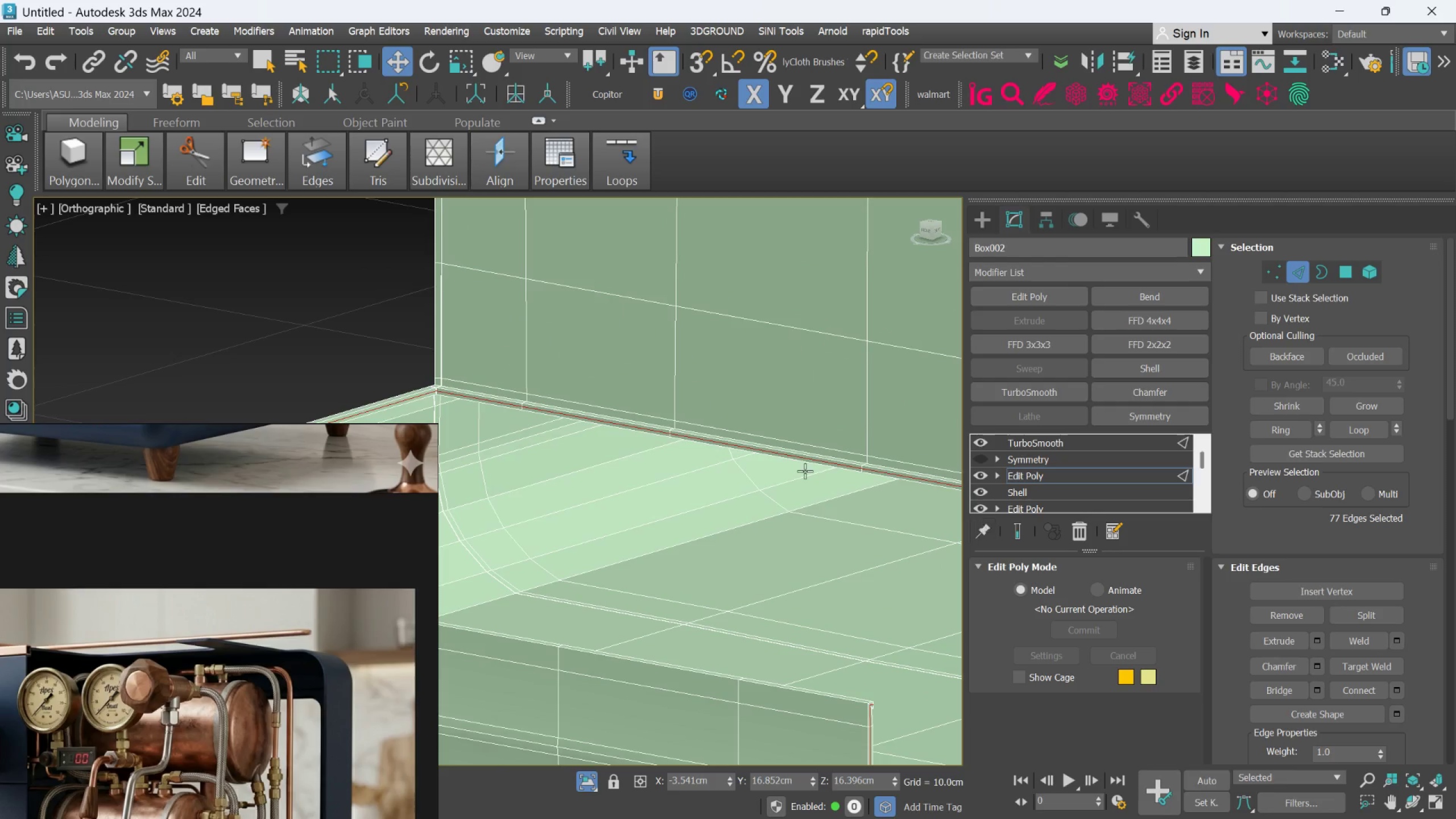 
scroll: coordinate [788, 468], scroll_direction: down, amount: 1.0
 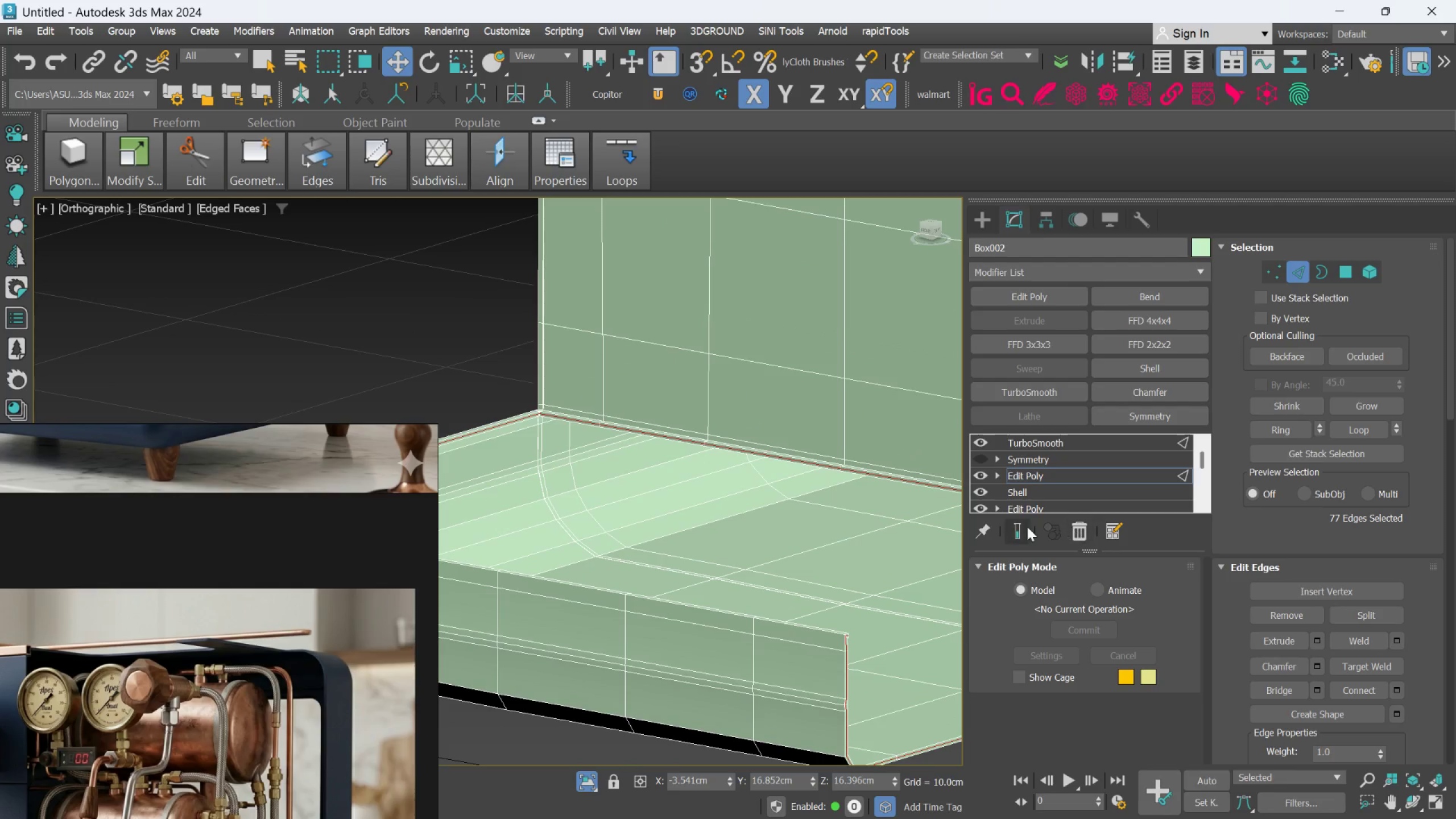 
left_click([1021, 527])
 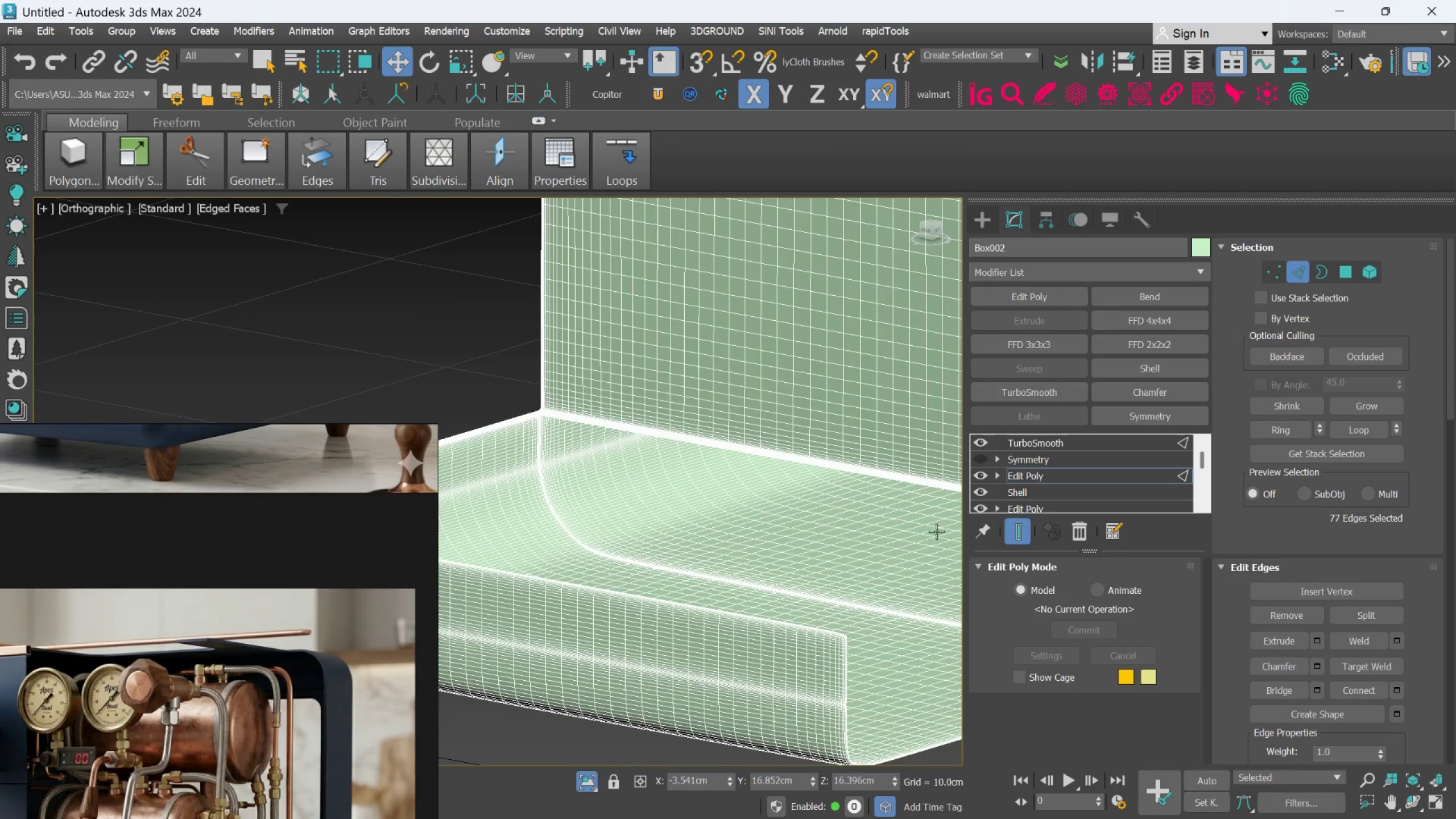 
hold_key(key=AltLeft, duration=0.61)
 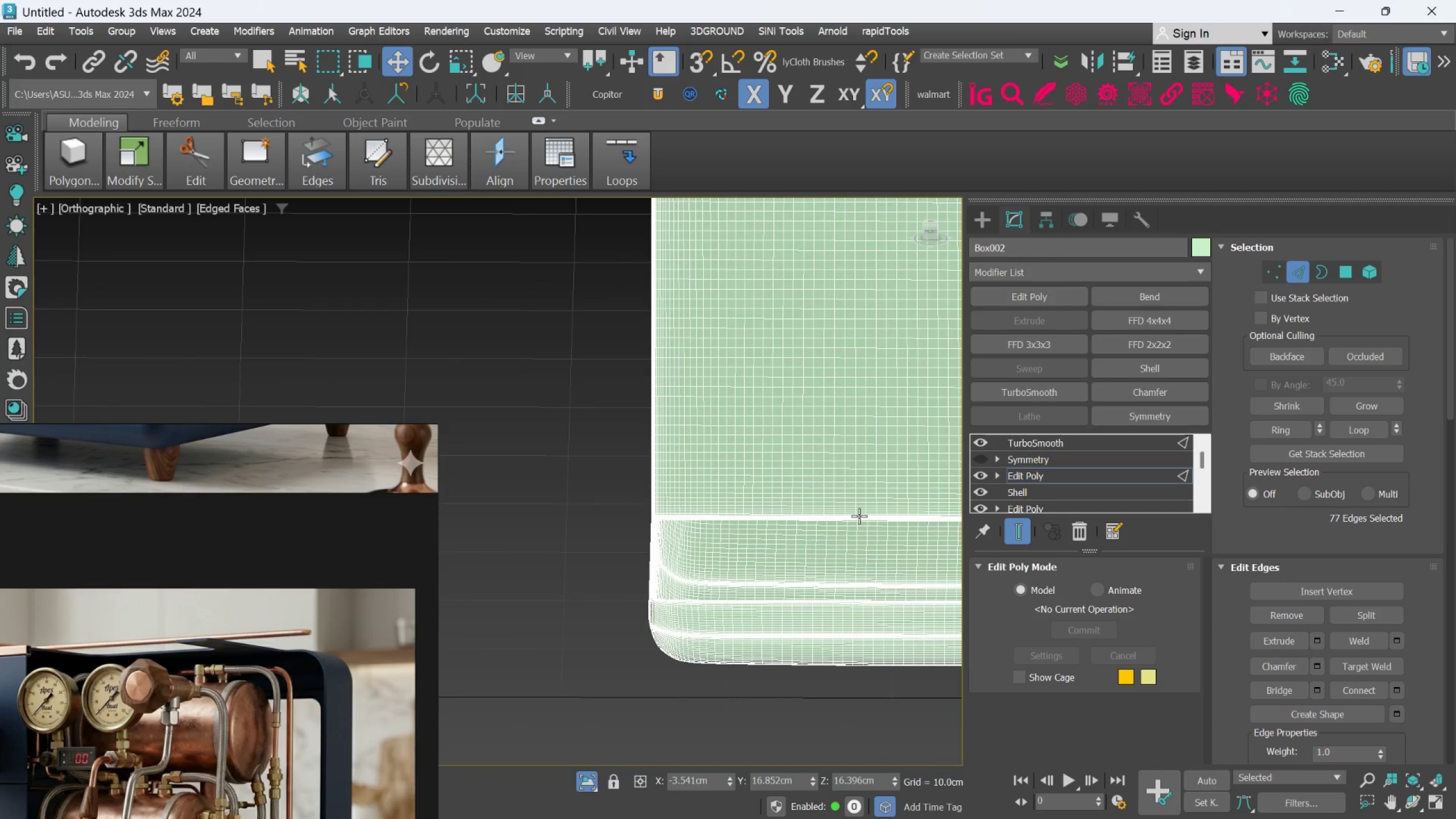 
scroll: coordinate [816, 514], scroll_direction: down, amount: 2.0
 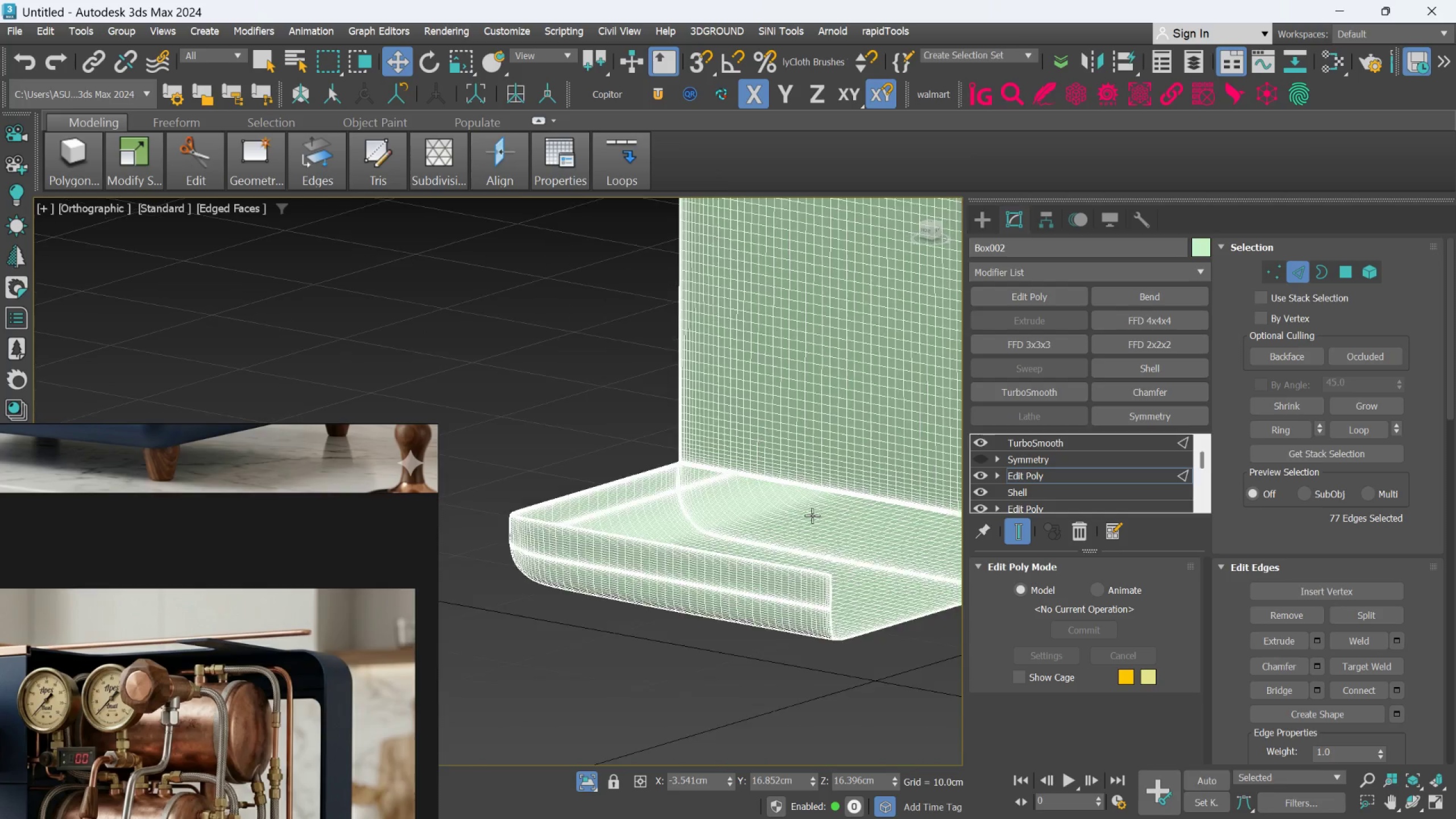 
key(F4)
 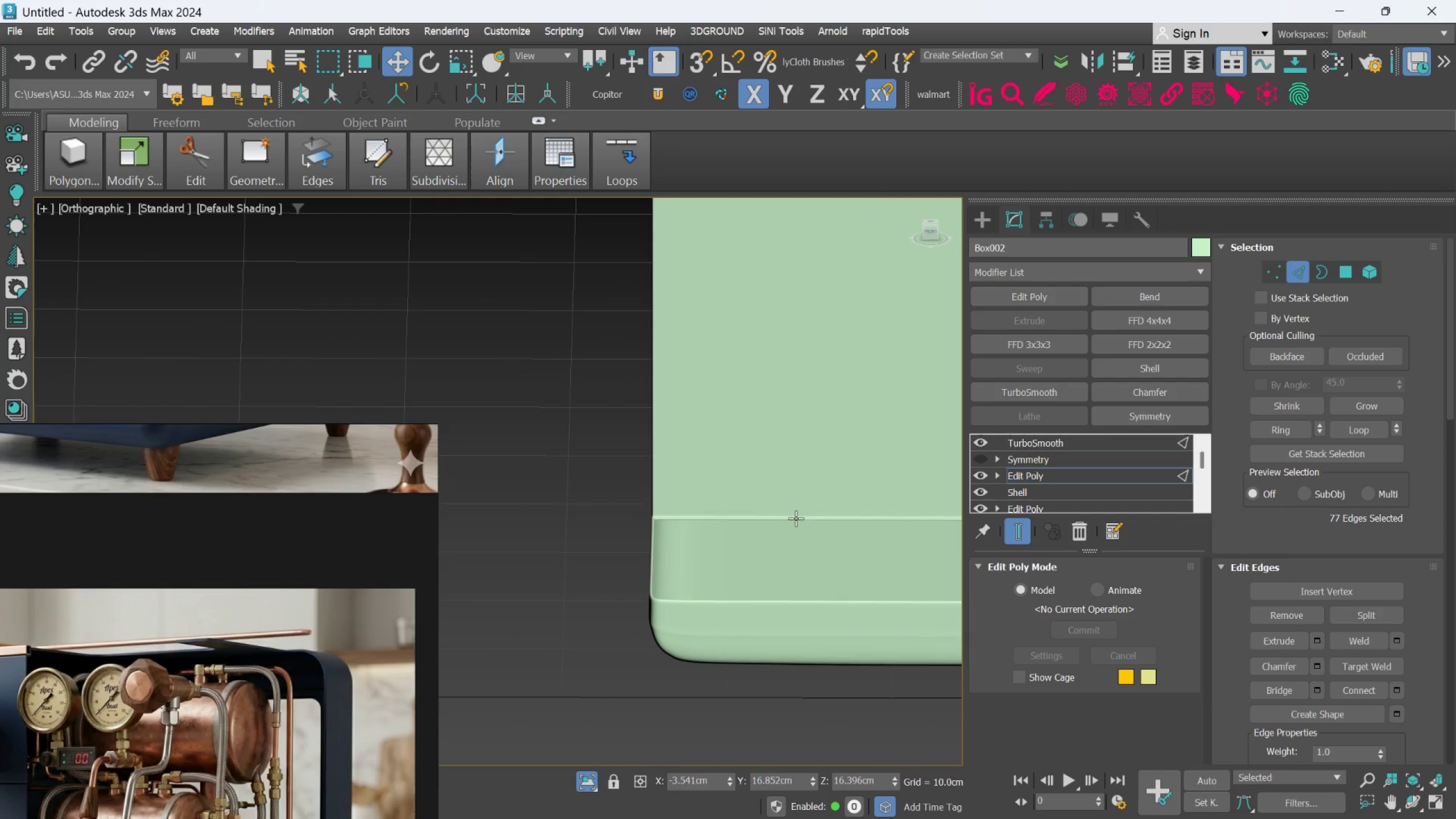 
scroll: coordinate [597, 515], scroll_direction: up, amount: 6.0
 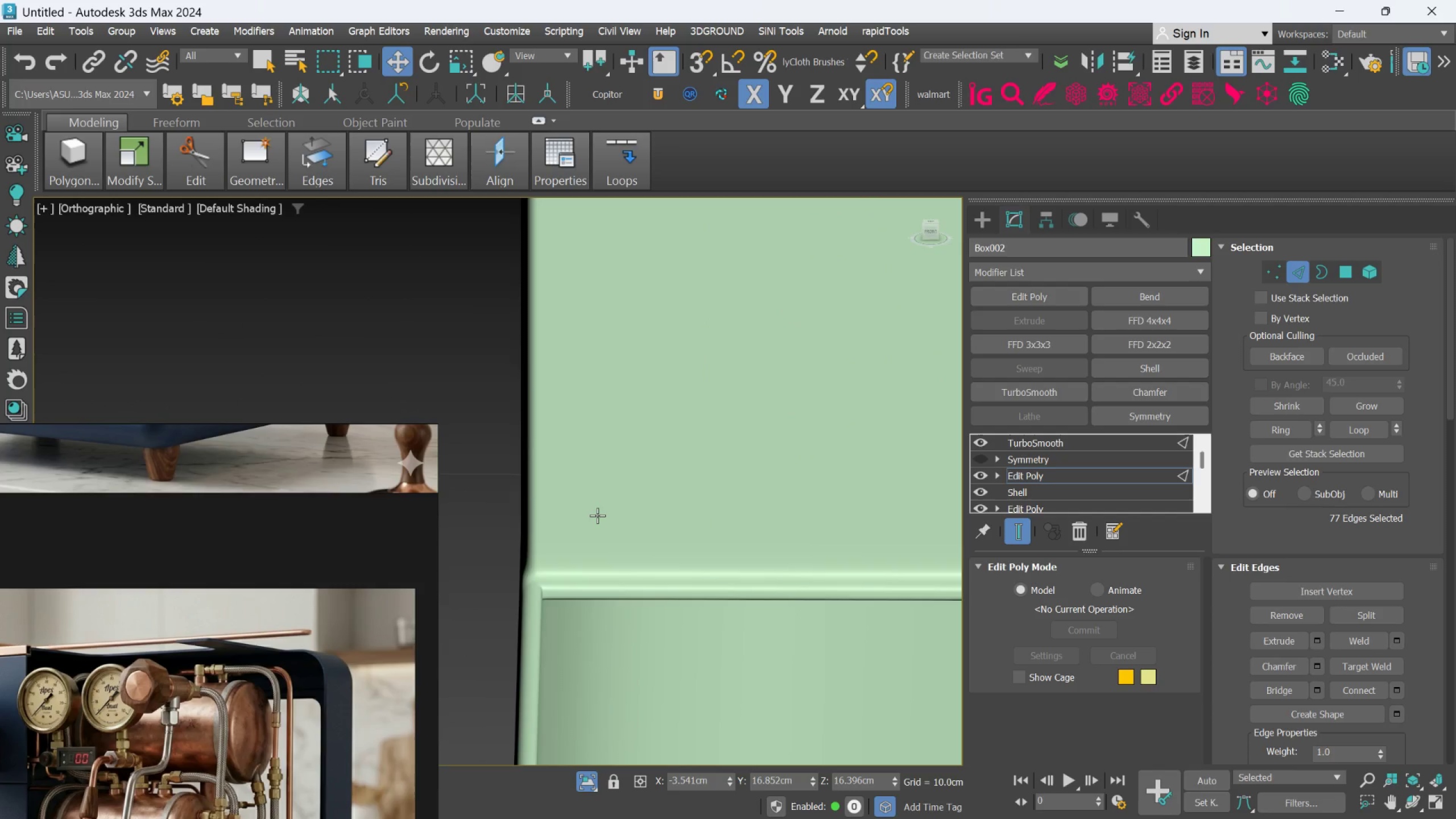 
hold_key(key=AltLeft, duration=0.52)
 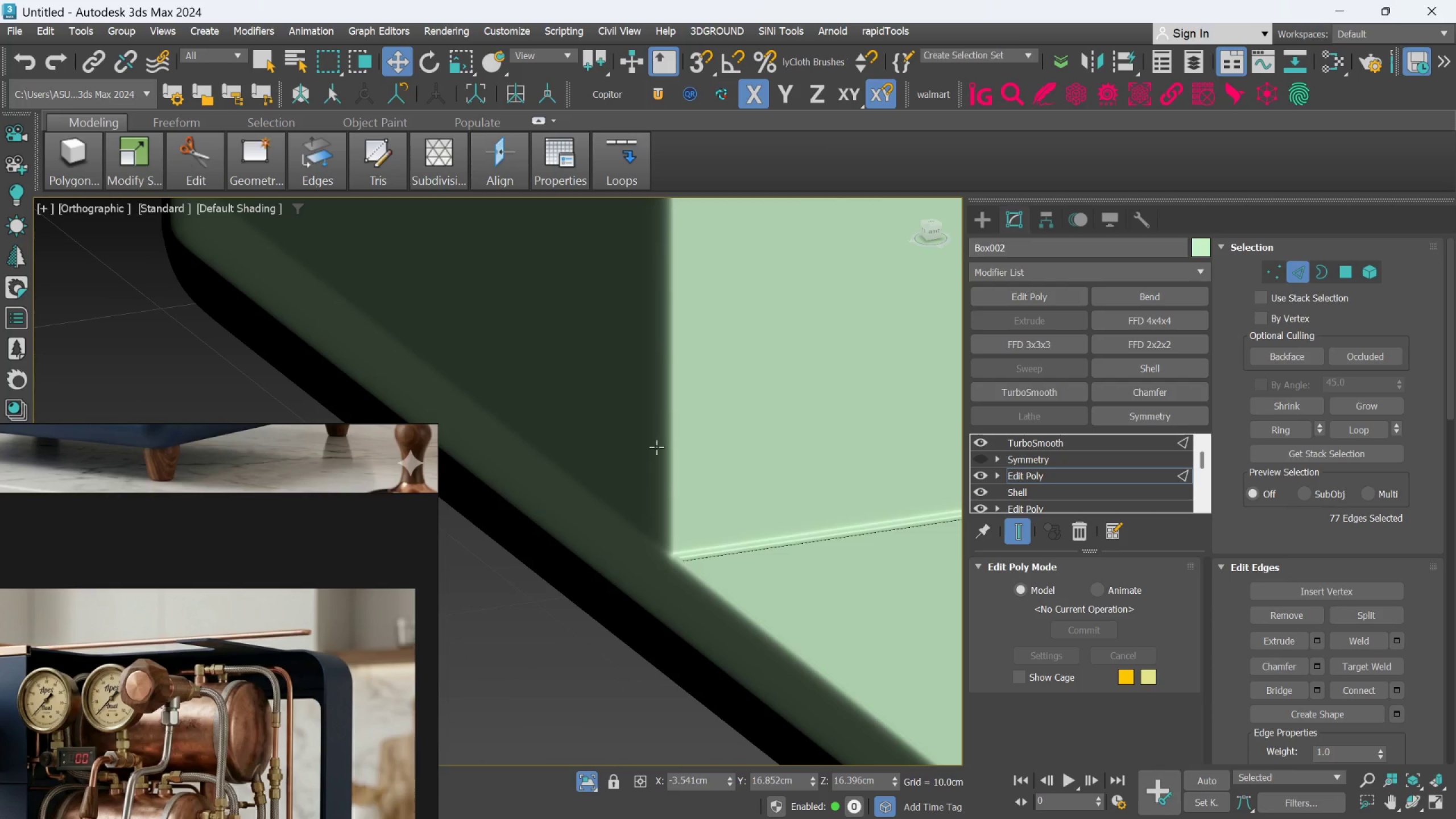 
scroll: coordinate [596, 516], scroll_direction: down, amount: 3.0
 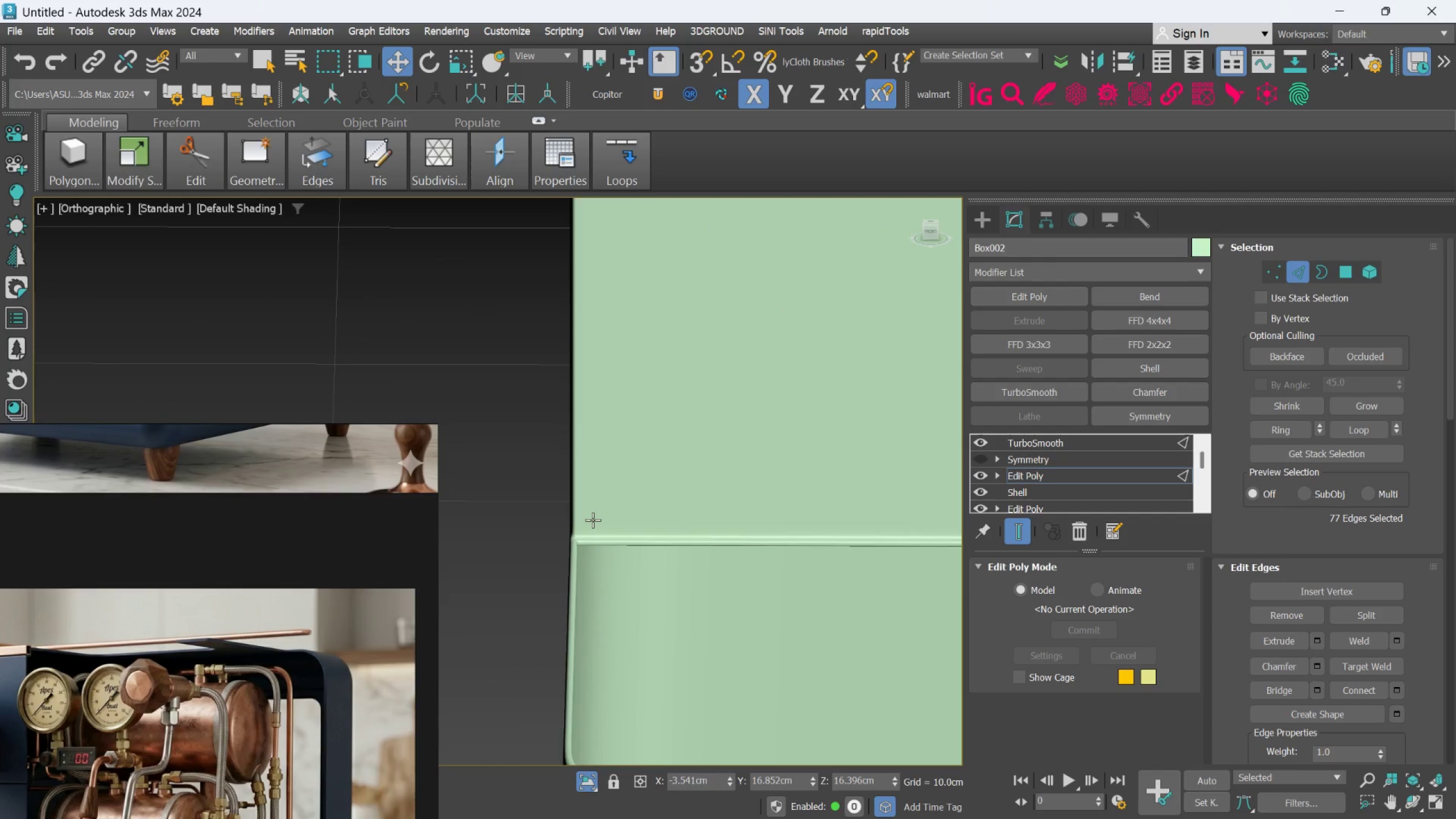 
scroll: coordinate [699, 532], scroll_direction: up, amount: 3.0
 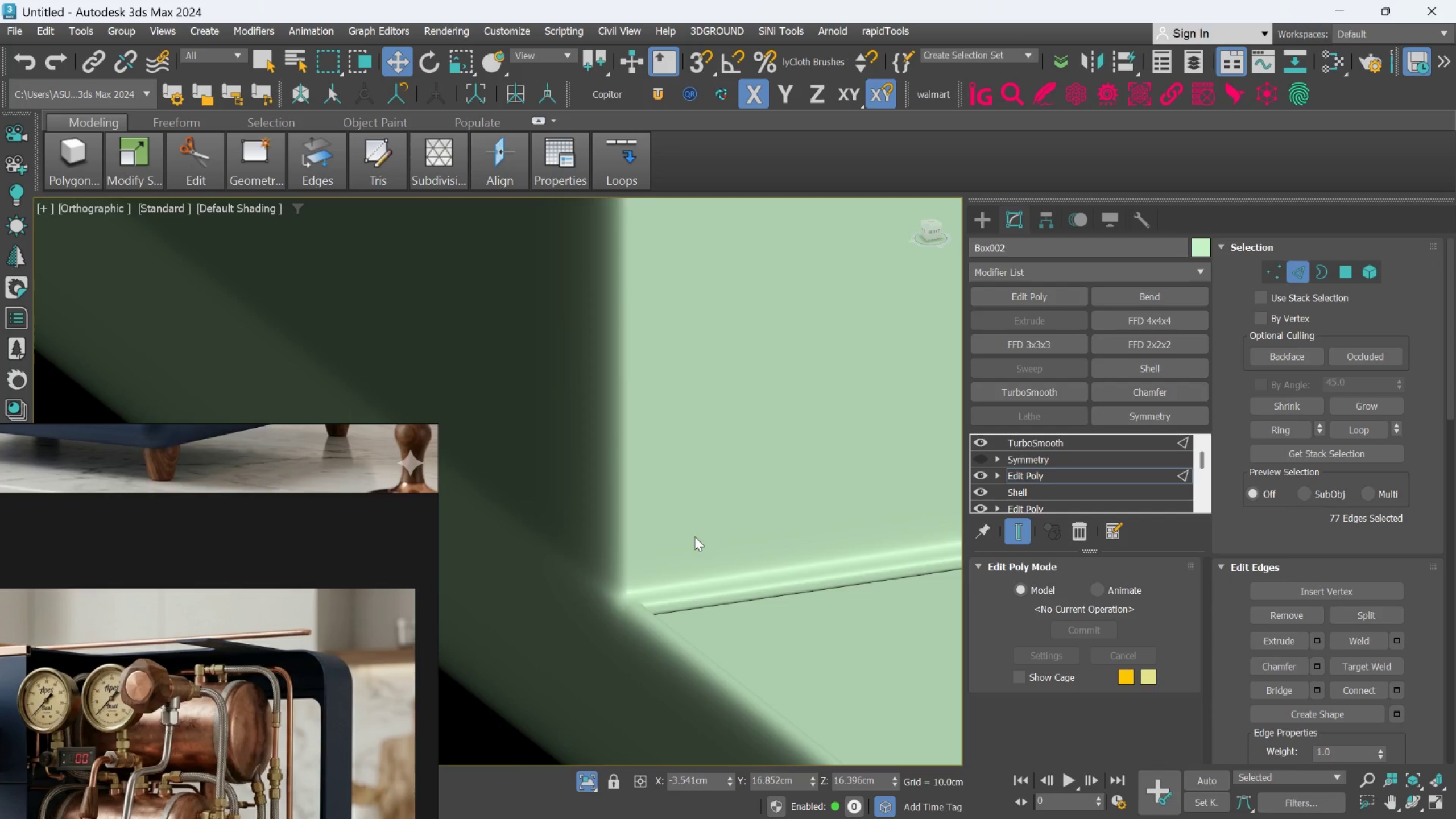 
hold_key(key=AltLeft, duration=0.34)
 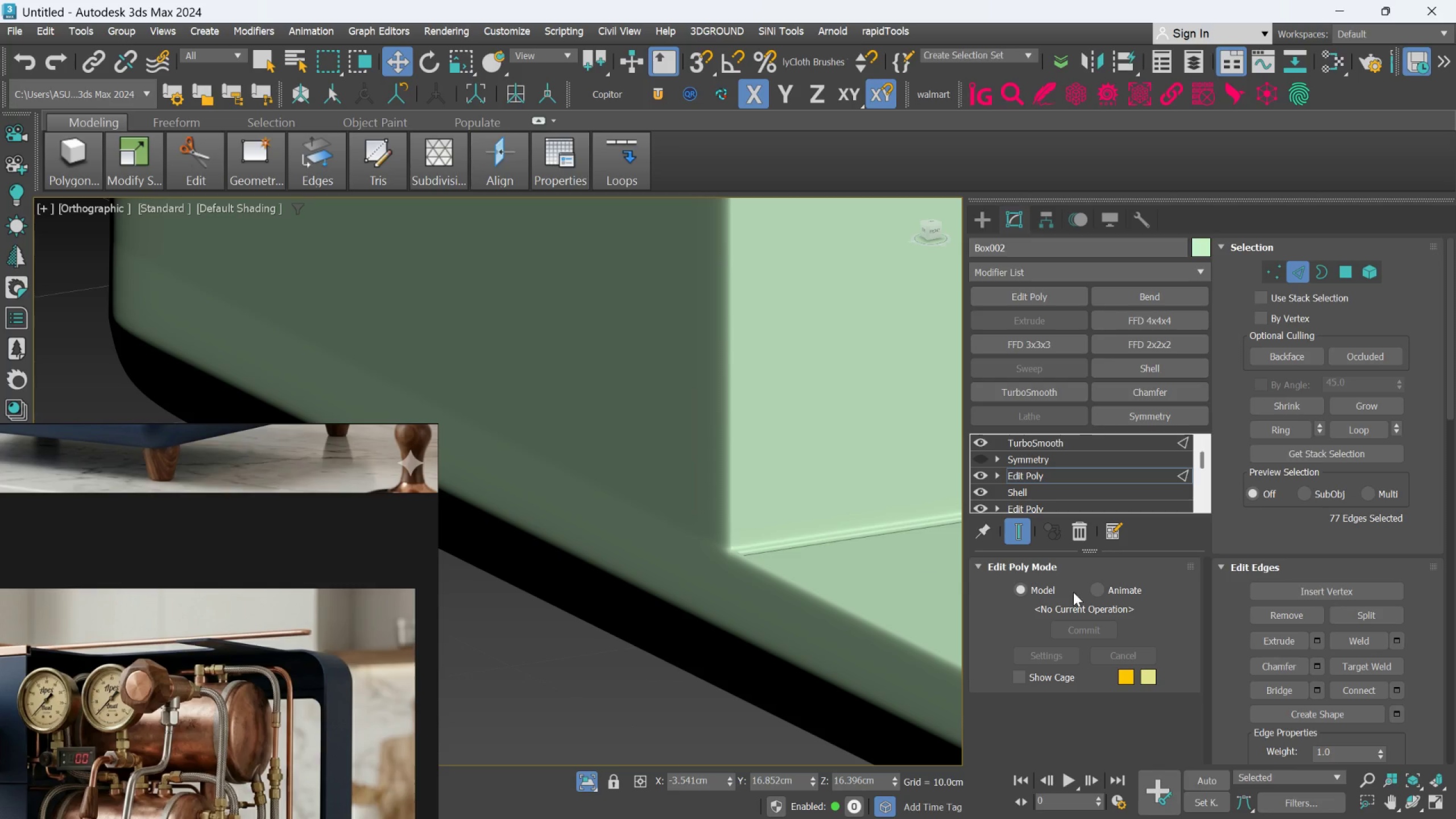 
scroll: coordinate [695, 541], scroll_direction: down, amount: 3.0
 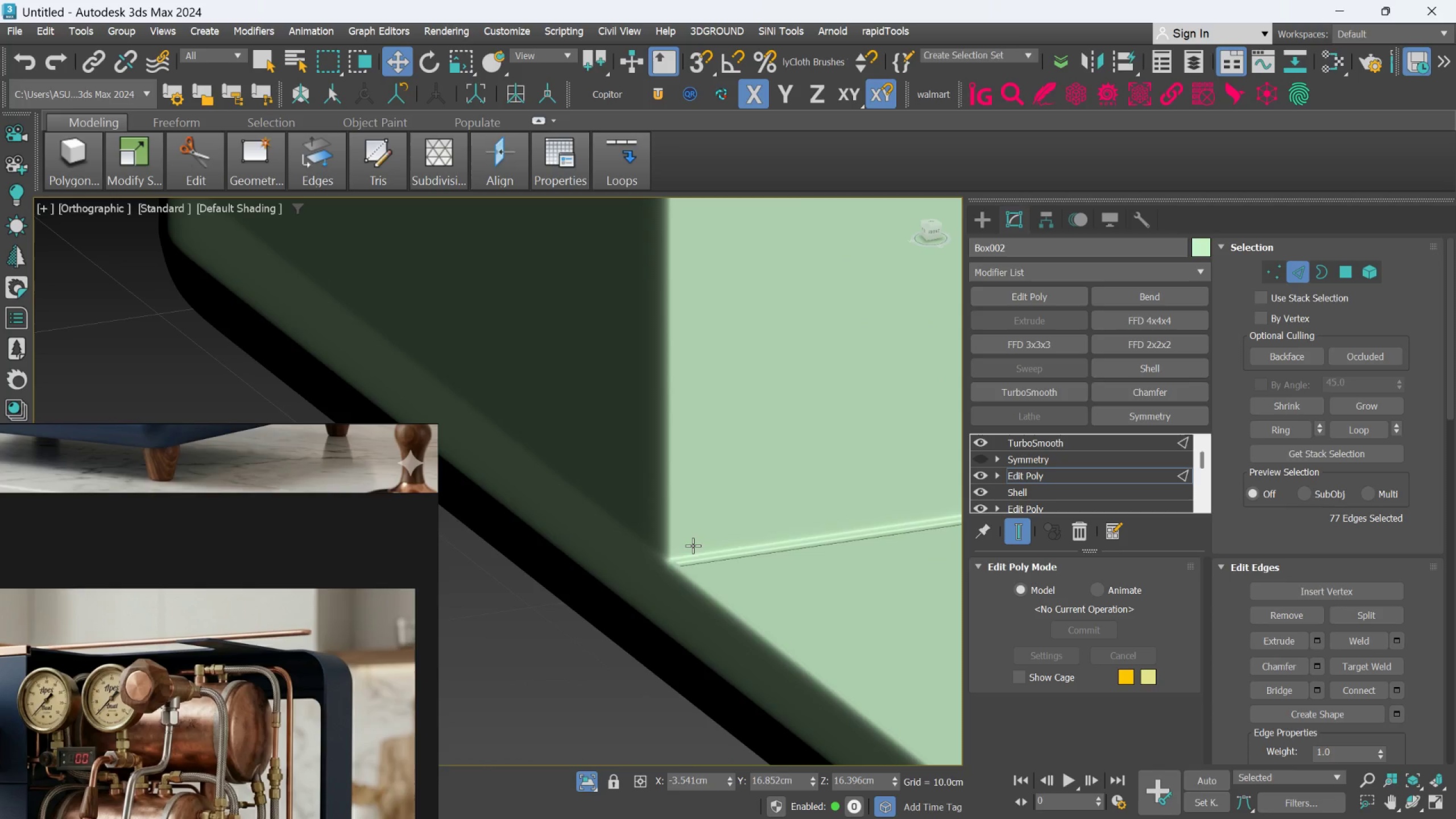 
wait(7.06)
 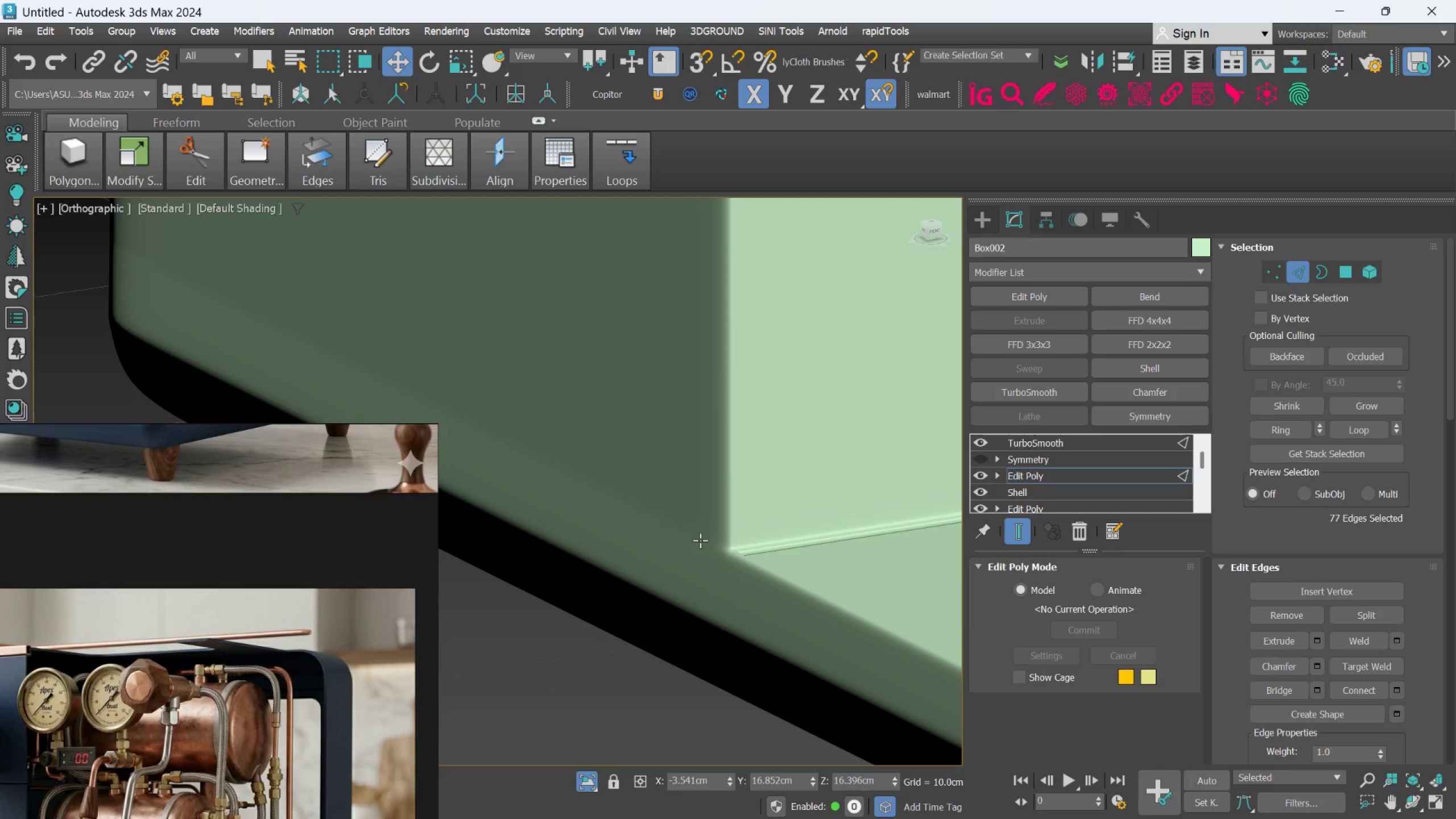 
scroll: coordinate [746, 555], scroll_direction: up, amount: 6.0
 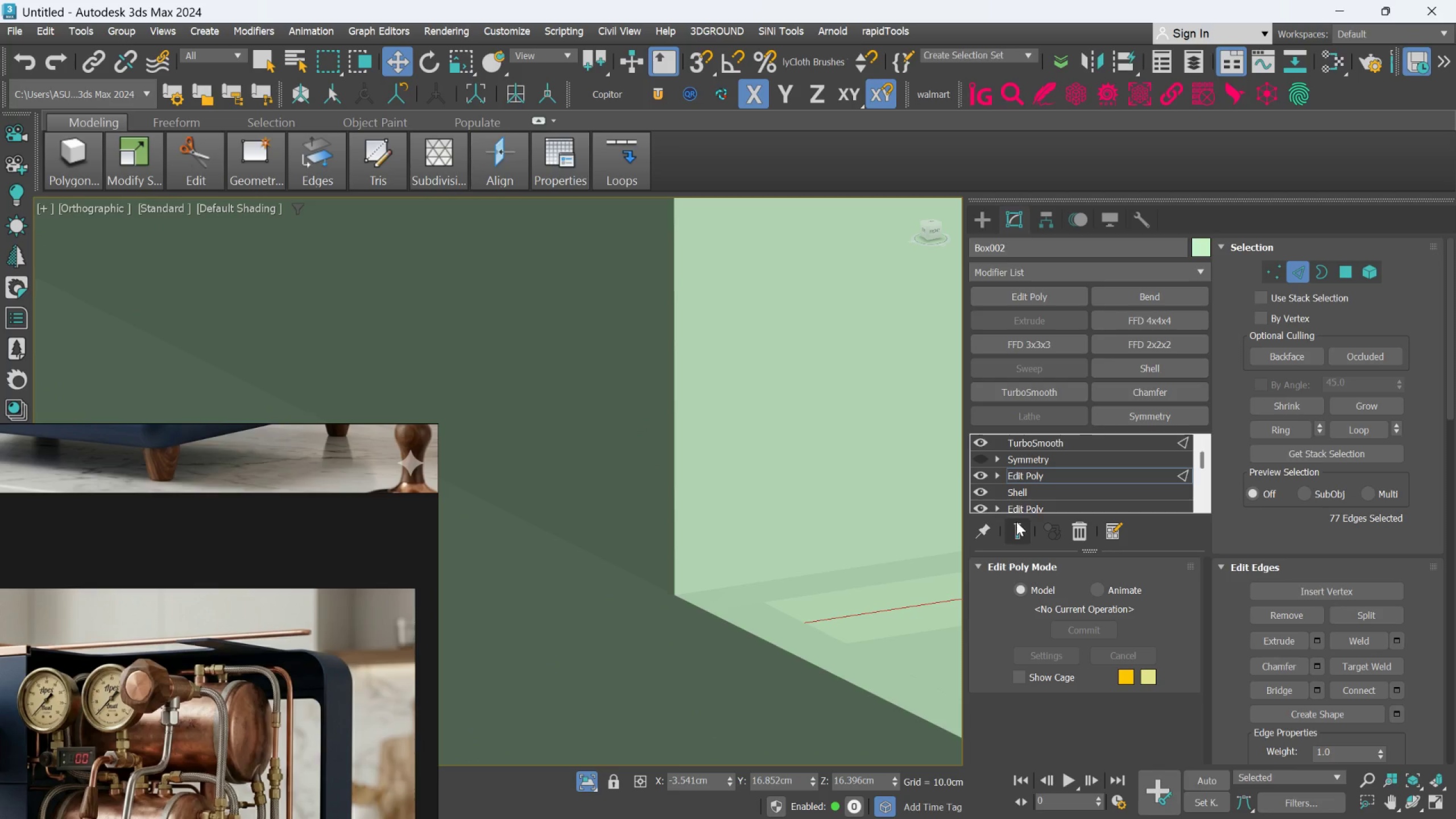 
key(F4)
 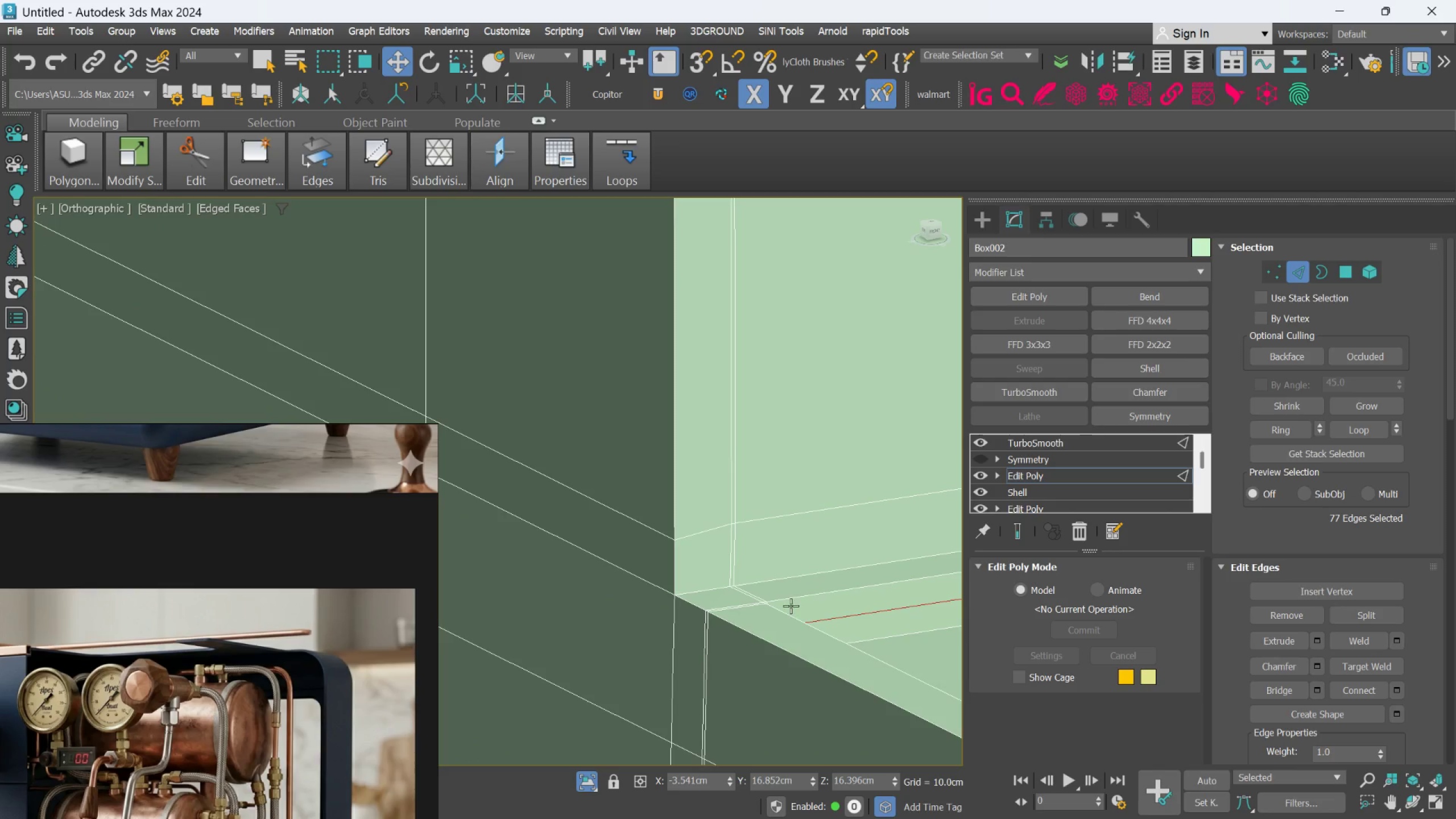 
hold_key(key=AltLeft, duration=0.35)
 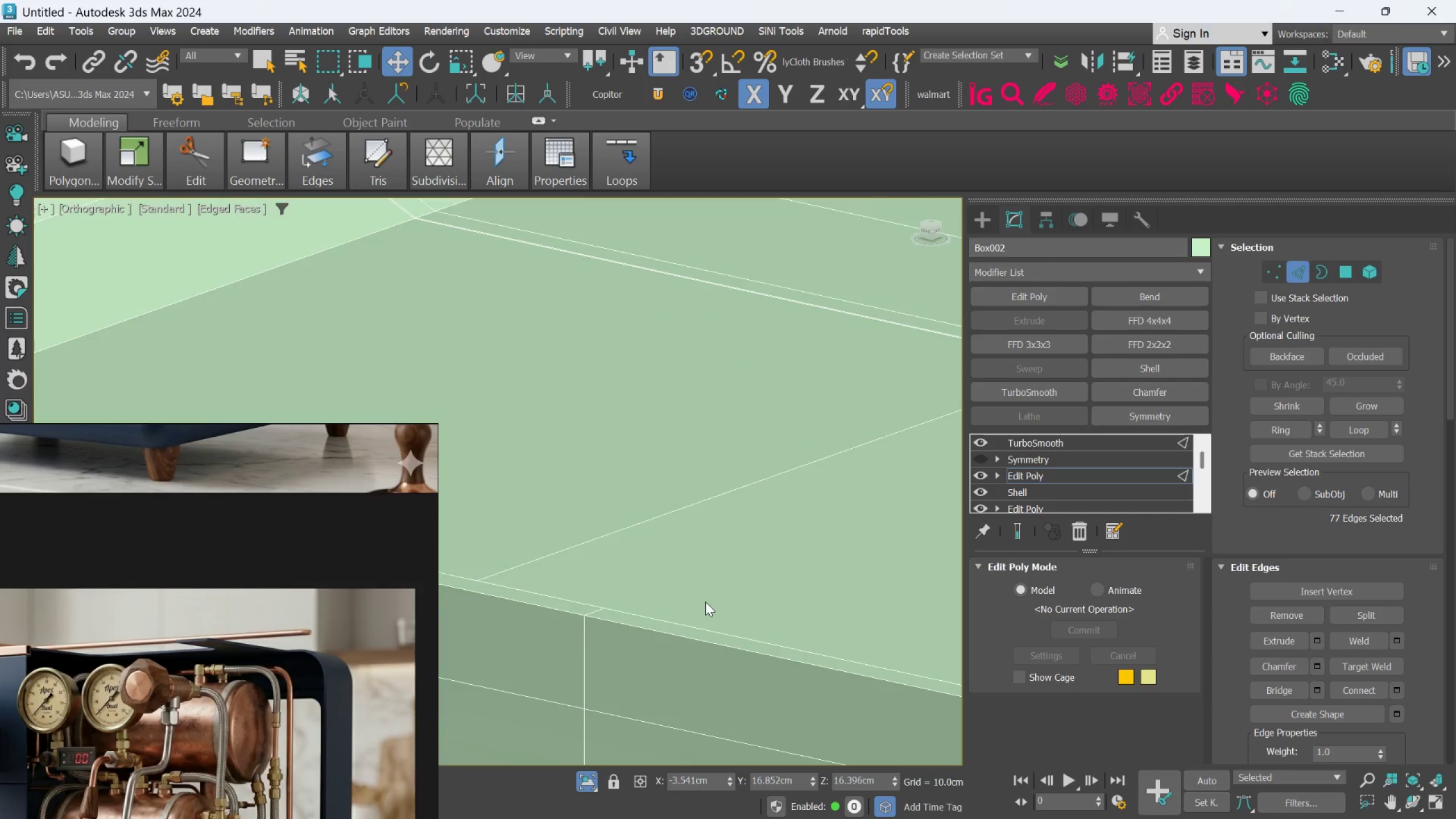 
scroll: coordinate [705, 599], scroll_direction: down, amount: 5.0
 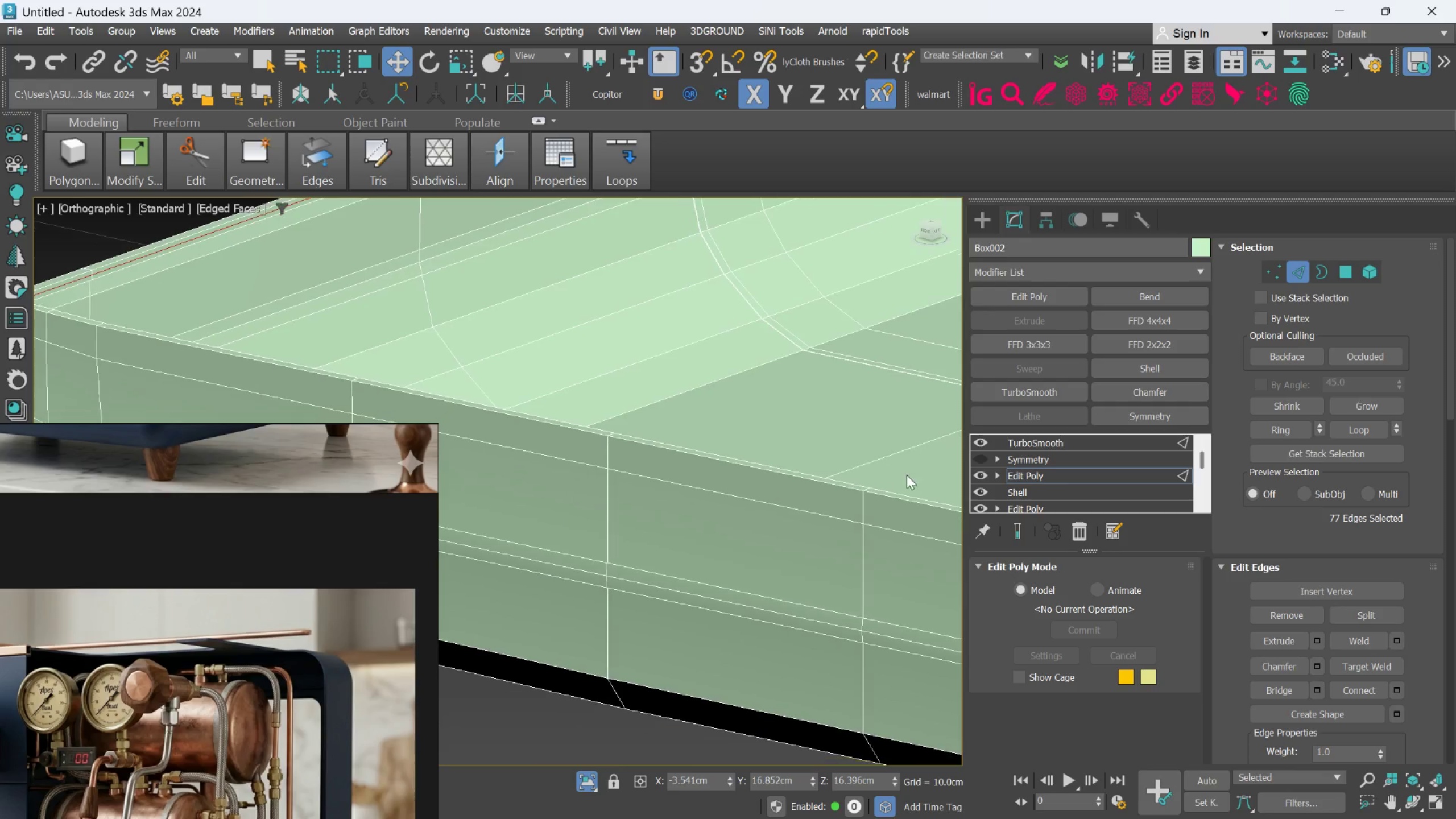 
key(Alt+AltLeft)
 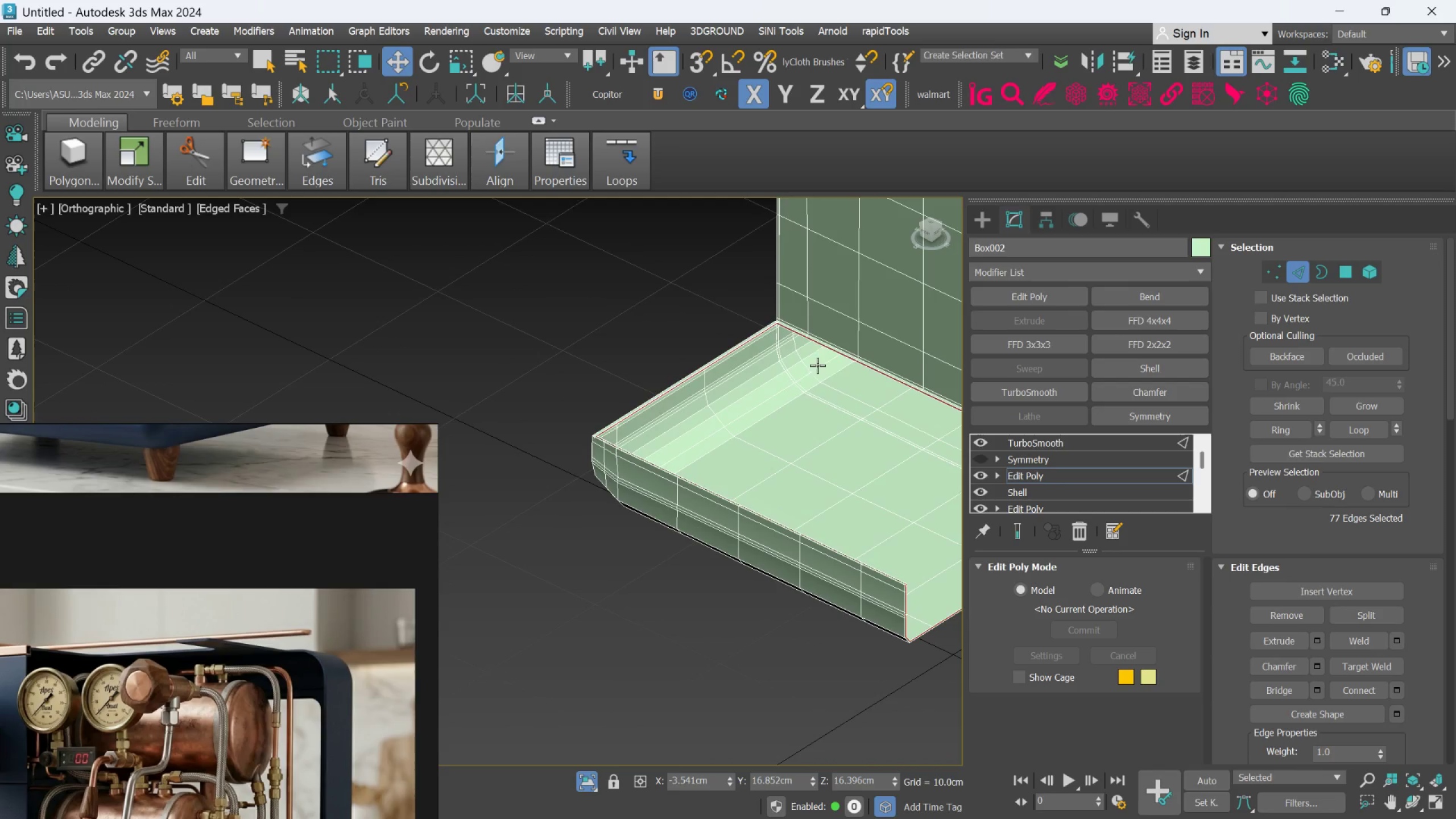 
scroll: coordinate [792, 501], scroll_direction: down, amount: 4.0
 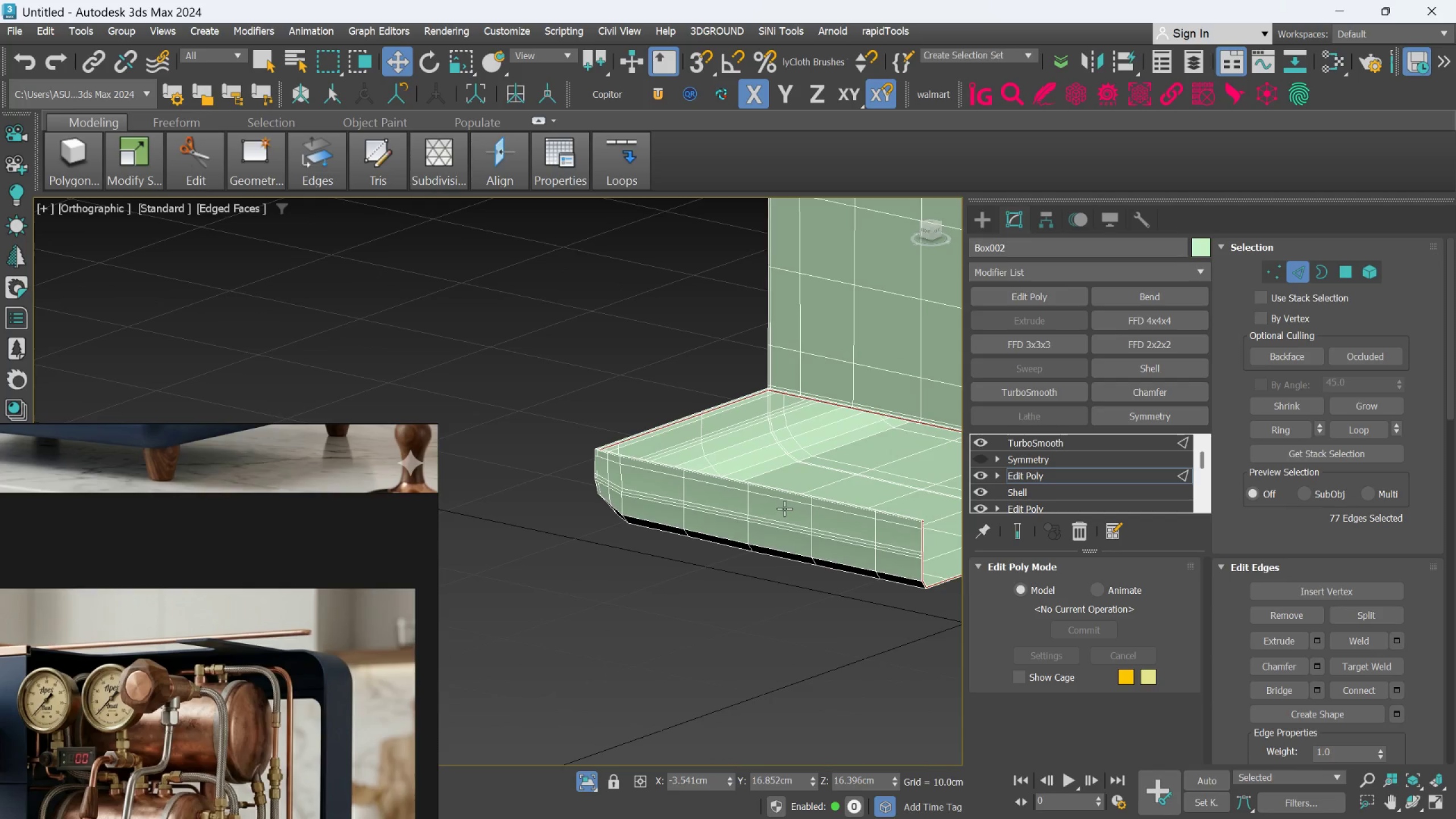 
scroll: coordinate [692, 383], scroll_direction: up, amount: 6.0
 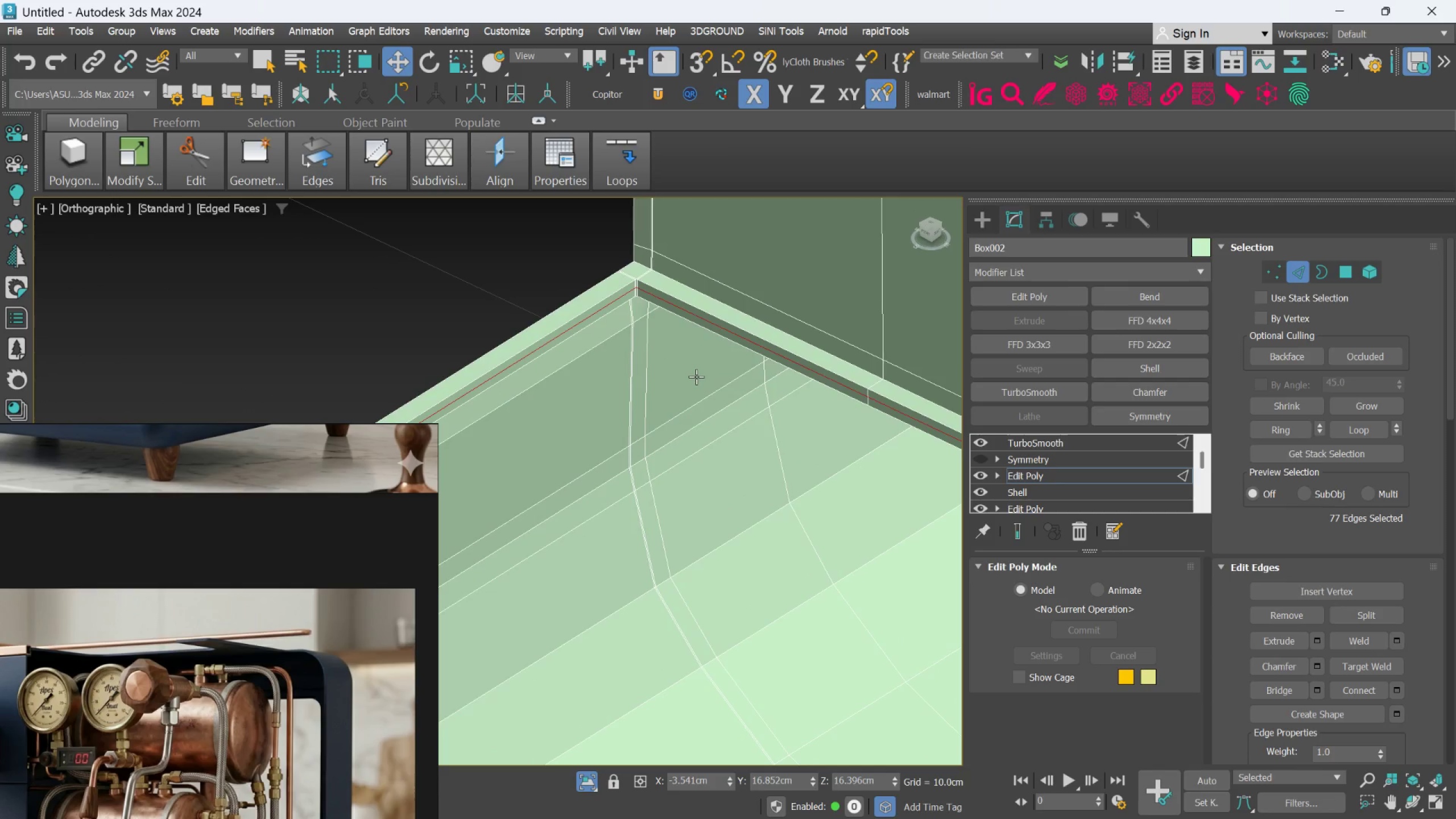 
key(Control+Z)
 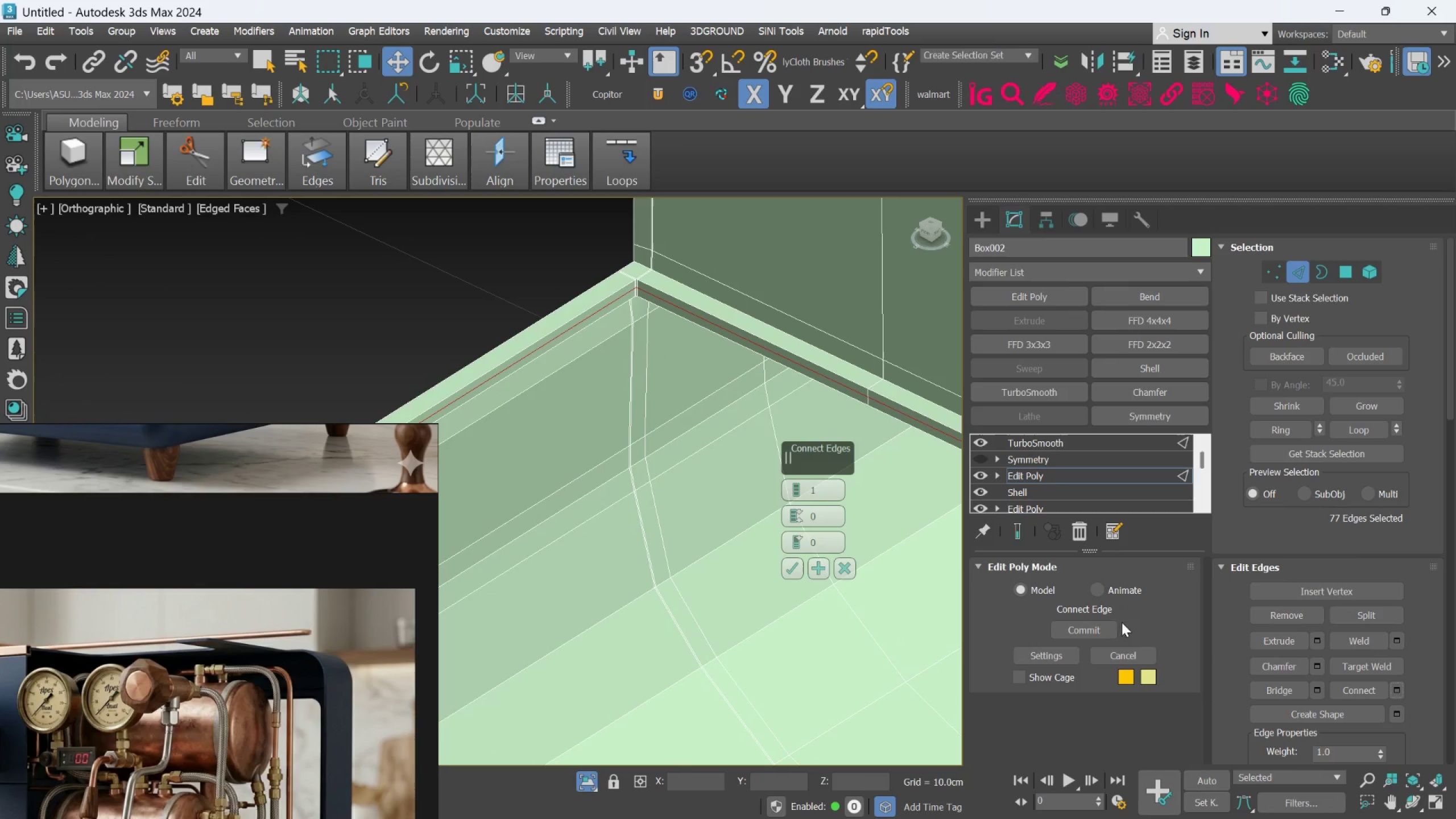 
left_click([796, 481])
 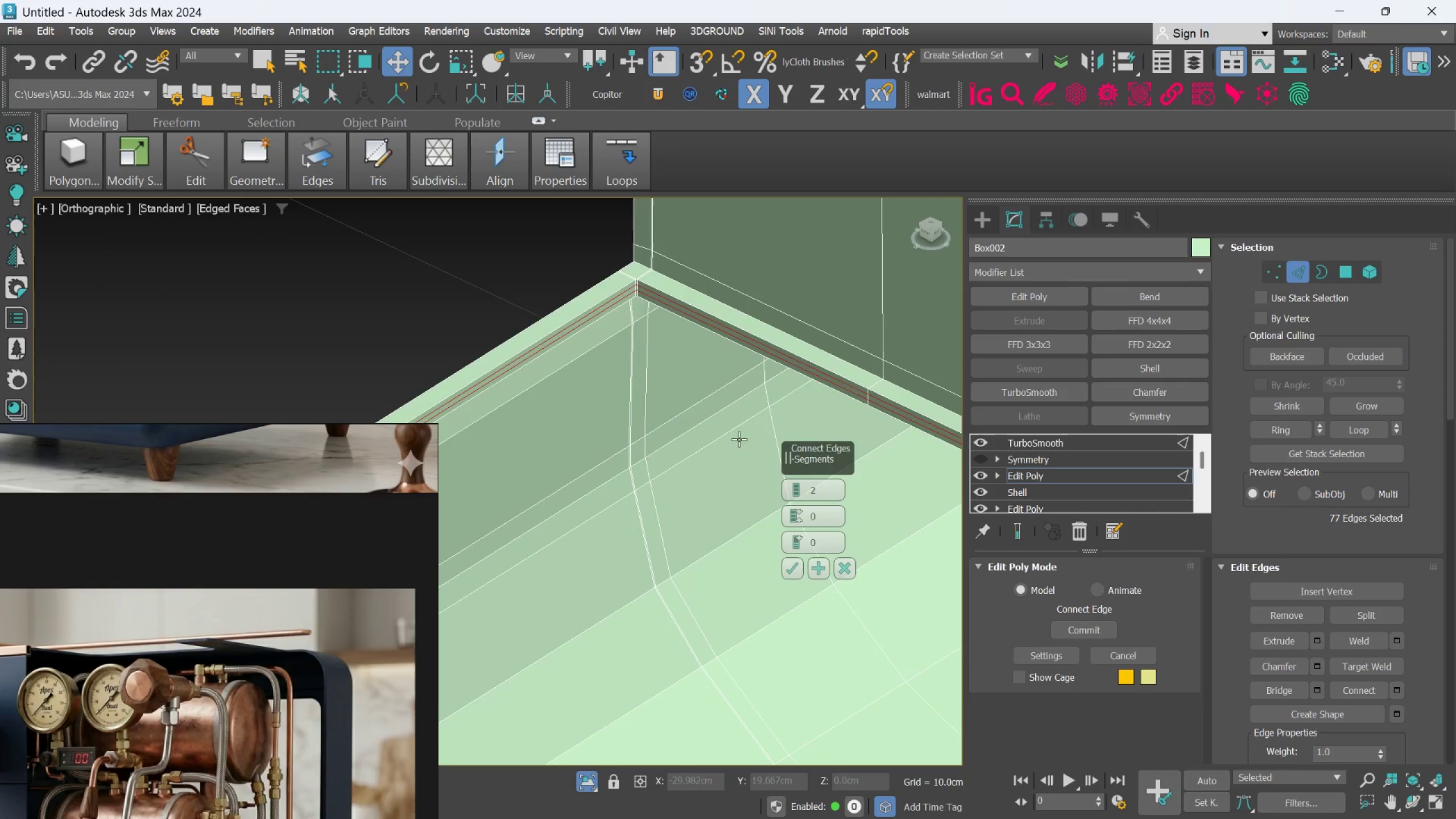 
scroll: coordinate [610, 321], scroll_direction: up, amount: 3.0
 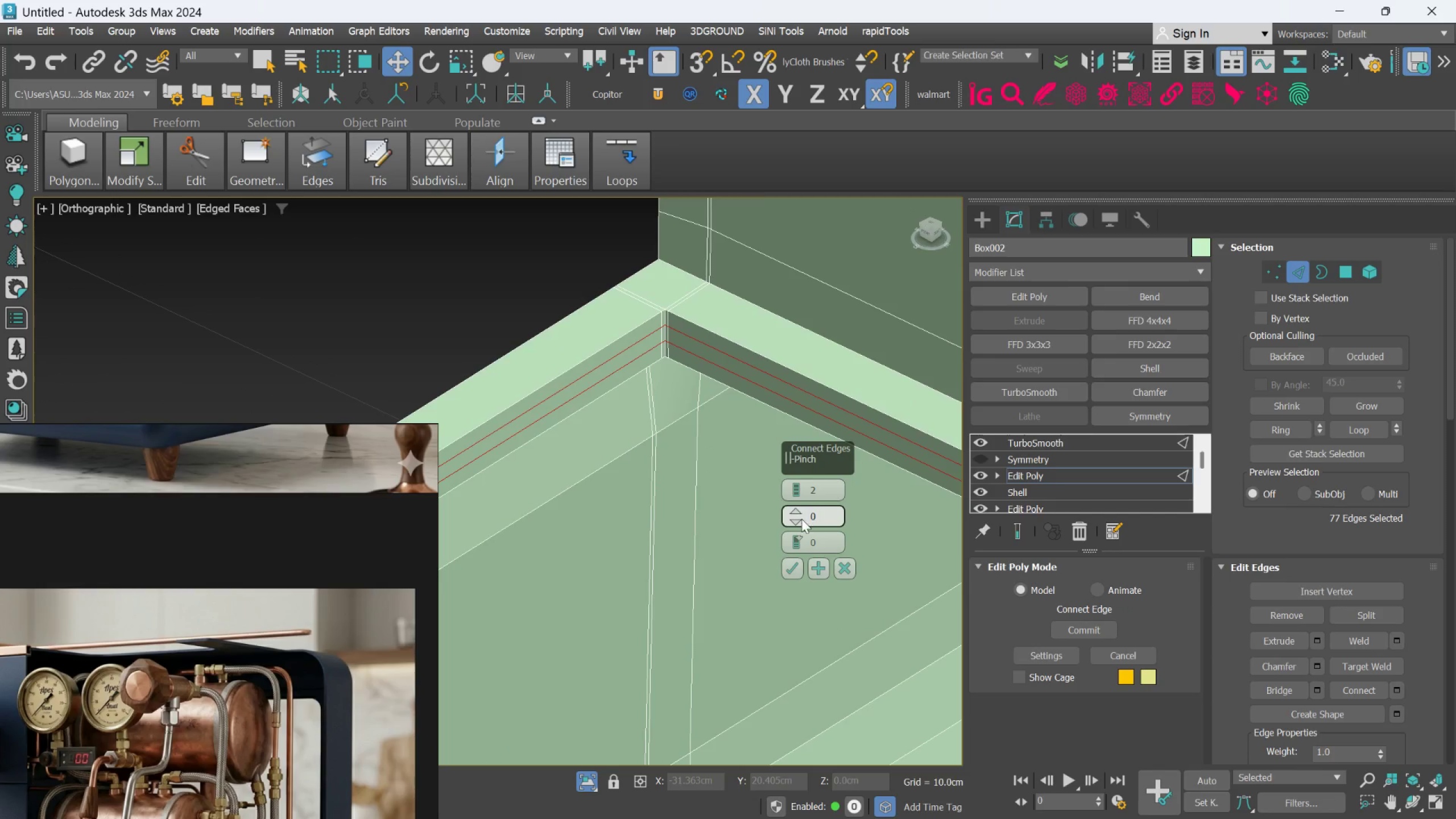 
left_click_drag(start_coordinate=[796, 512], to_coordinate=[791, 408])
 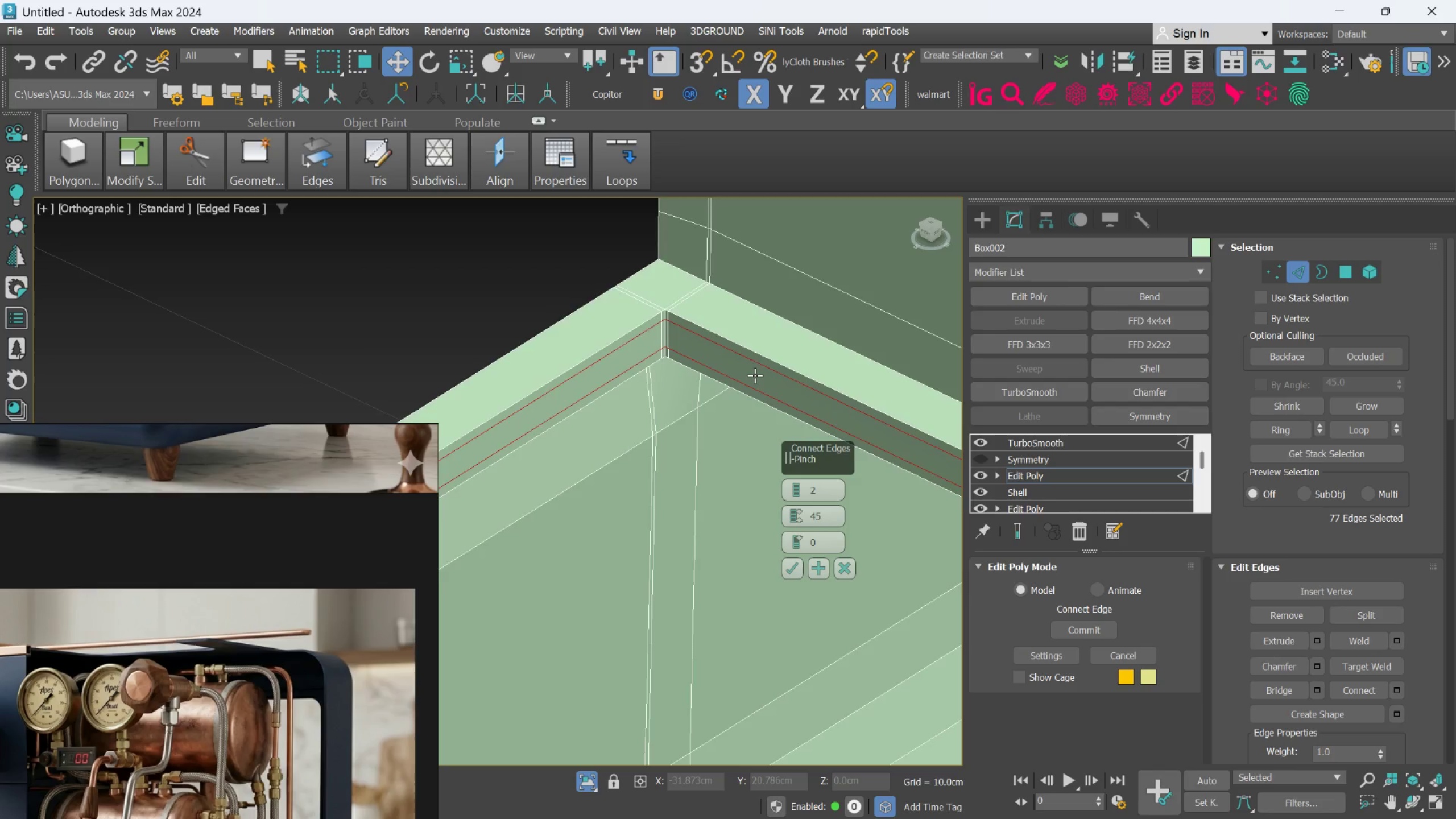 
scroll: coordinate [755, 375], scroll_direction: up, amount: 2.0
 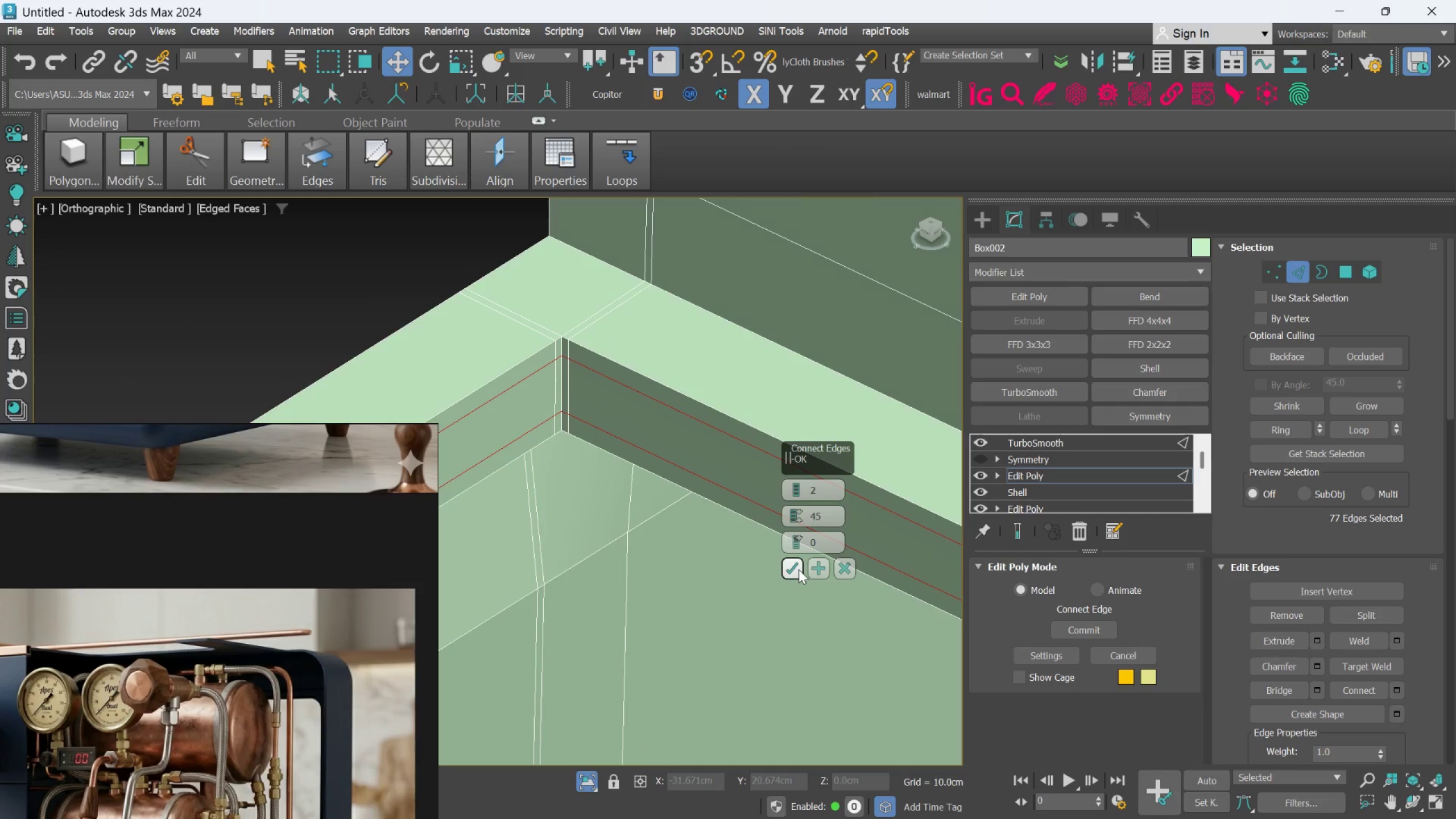 
left_click([1029, 535])
 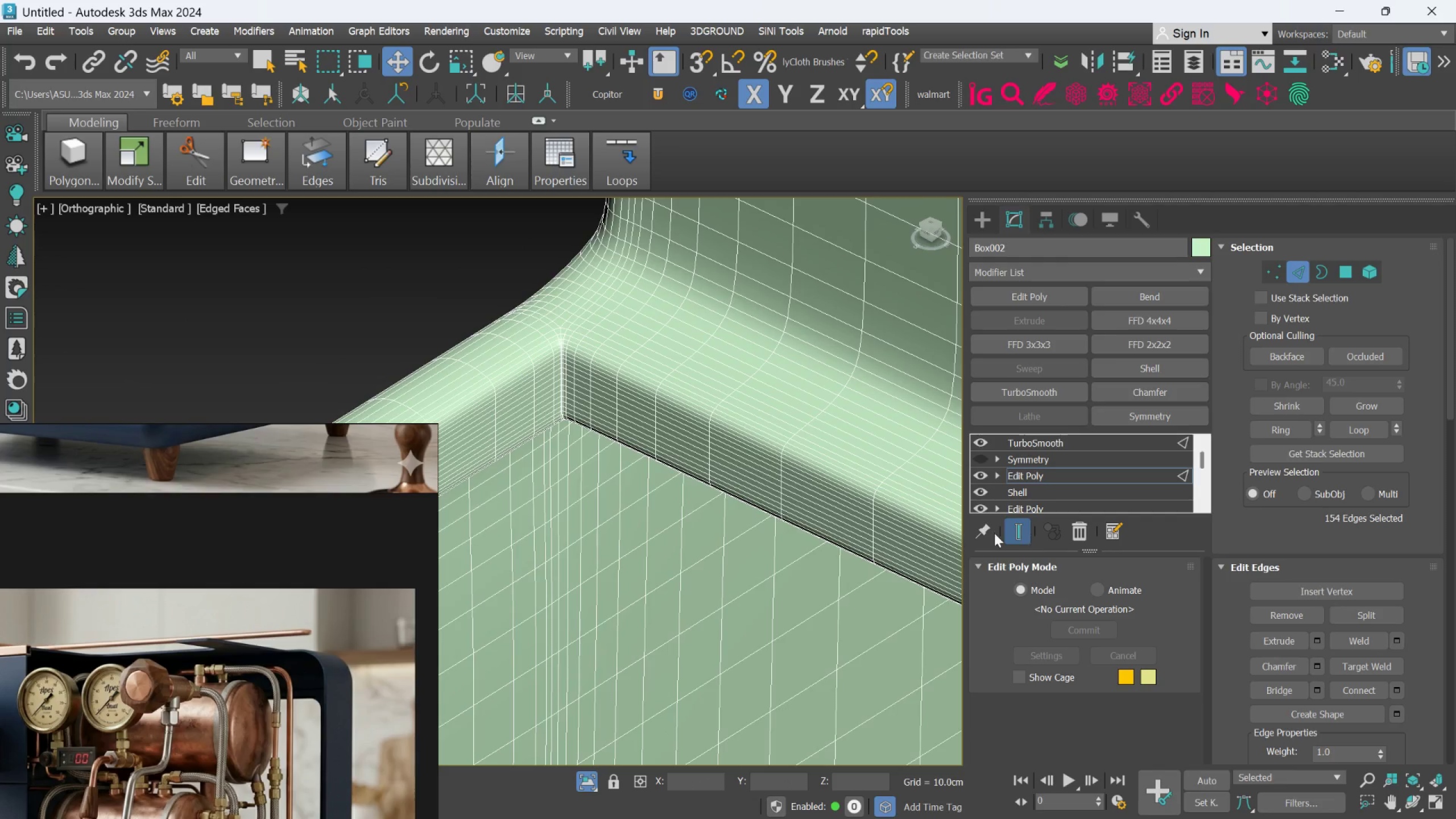 
scroll: coordinate [646, 367], scroll_direction: down, amount: 1.0
 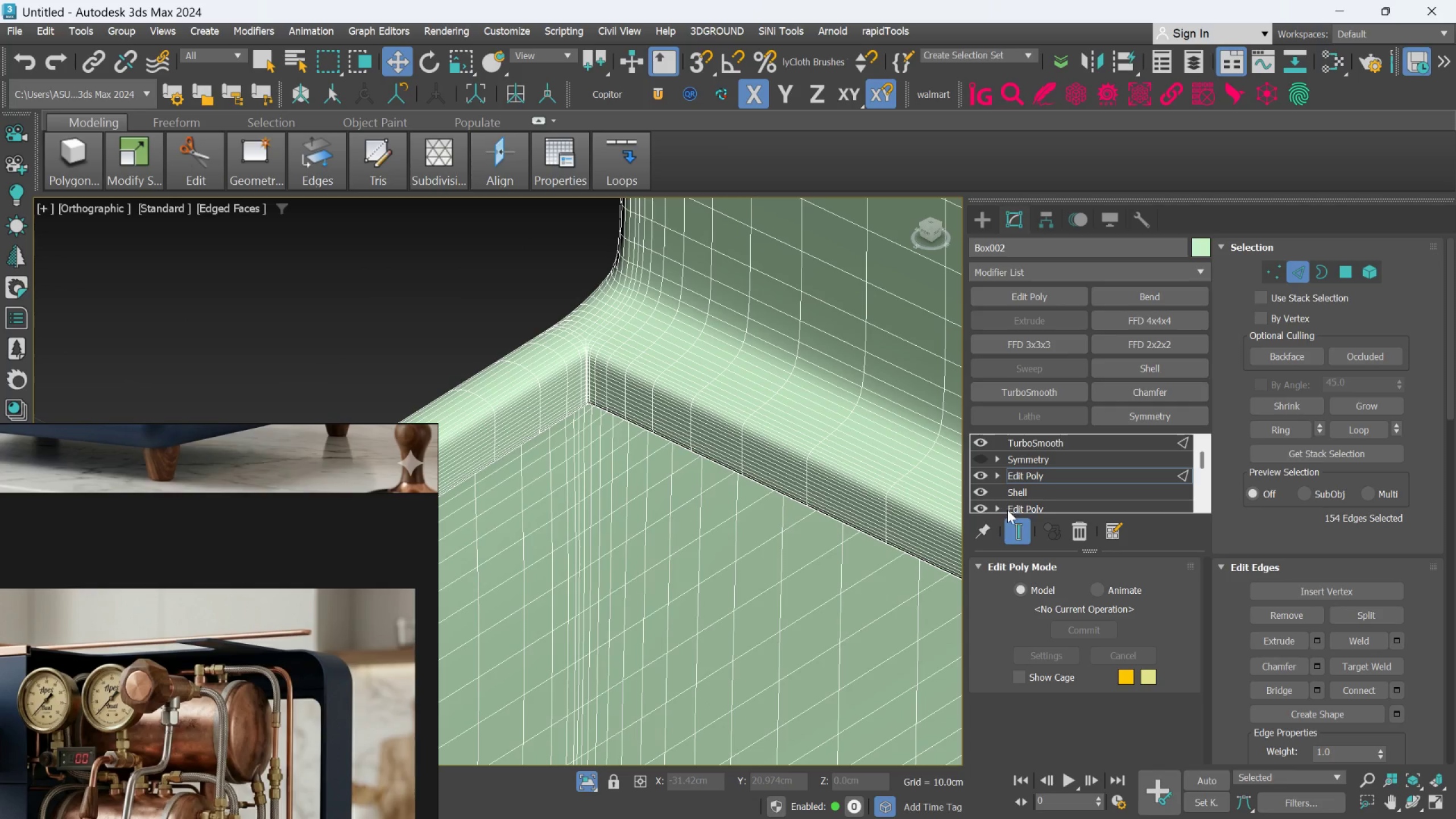 
left_click([1015, 524])
 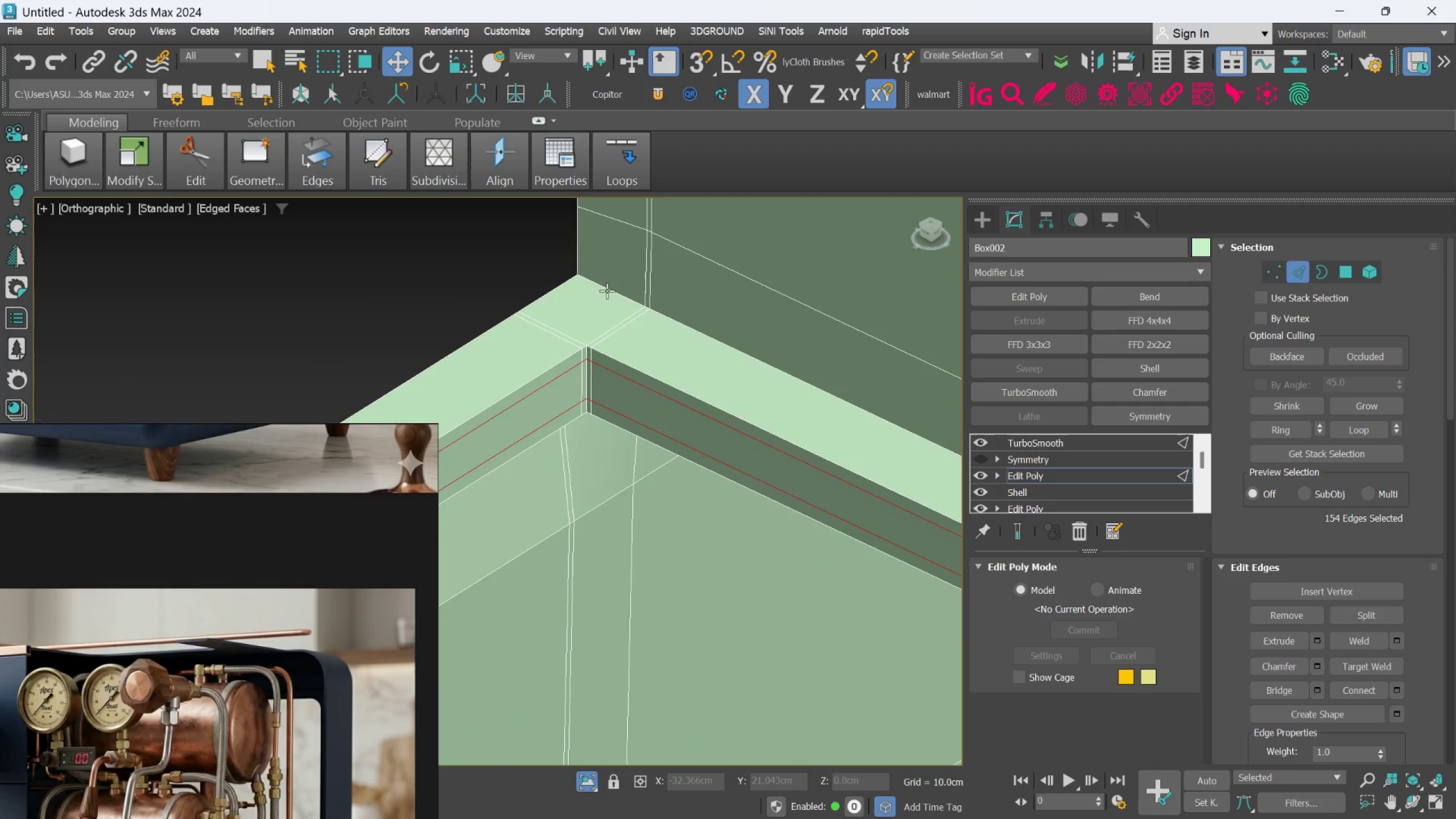 
scroll: coordinate [606, 291], scroll_direction: up, amount: 1.0
 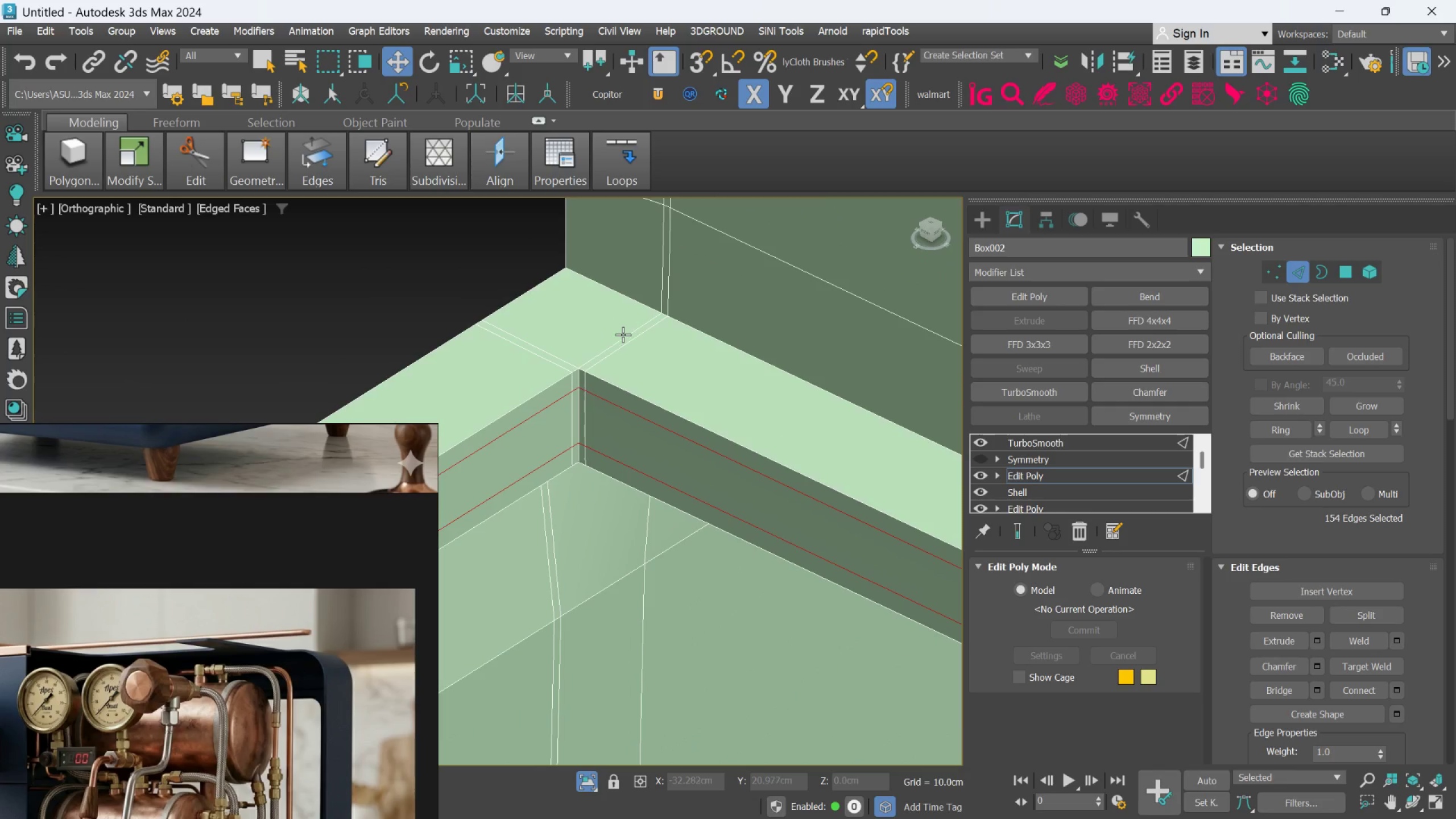 
left_click([623, 334])
 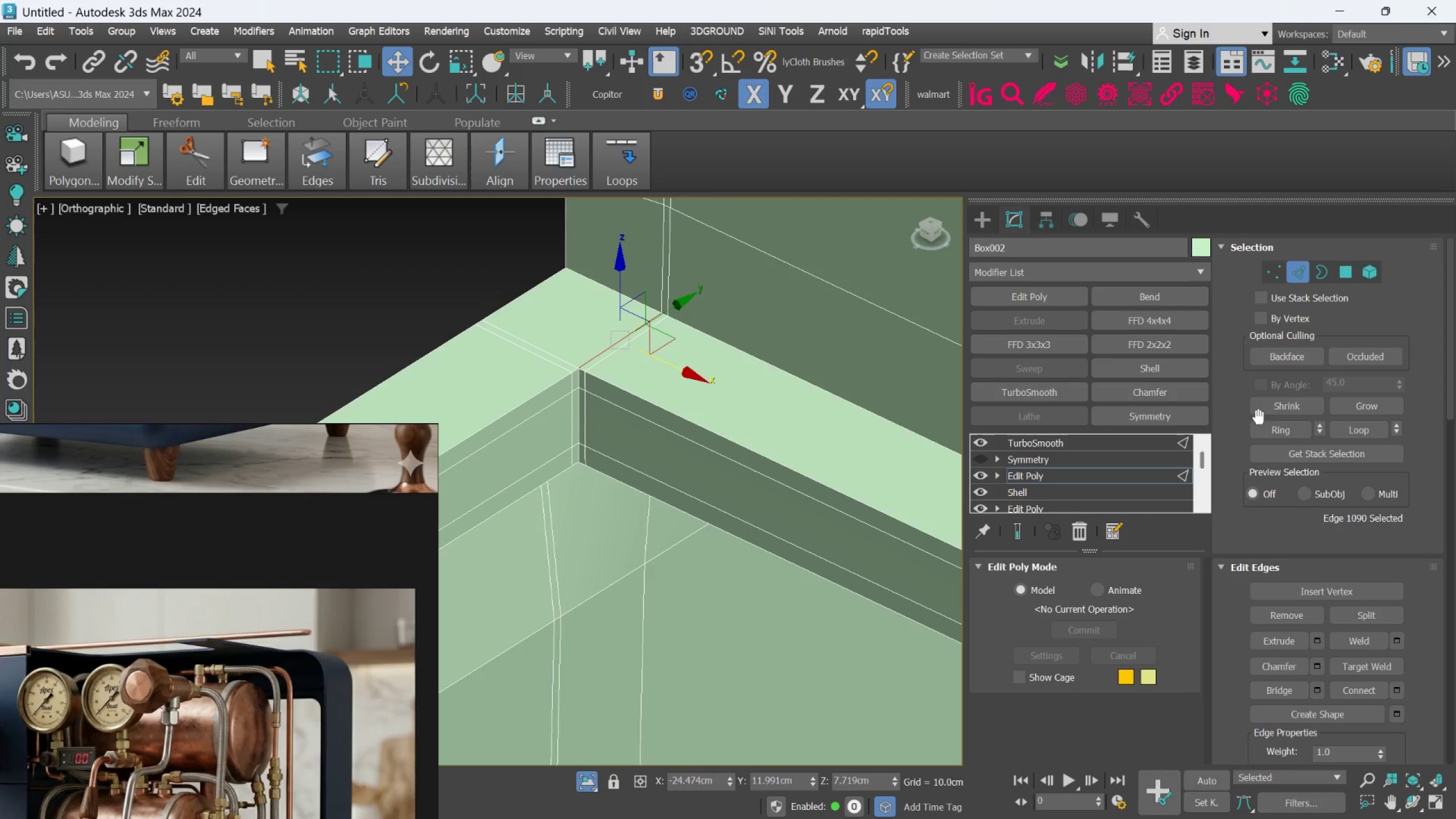 
left_click([1272, 430])
 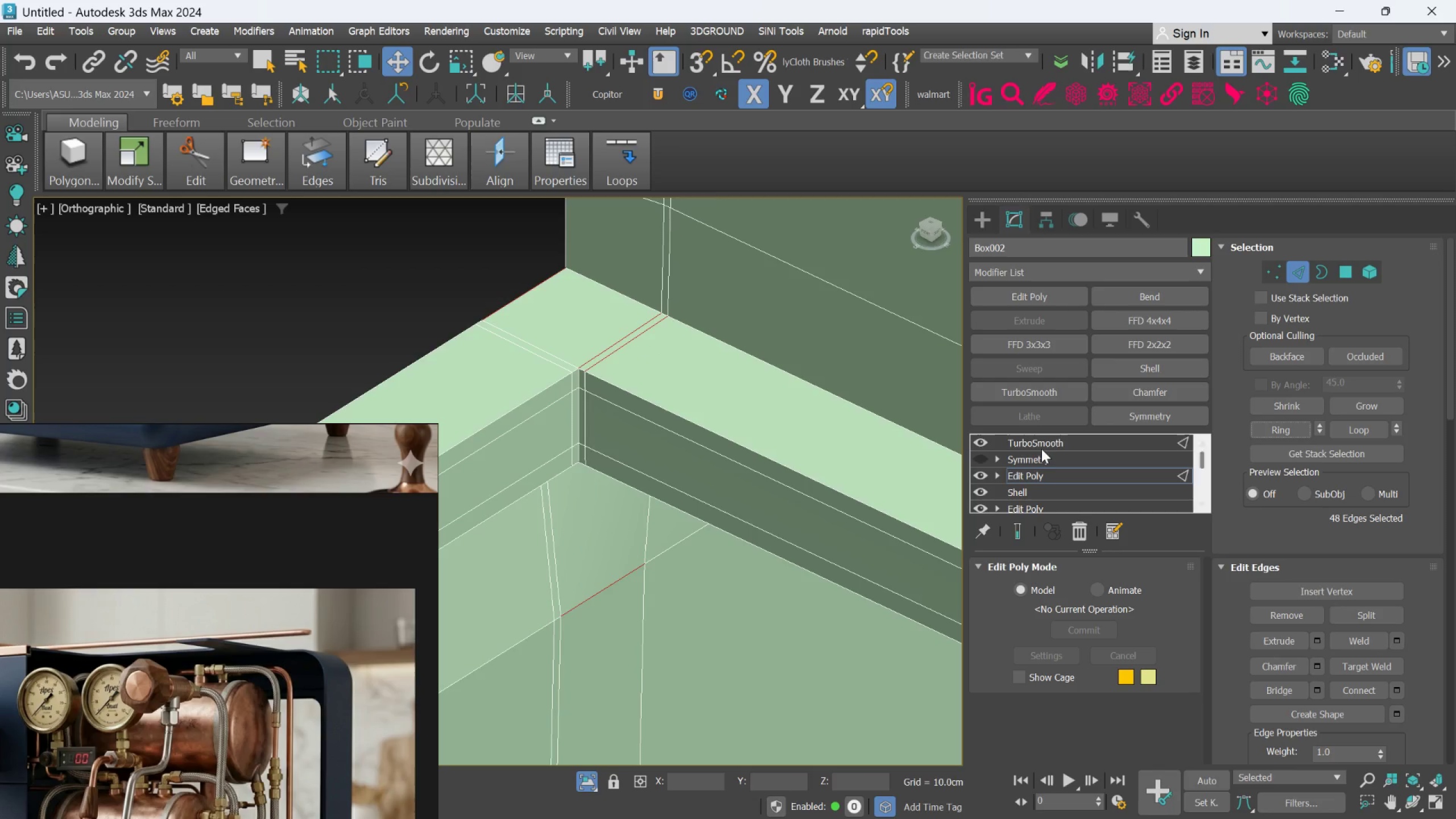 
left_click([770, 425])
 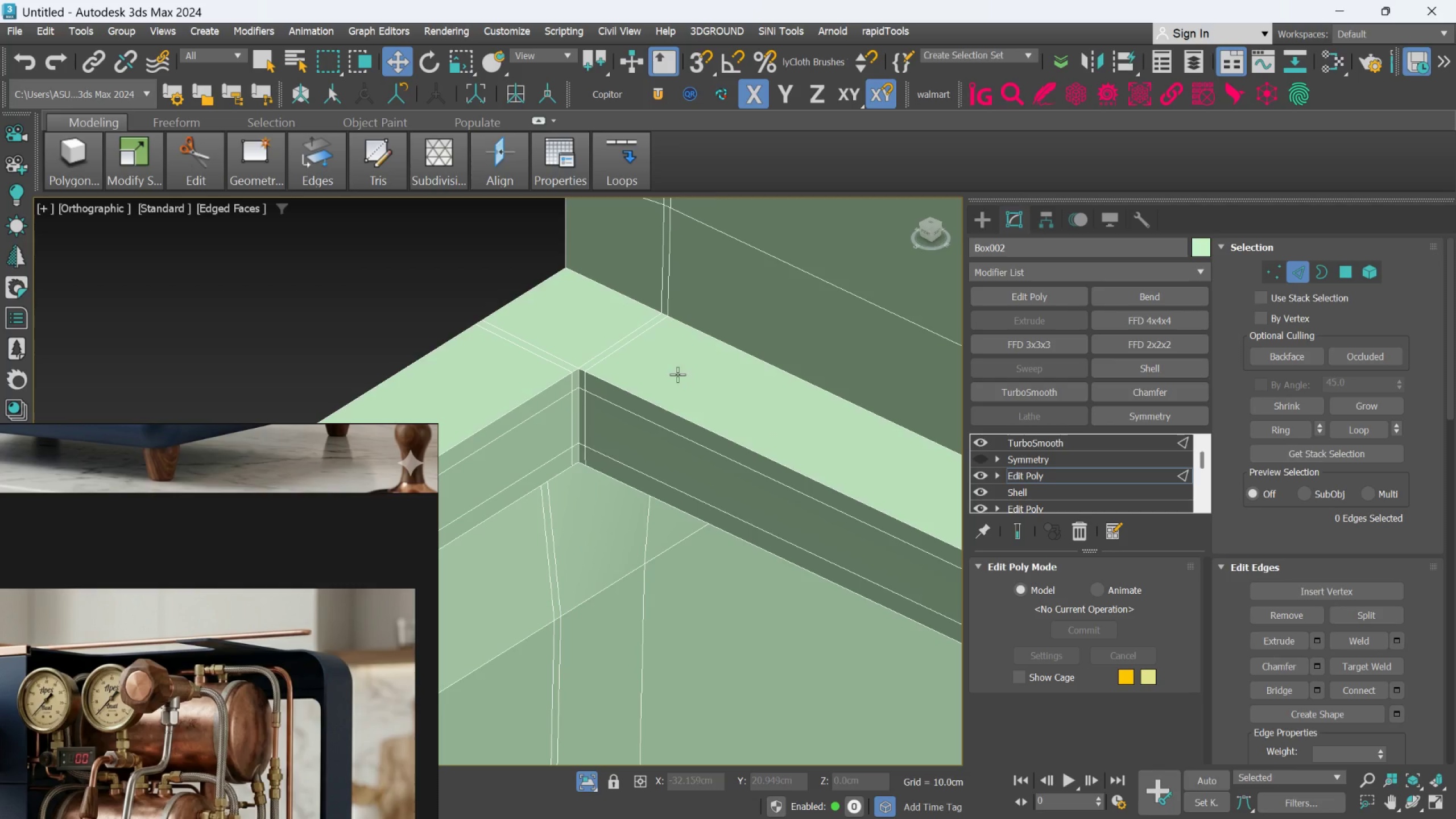 
scroll: coordinate [751, 296], scroll_direction: down, amount: 3.0
 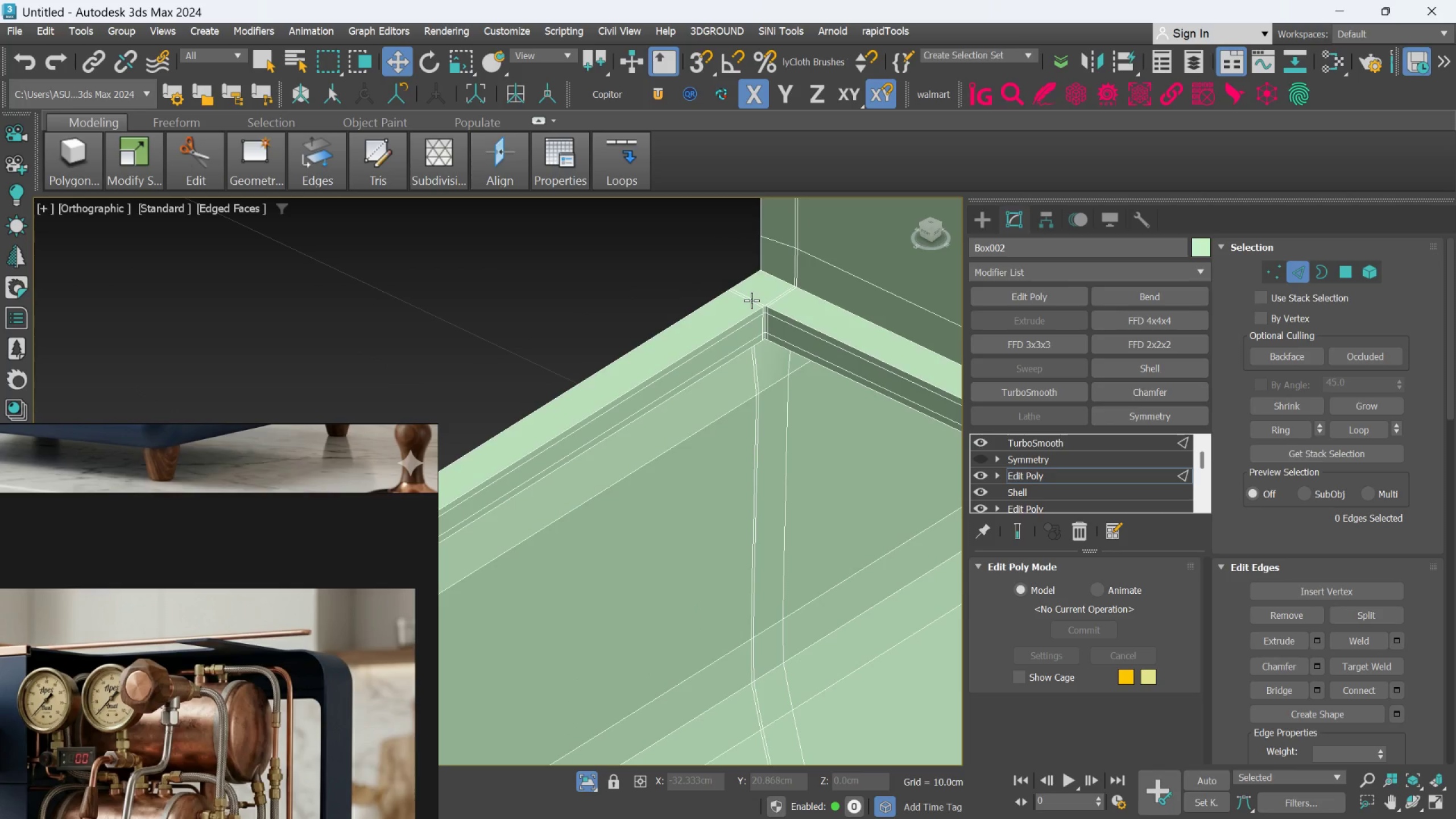 
left_click([752, 296])
 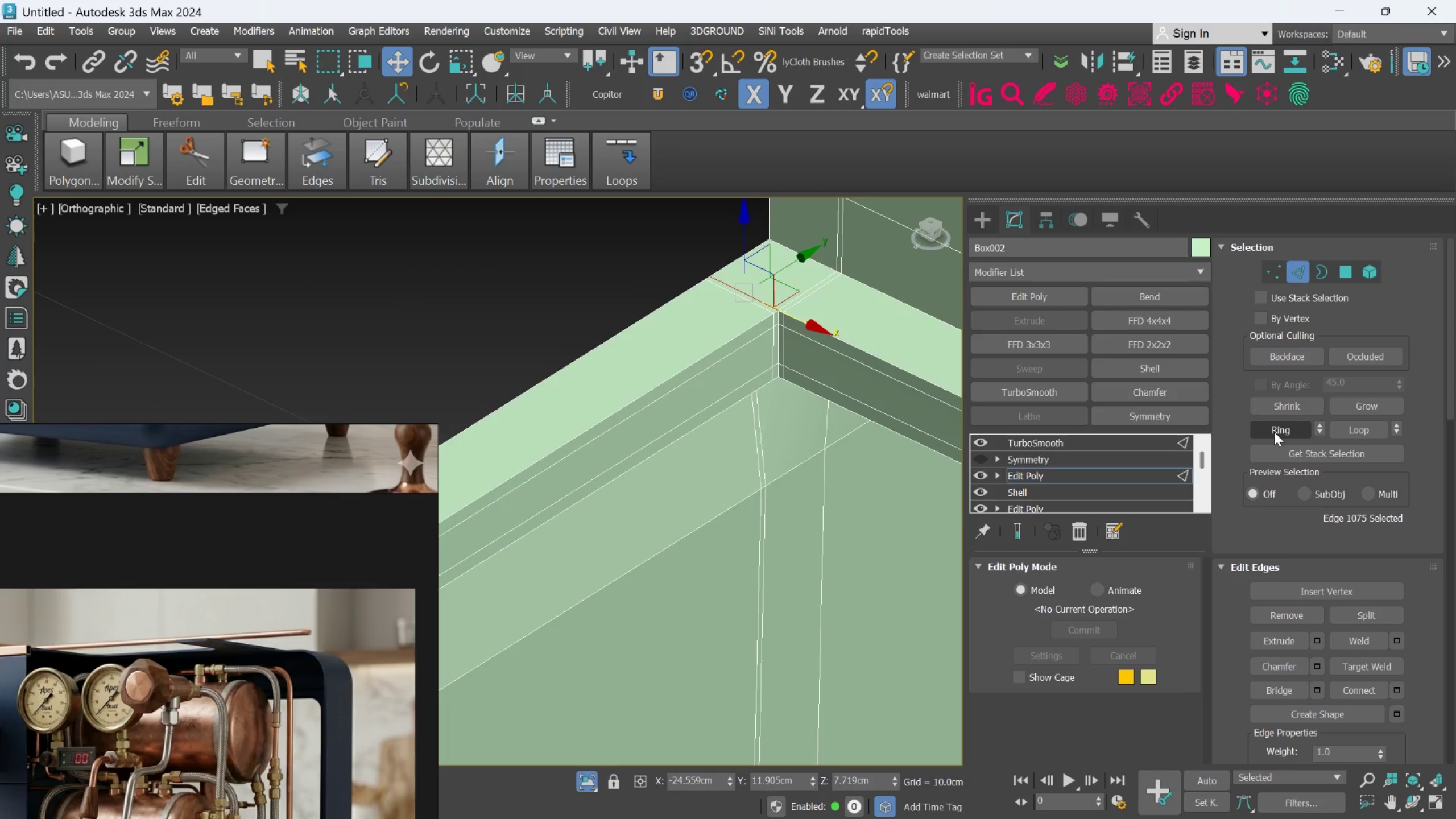 
scroll: coordinate [752, 301], scroll_direction: up, amount: 2.0
 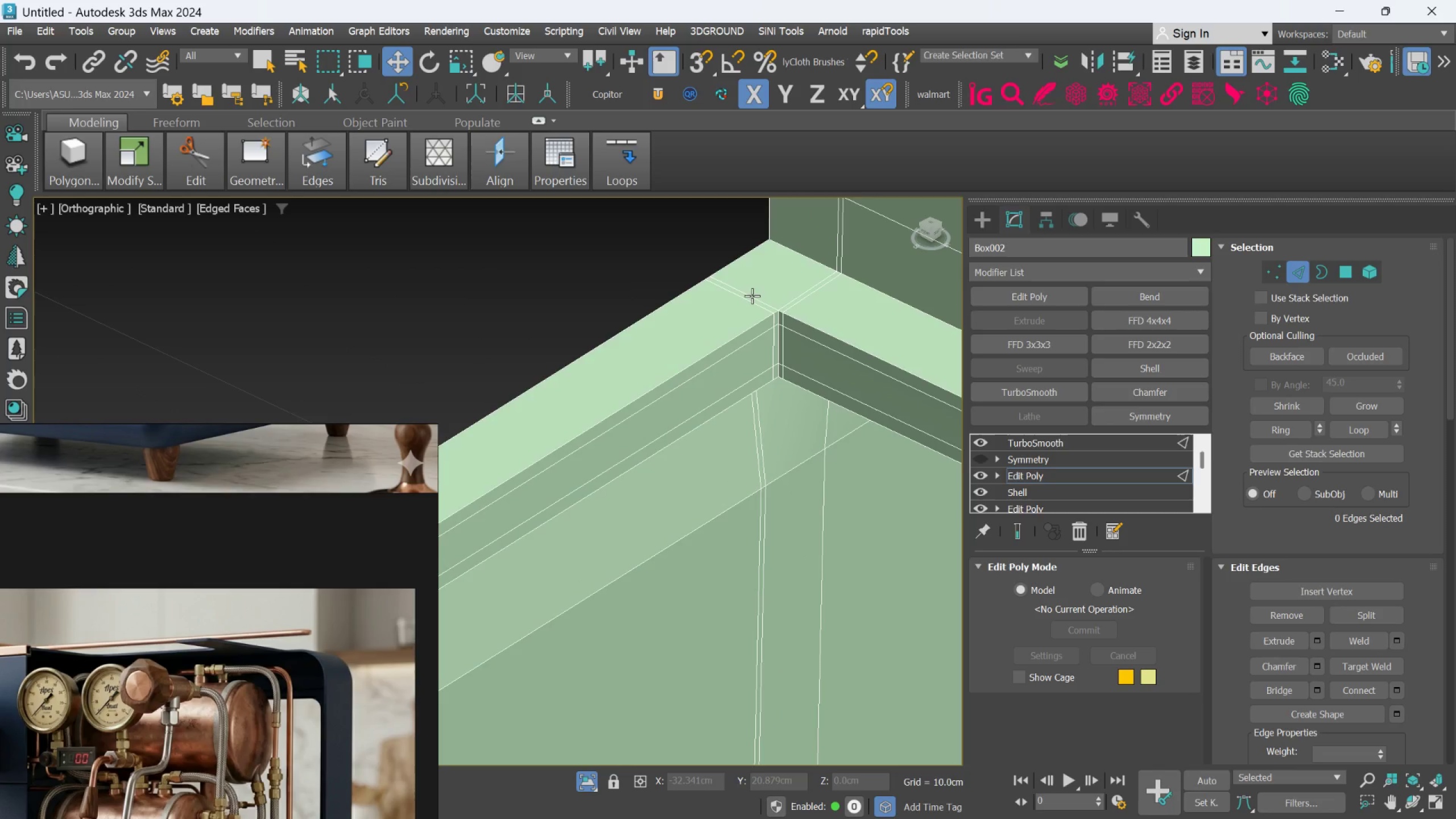 
left_click([1274, 432])
 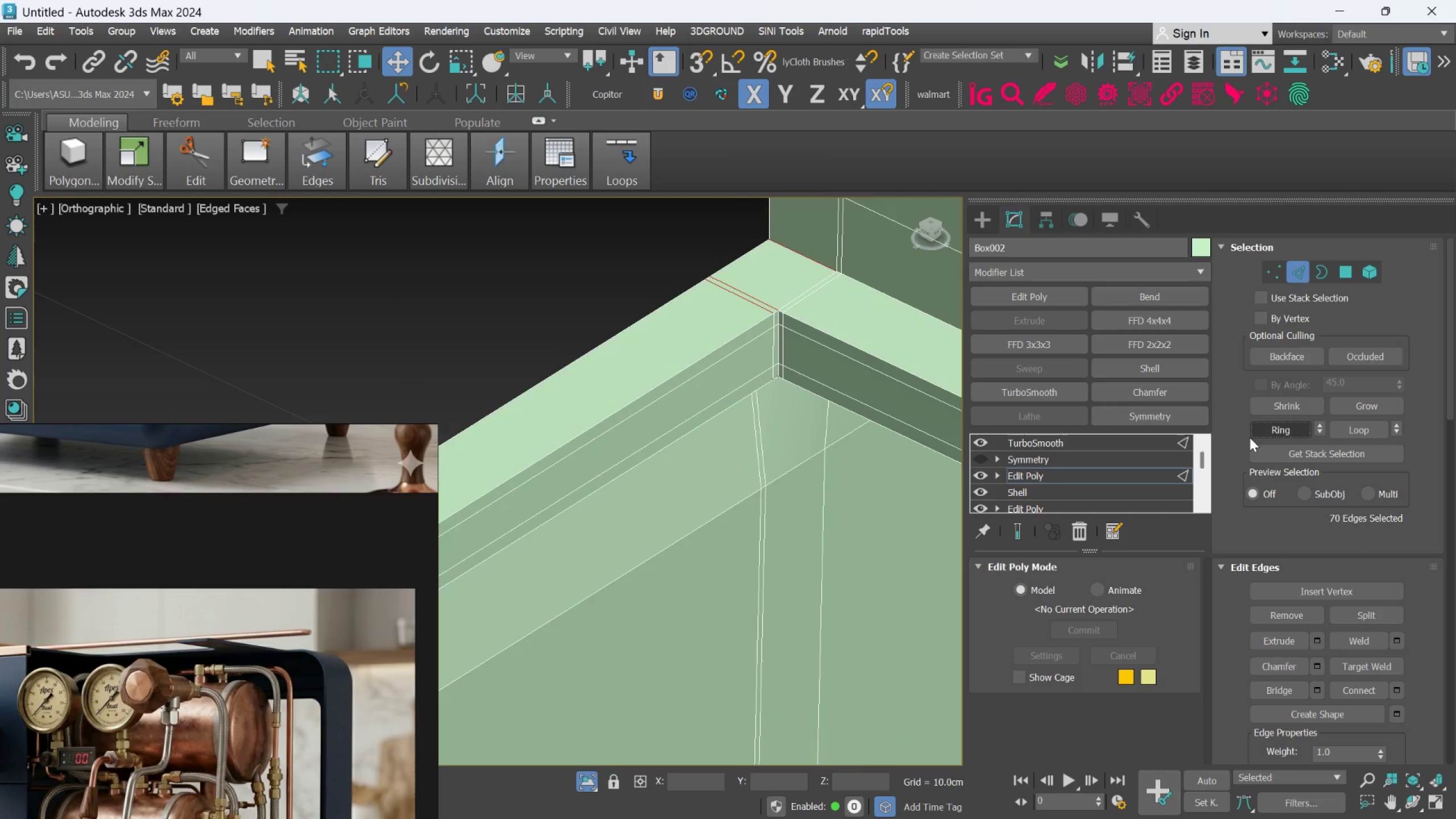 
scroll: coordinate [1232, 444], scroll_direction: down, amount: 3.0
 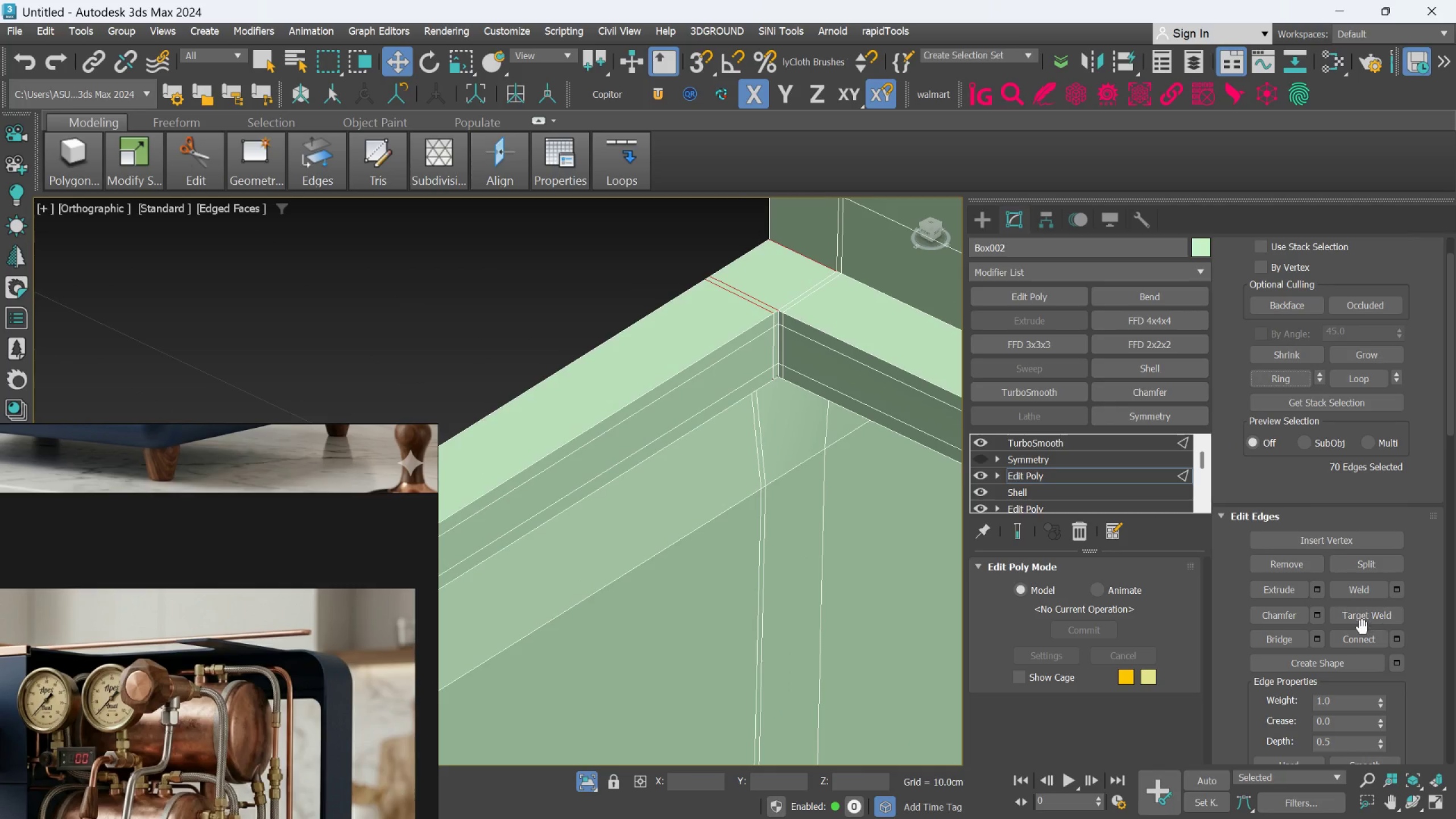 
left_click([1363, 640])
 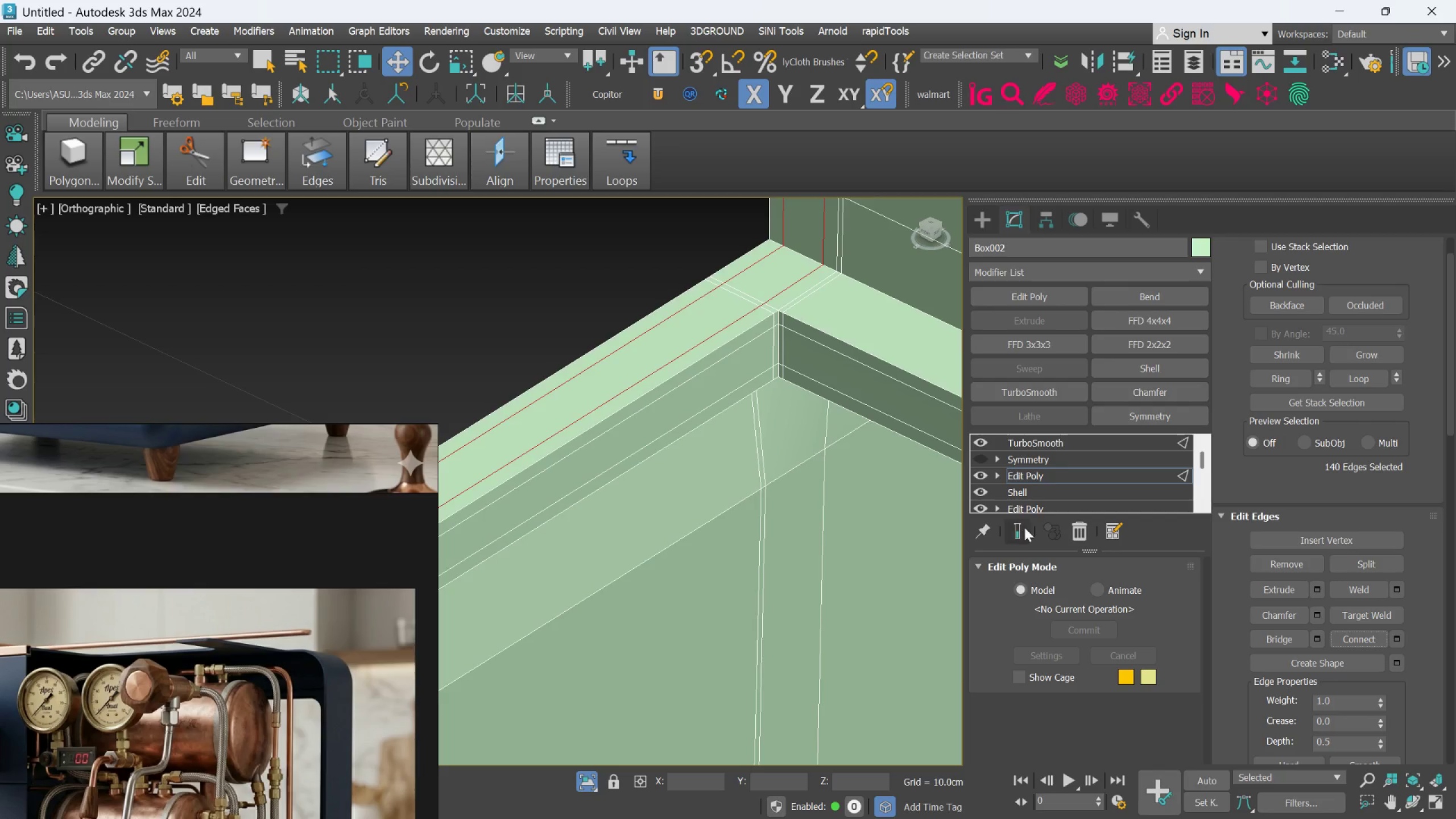 
left_click([1017, 527])
 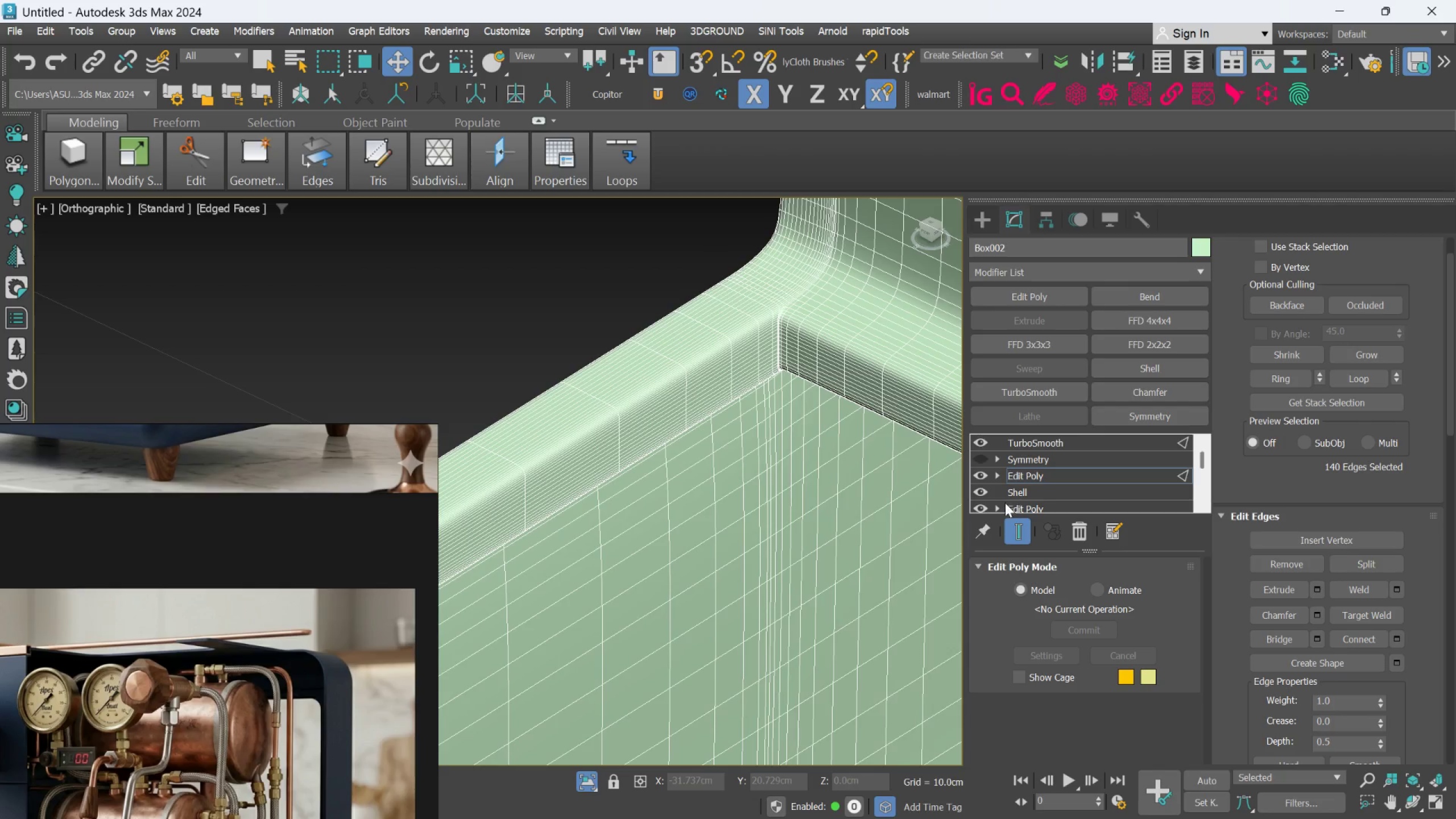 
left_click([1008, 527])
 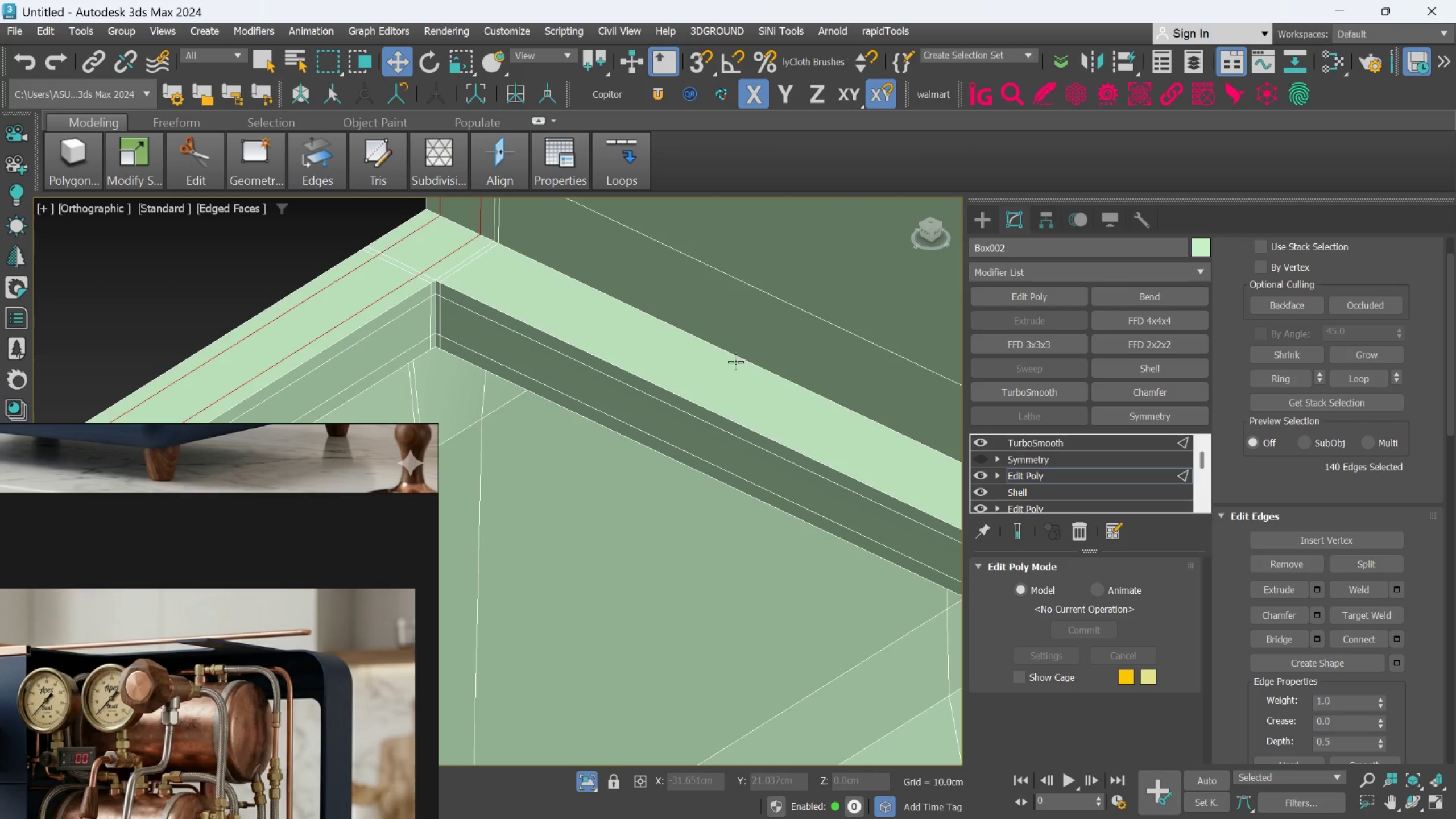 
scroll: coordinate [317, 222], scroll_direction: up, amount: 2.0
 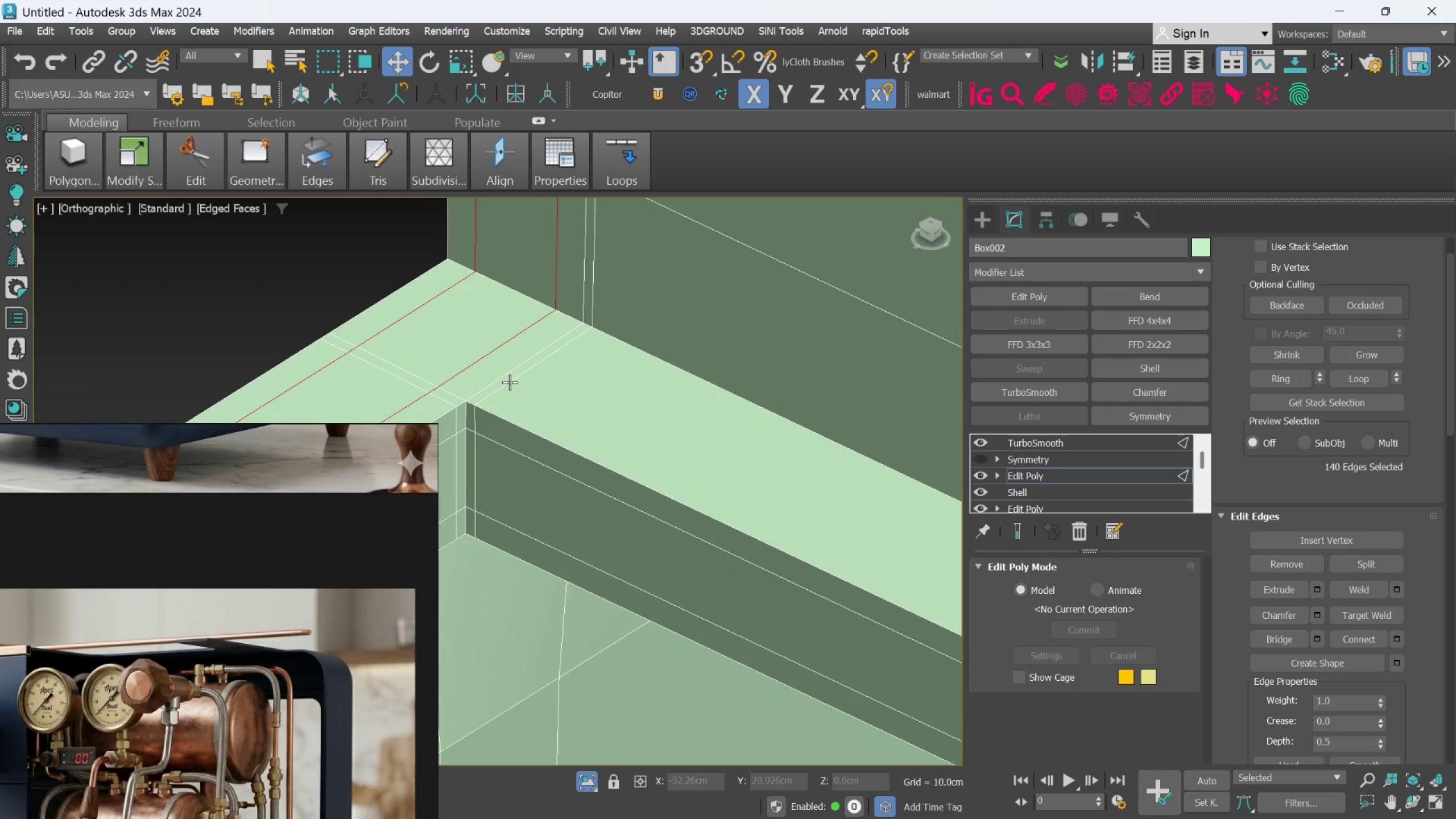 
left_click([510, 382])
 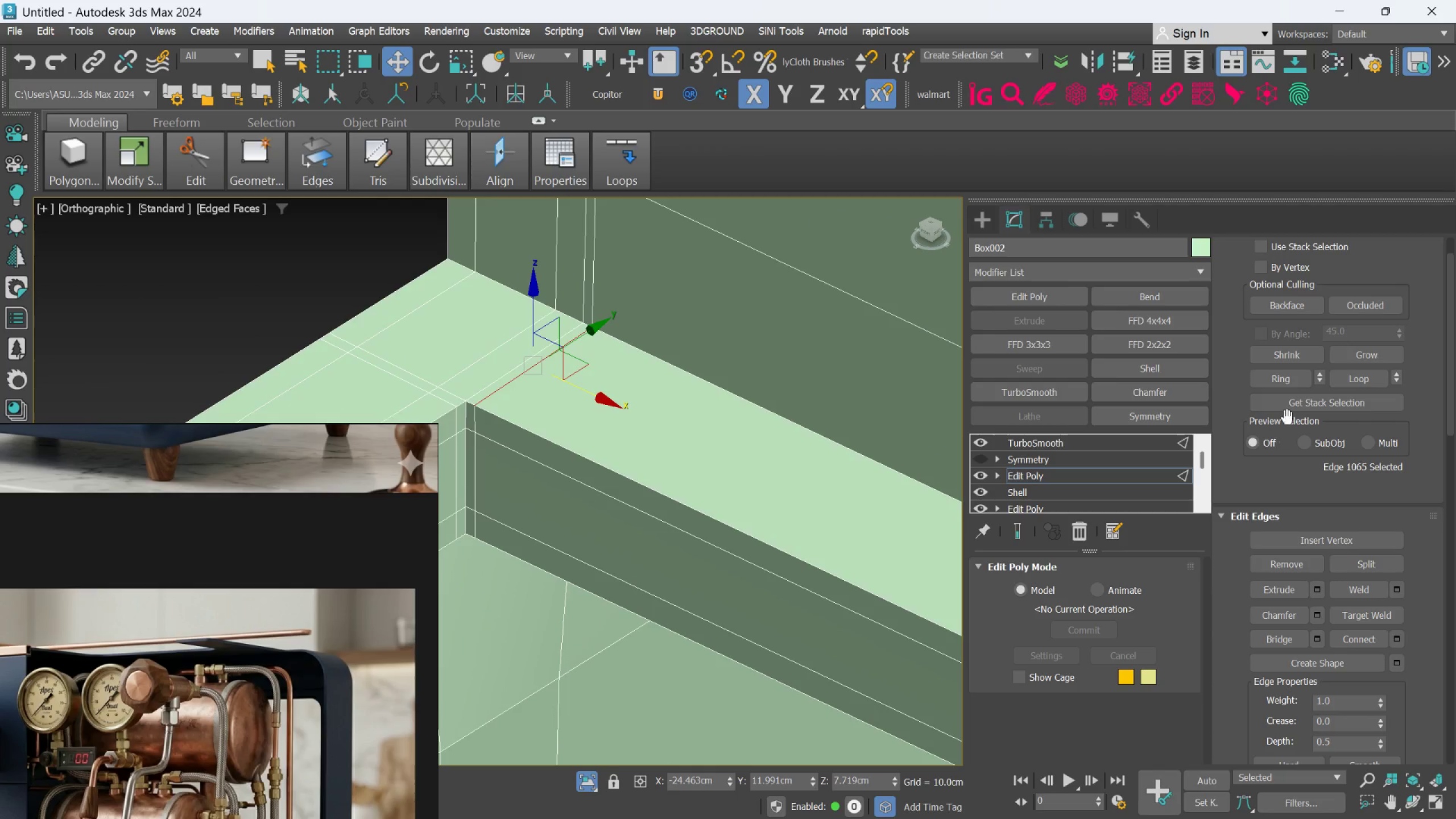 
left_click([1285, 380])
 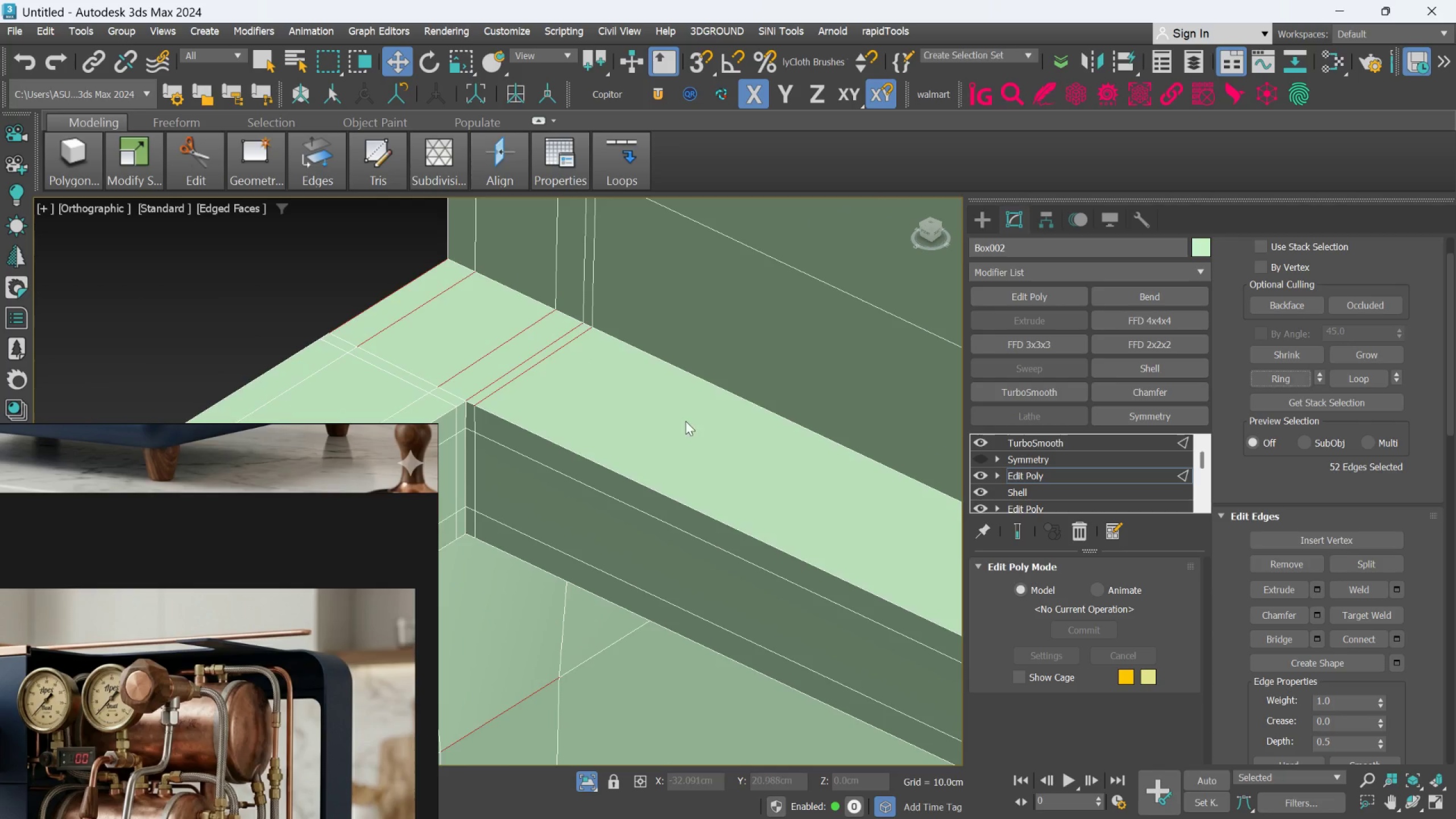 
scroll: coordinate [682, 423], scroll_direction: down, amount: 3.0
 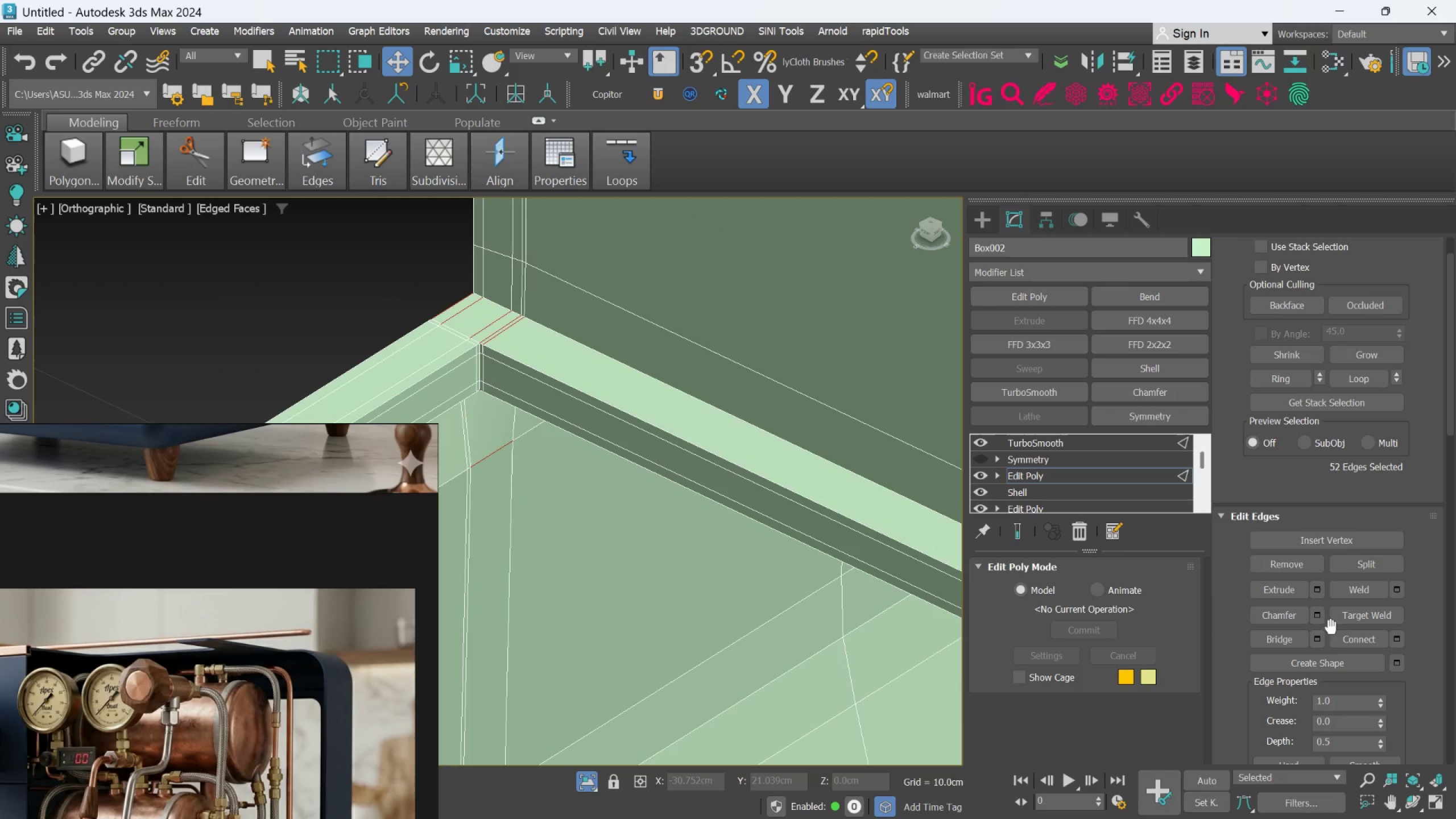 
left_click([1348, 639])
 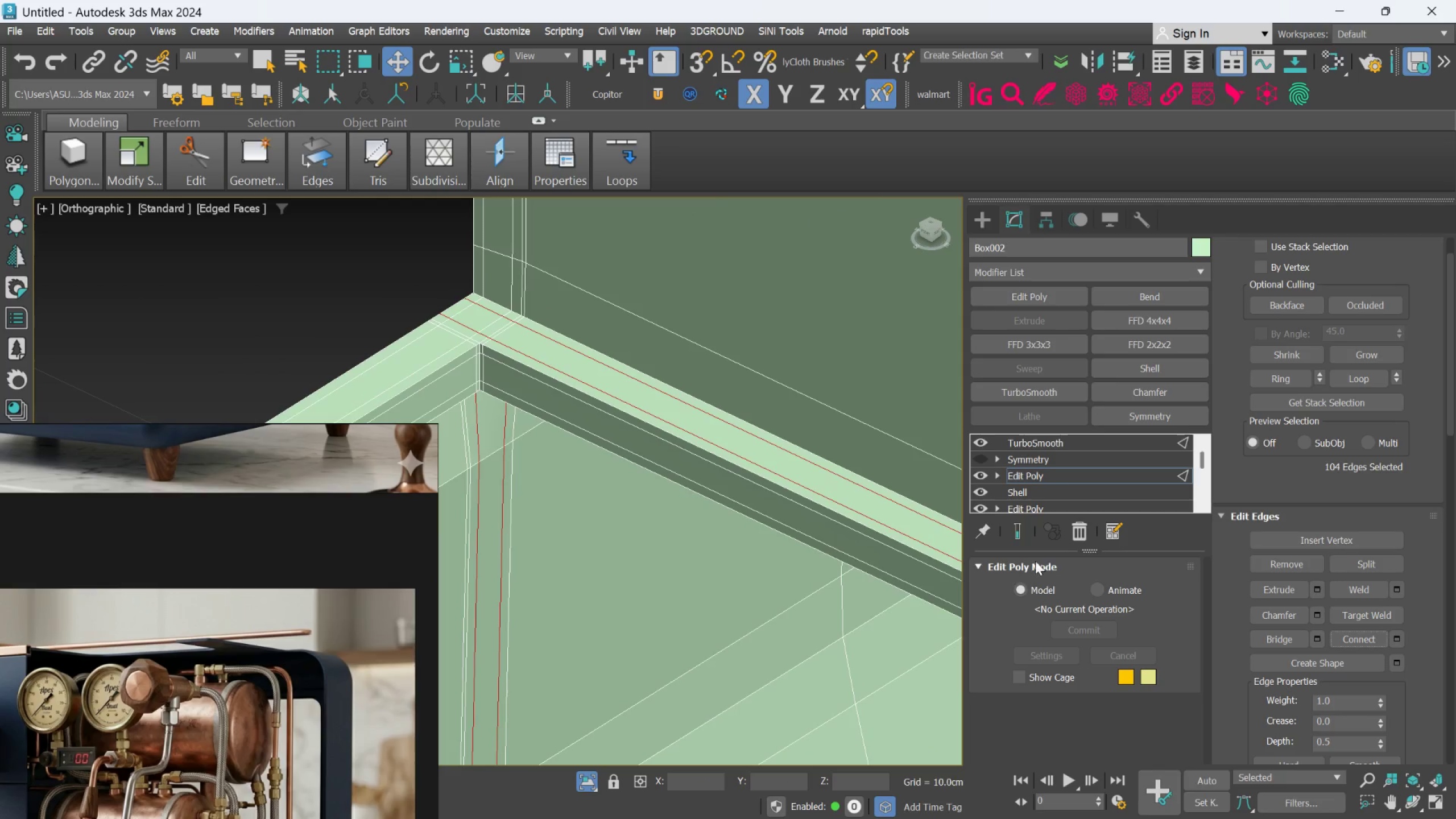 
left_click([1024, 530])
 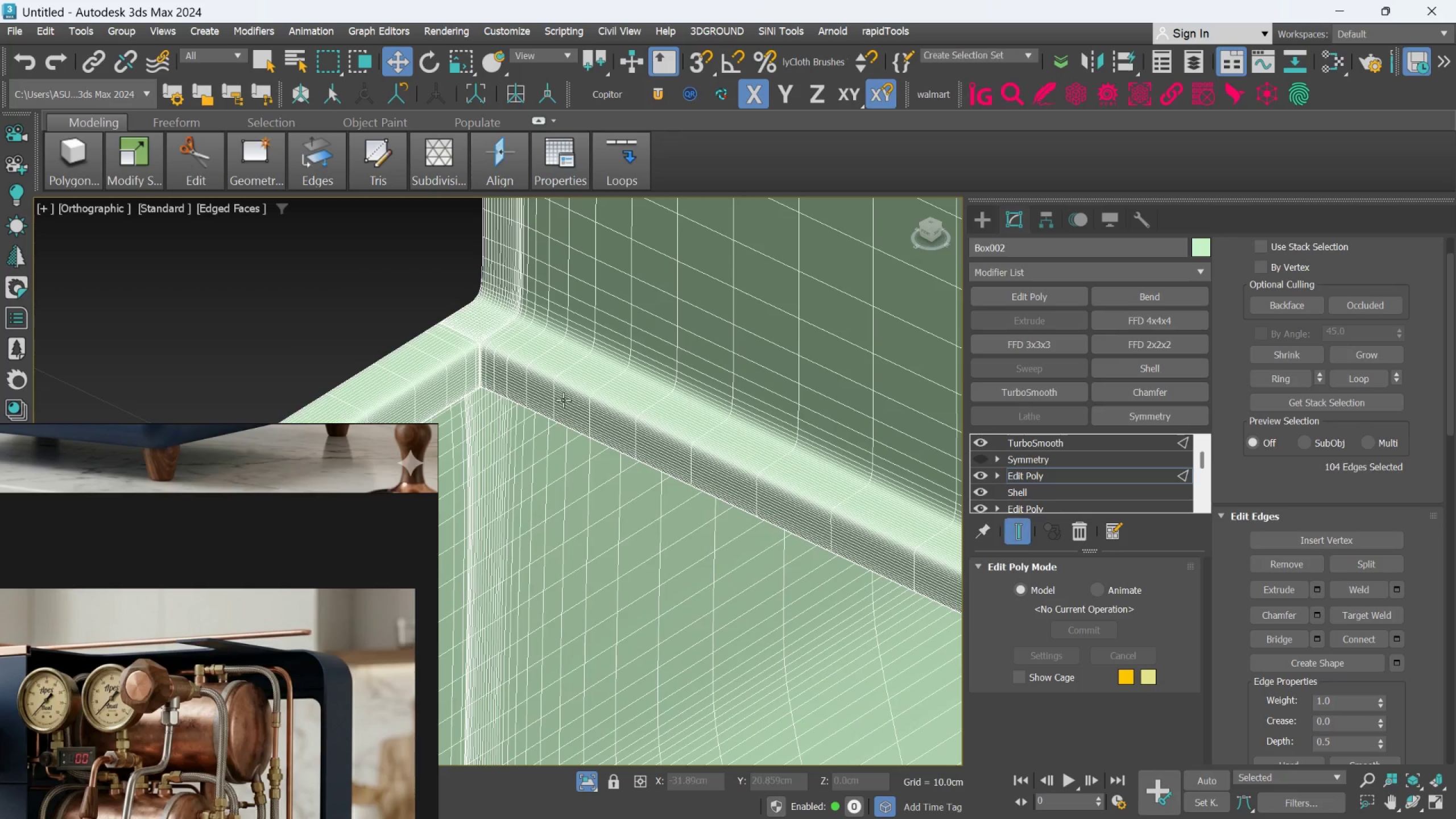 
scroll: coordinate [572, 442], scroll_direction: down, amount: 7.0
 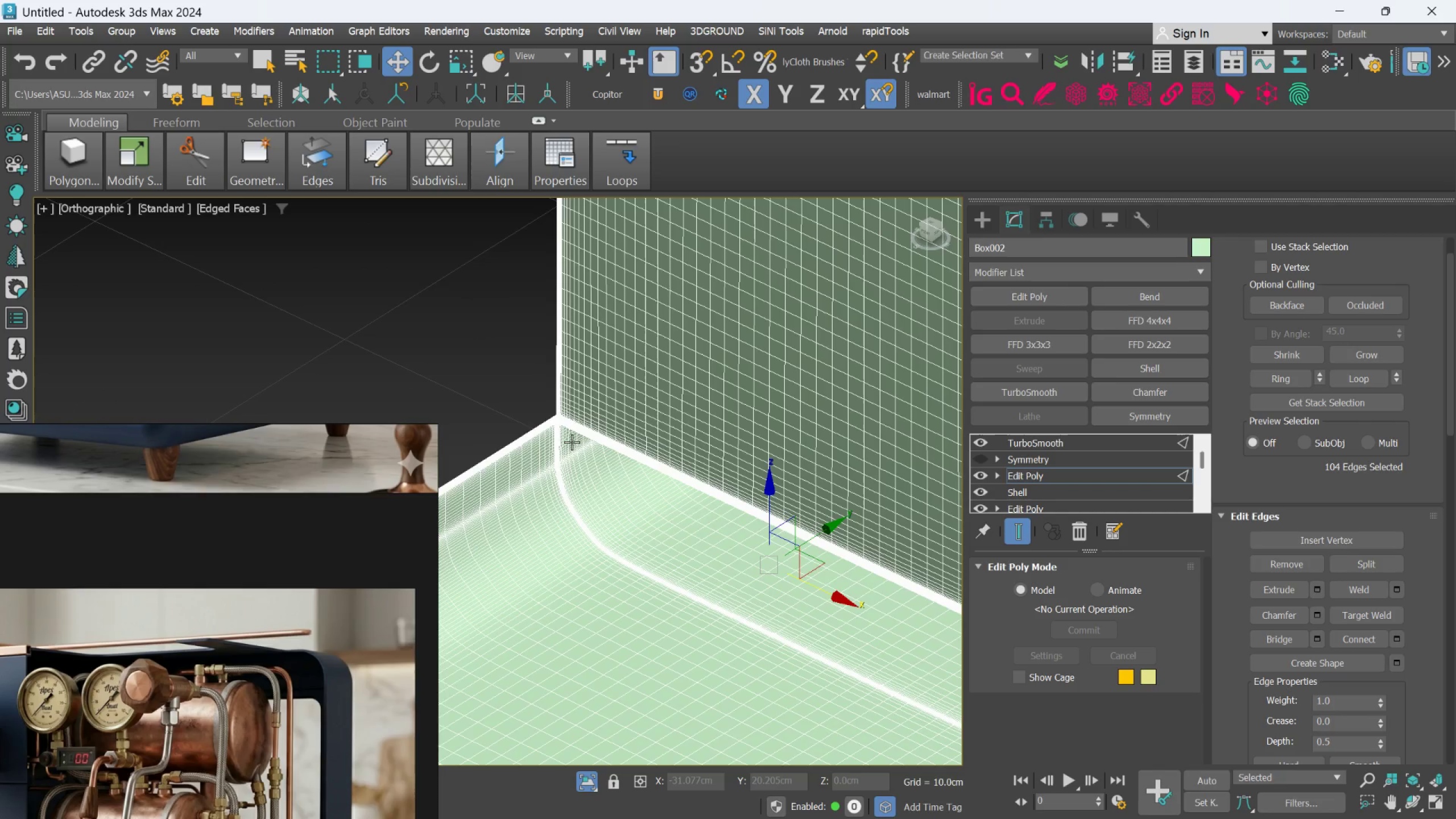 
key(F4)
 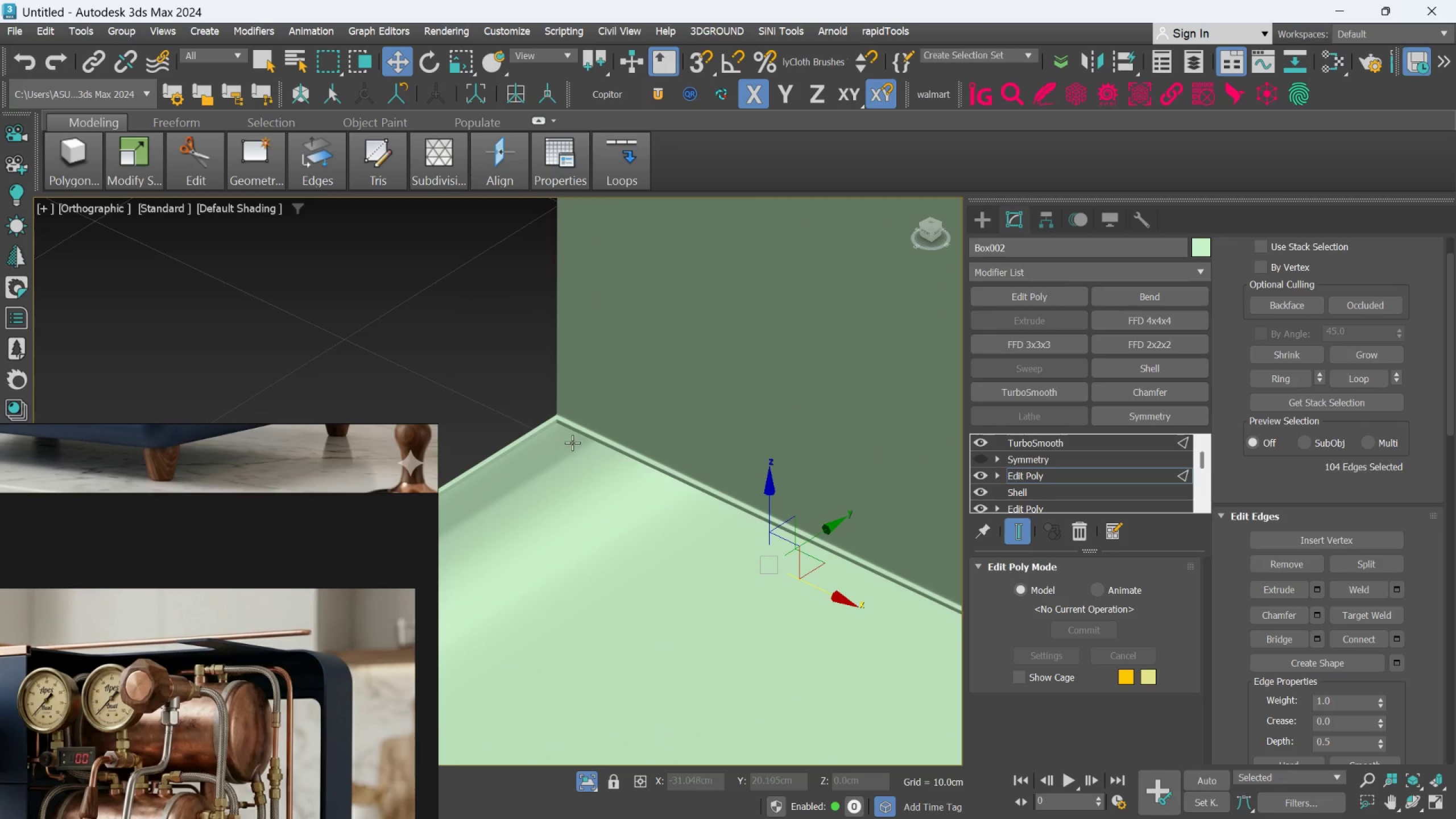 
scroll: coordinate [566, 448], scroll_direction: down, amount: 4.0
 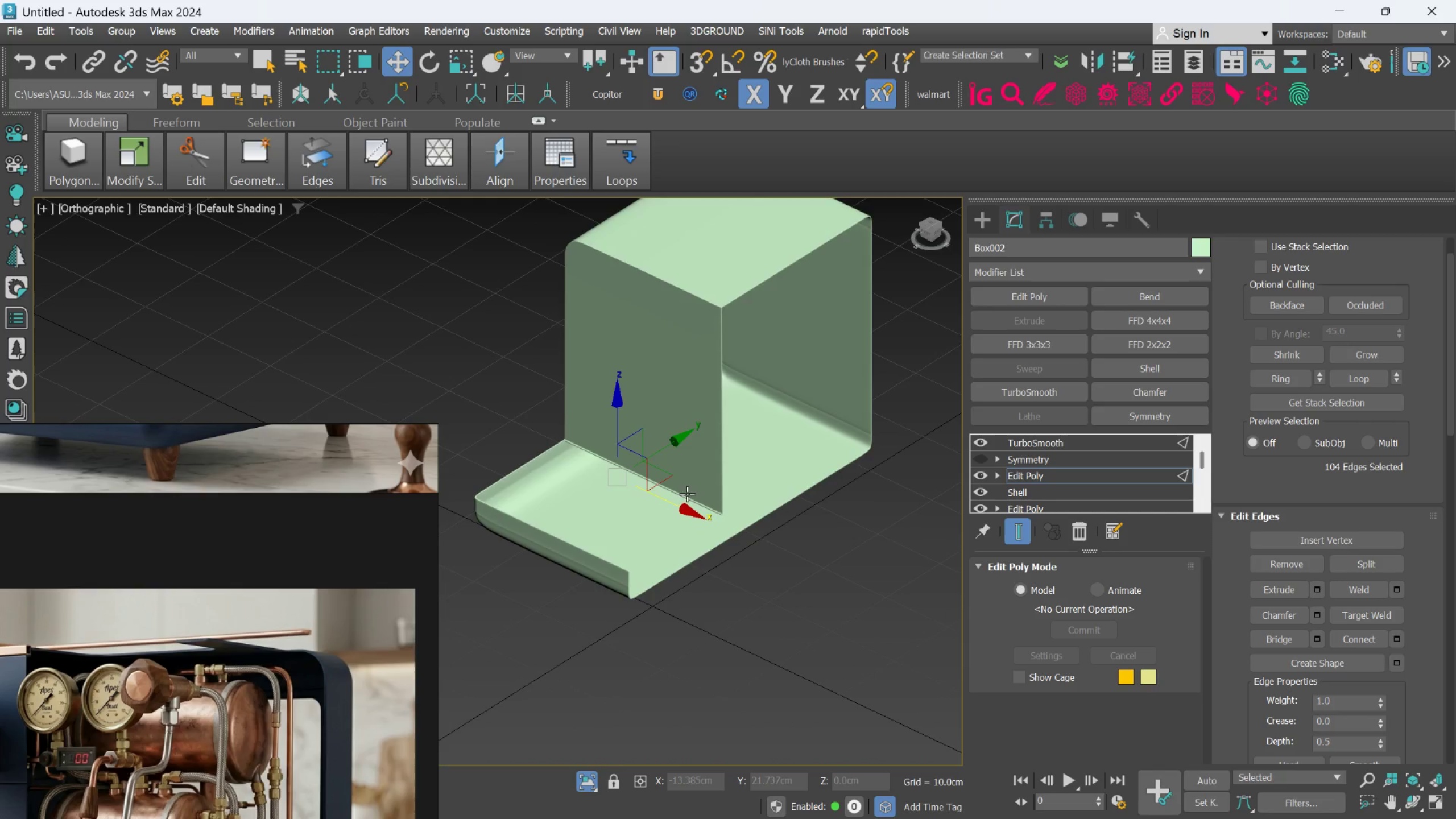 
hold_key(key=AltLeft, duration=0.59)
 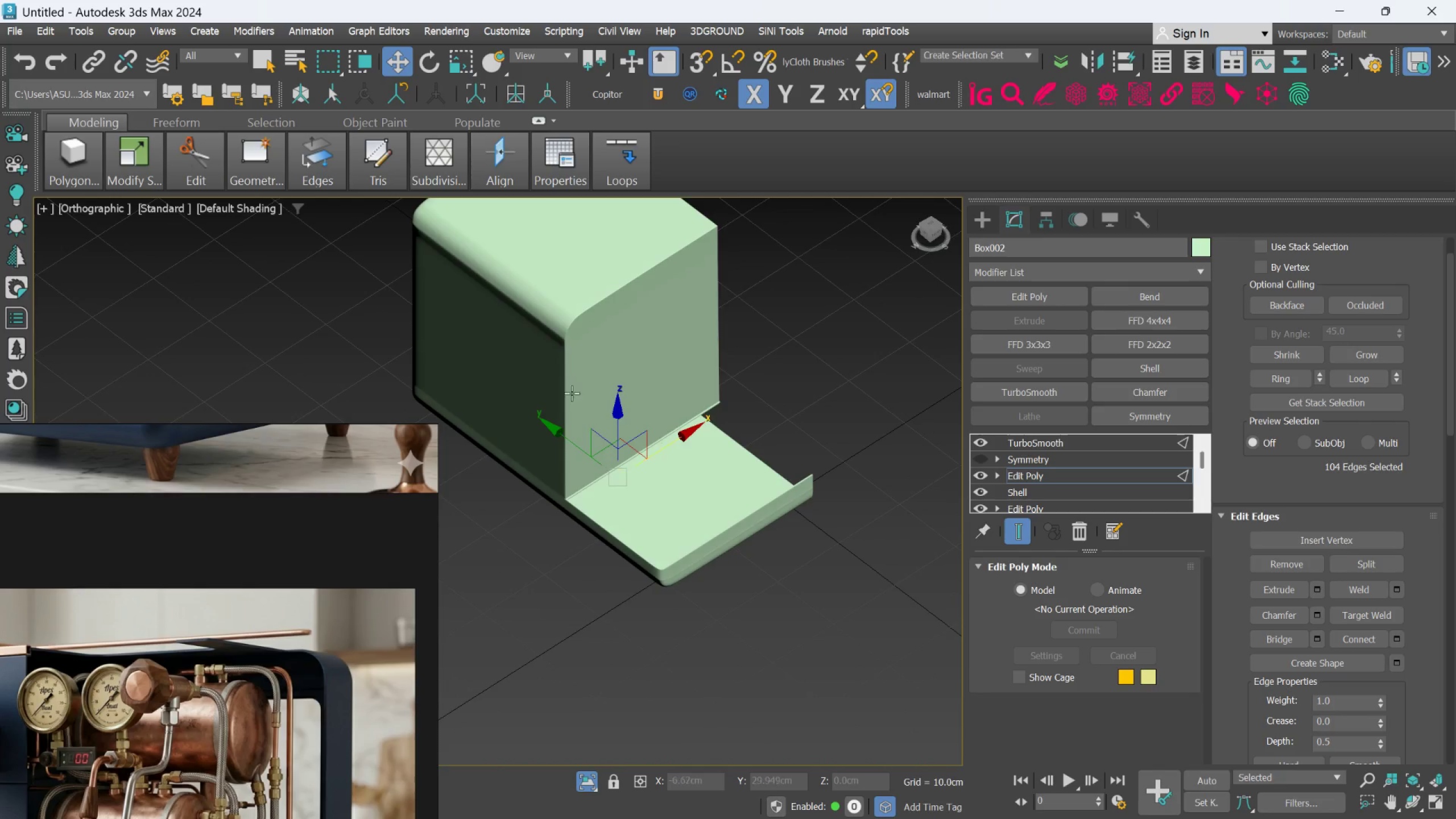 
hold_key(key=AltLeft, duration=0.46)
 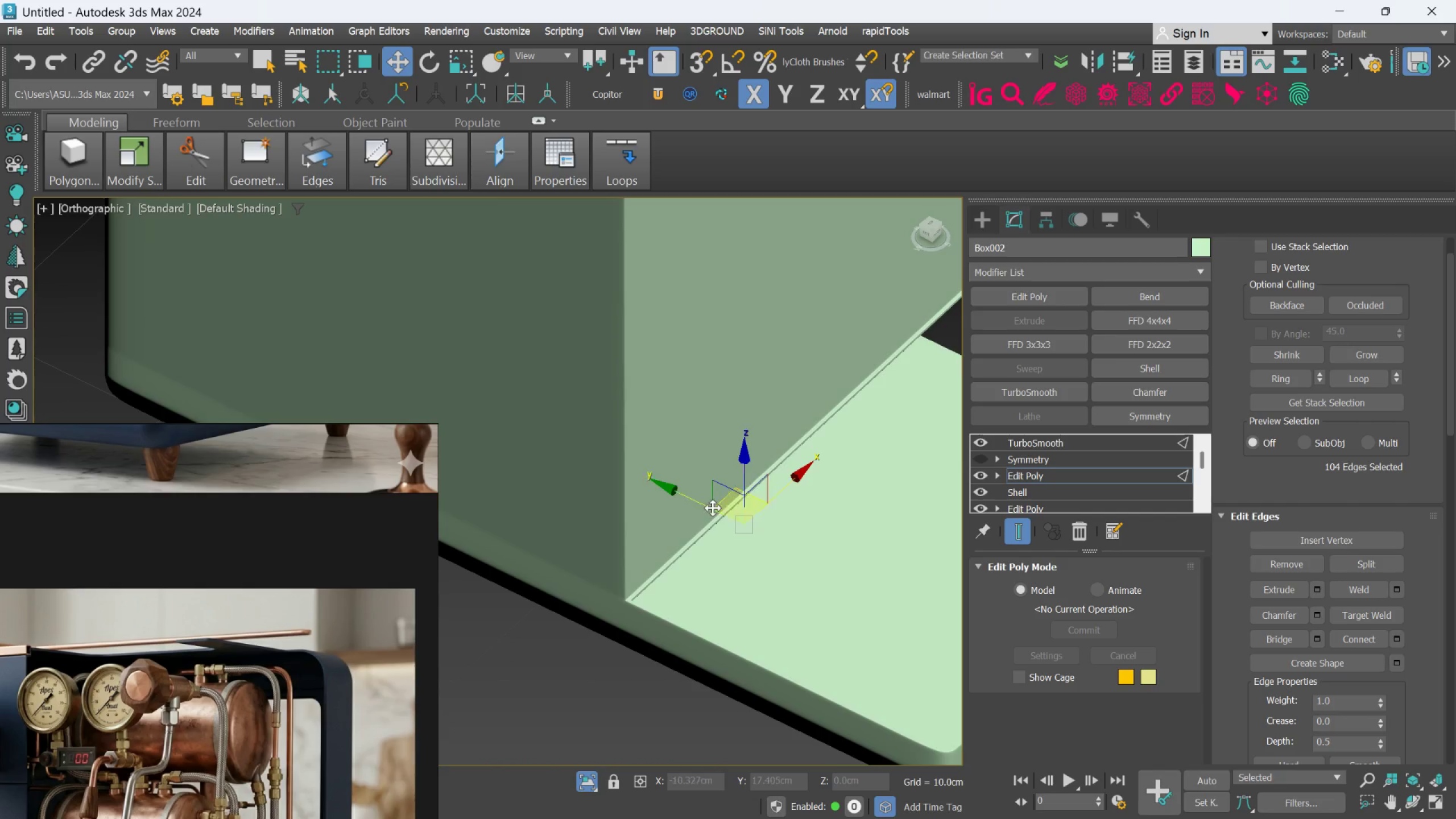 
scroll: coordinate [659, 555], scroll_direction: up, amount: 7.0
 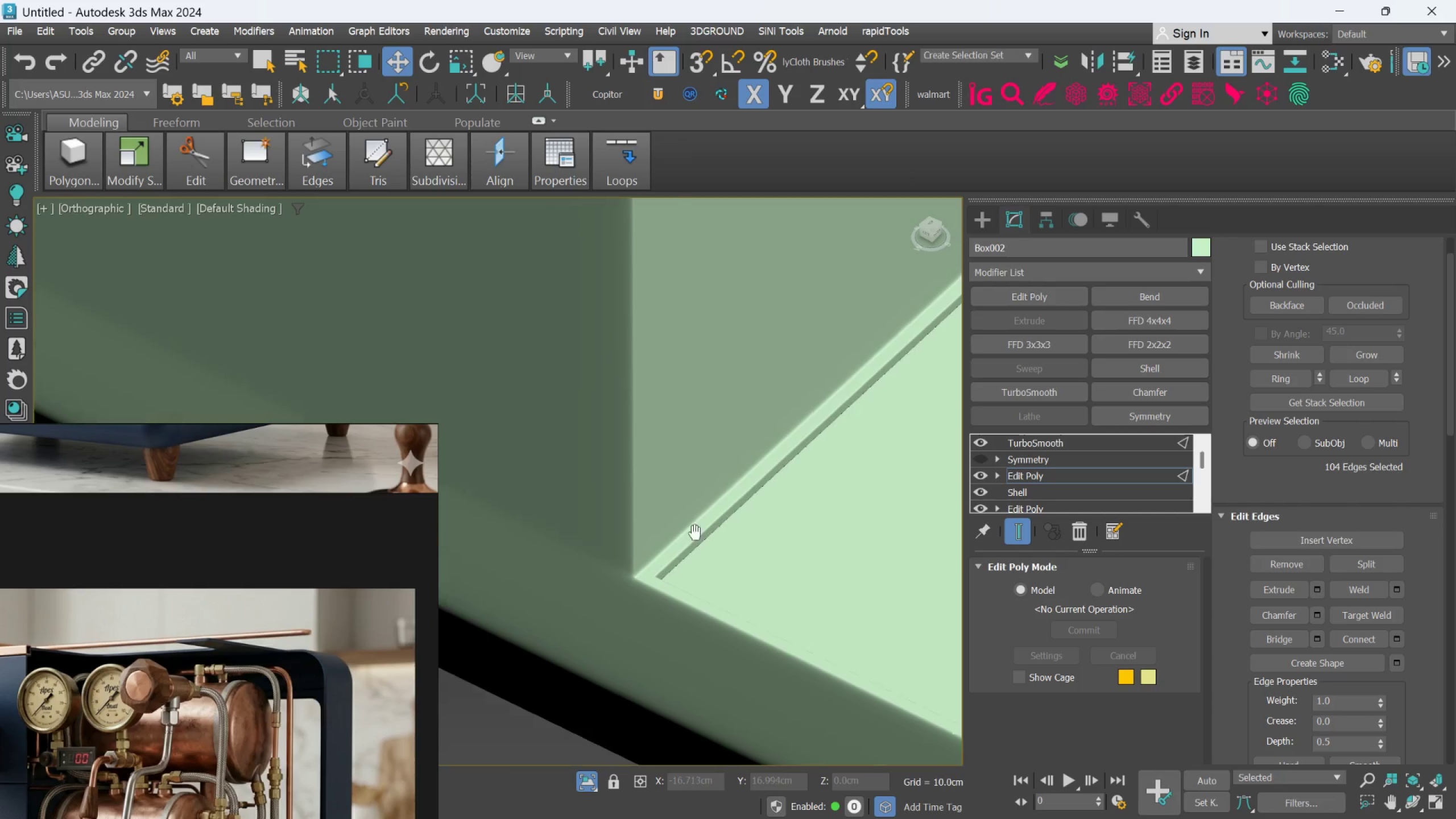 
hold_key(key=AltLeft, duration=0.71)
 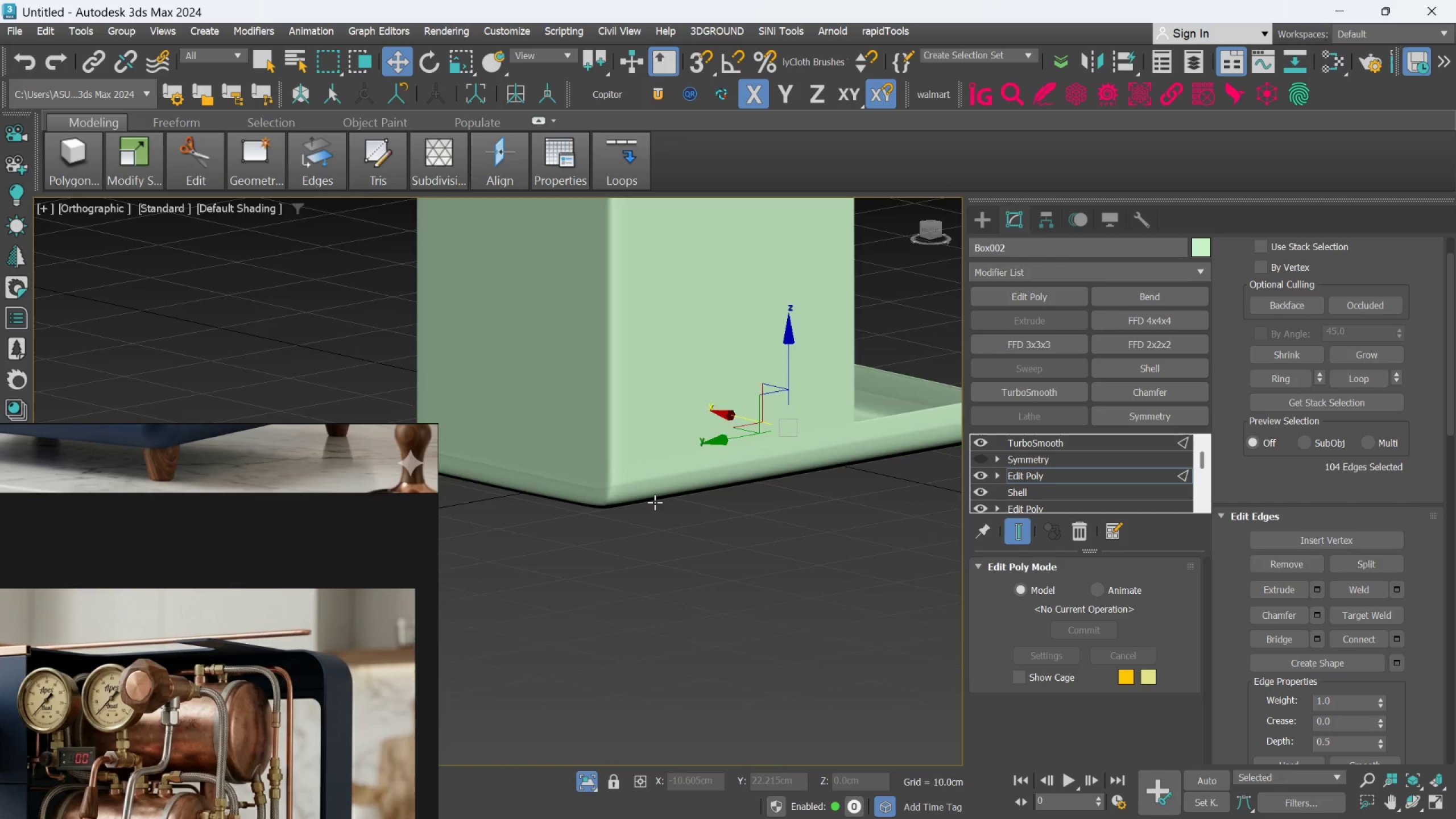 
scroll: coordinate [731, 467], scroll_direction: down, amount: 6.0
 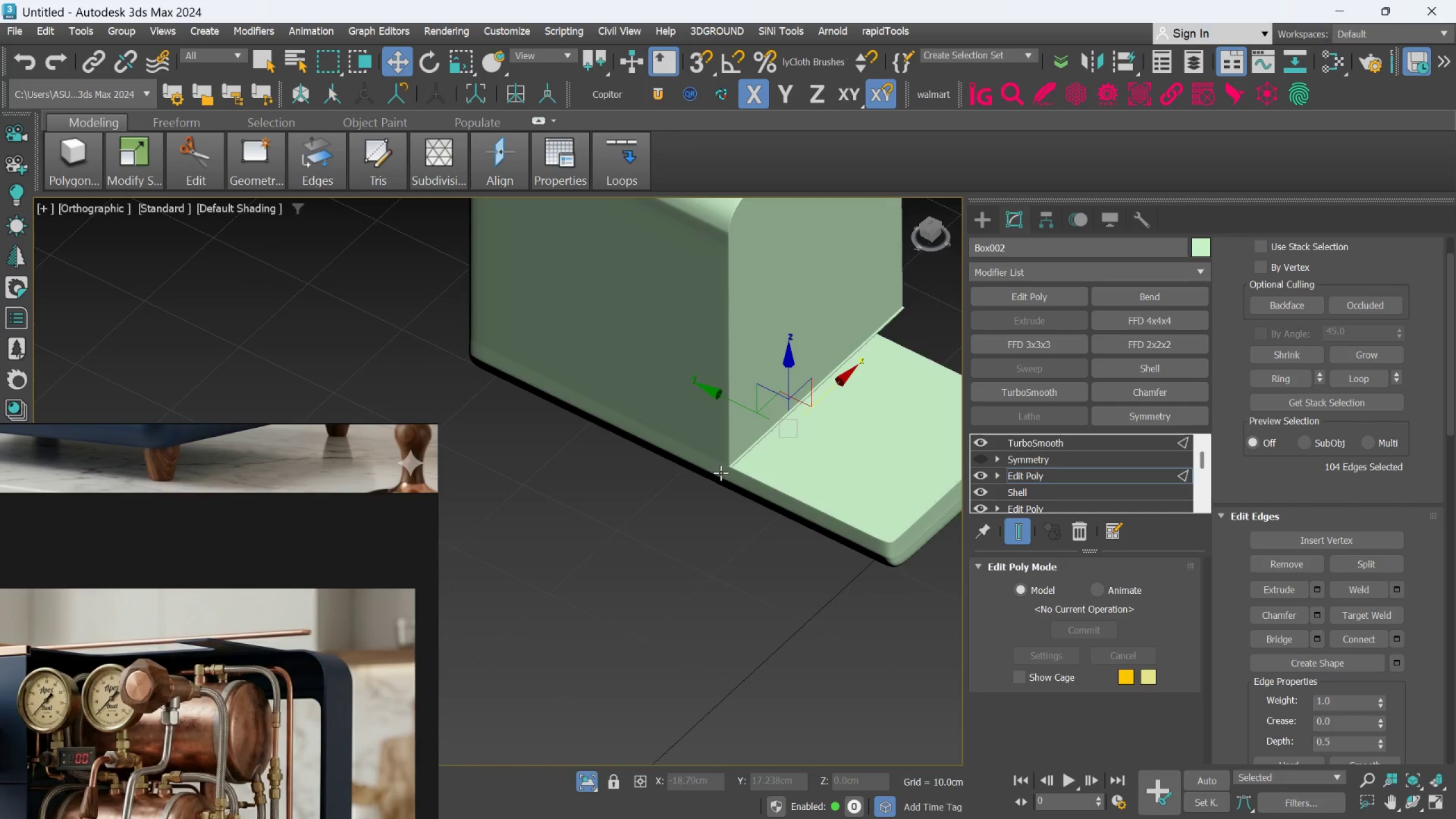 
hold_key(key=AltLeft, duration=0.49)
 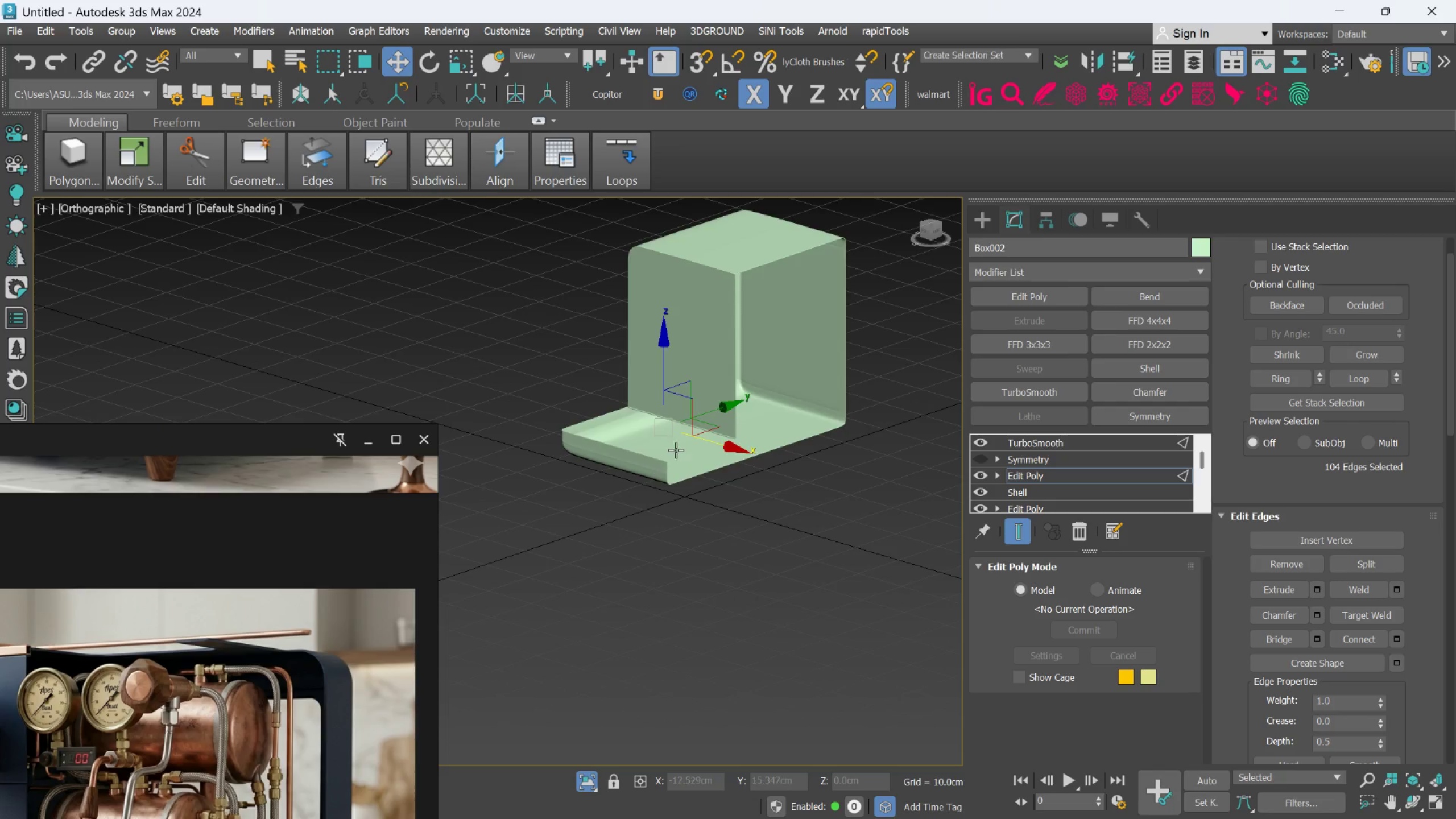 
scroll: coordinate [584, 456], scroll_direction: down, amount: 2.0
 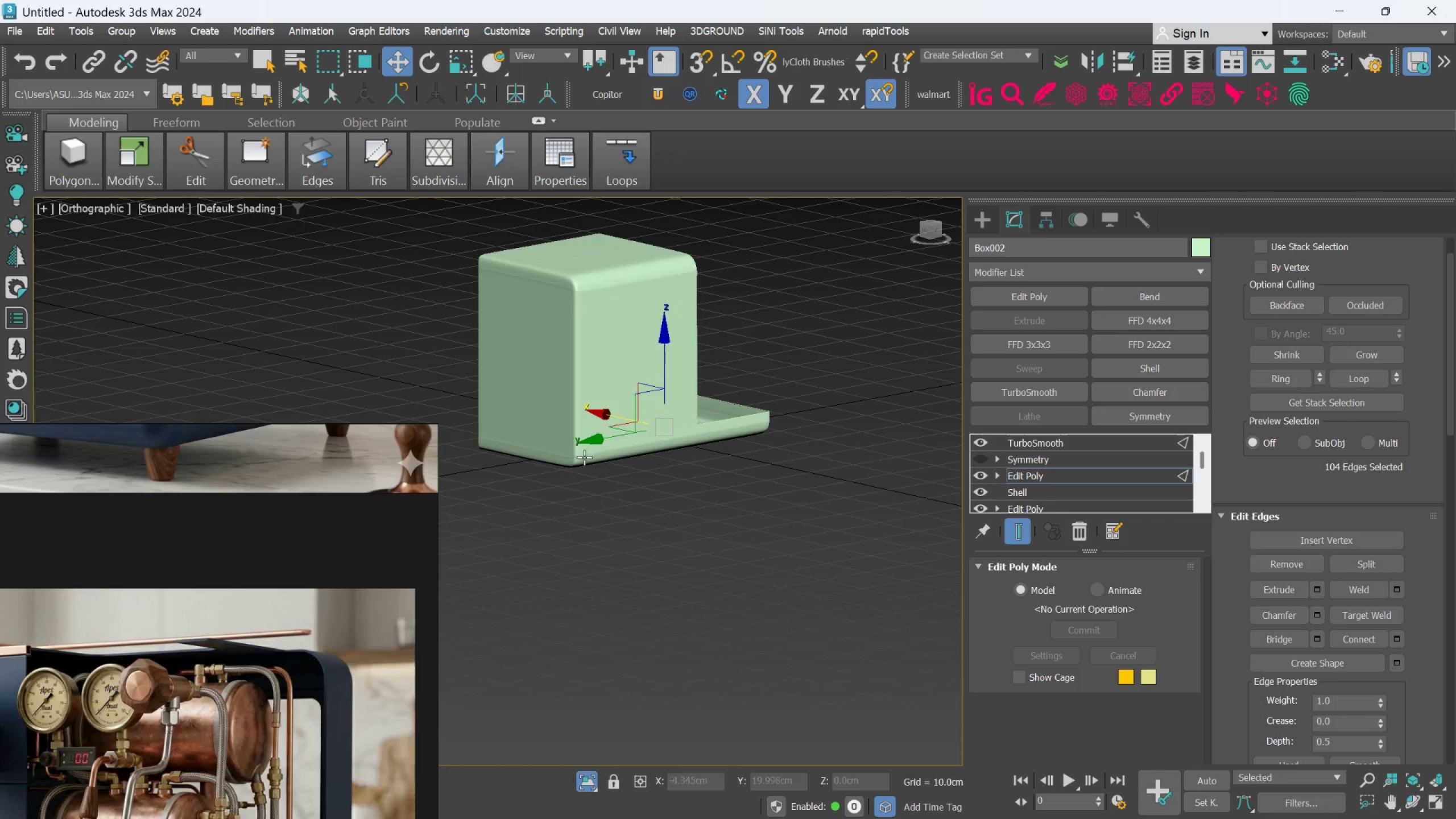 
scroll: coordinate [746, 406], scroll_direction: up, amount: 6.0
 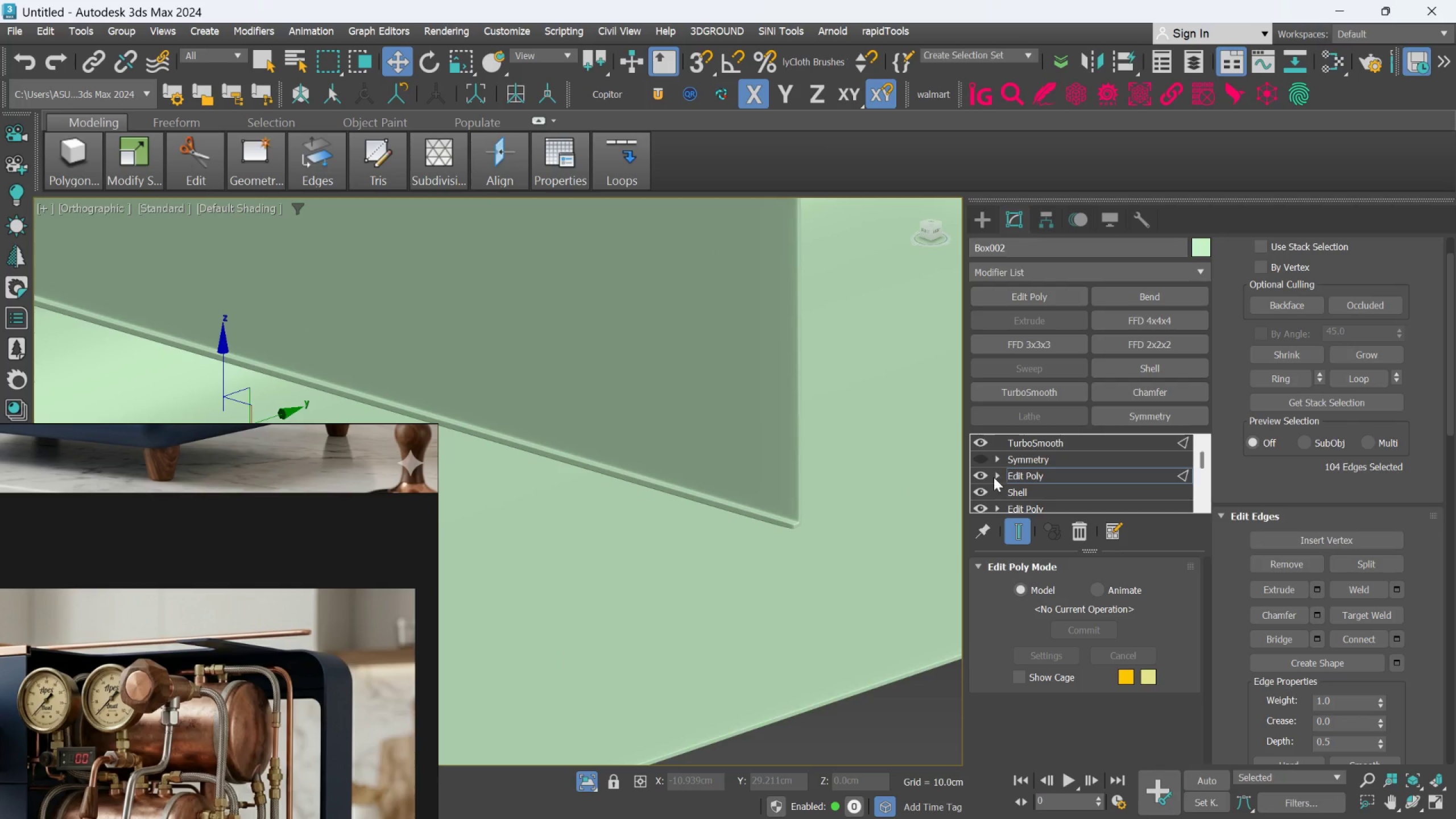 
left_click([985, 456])
 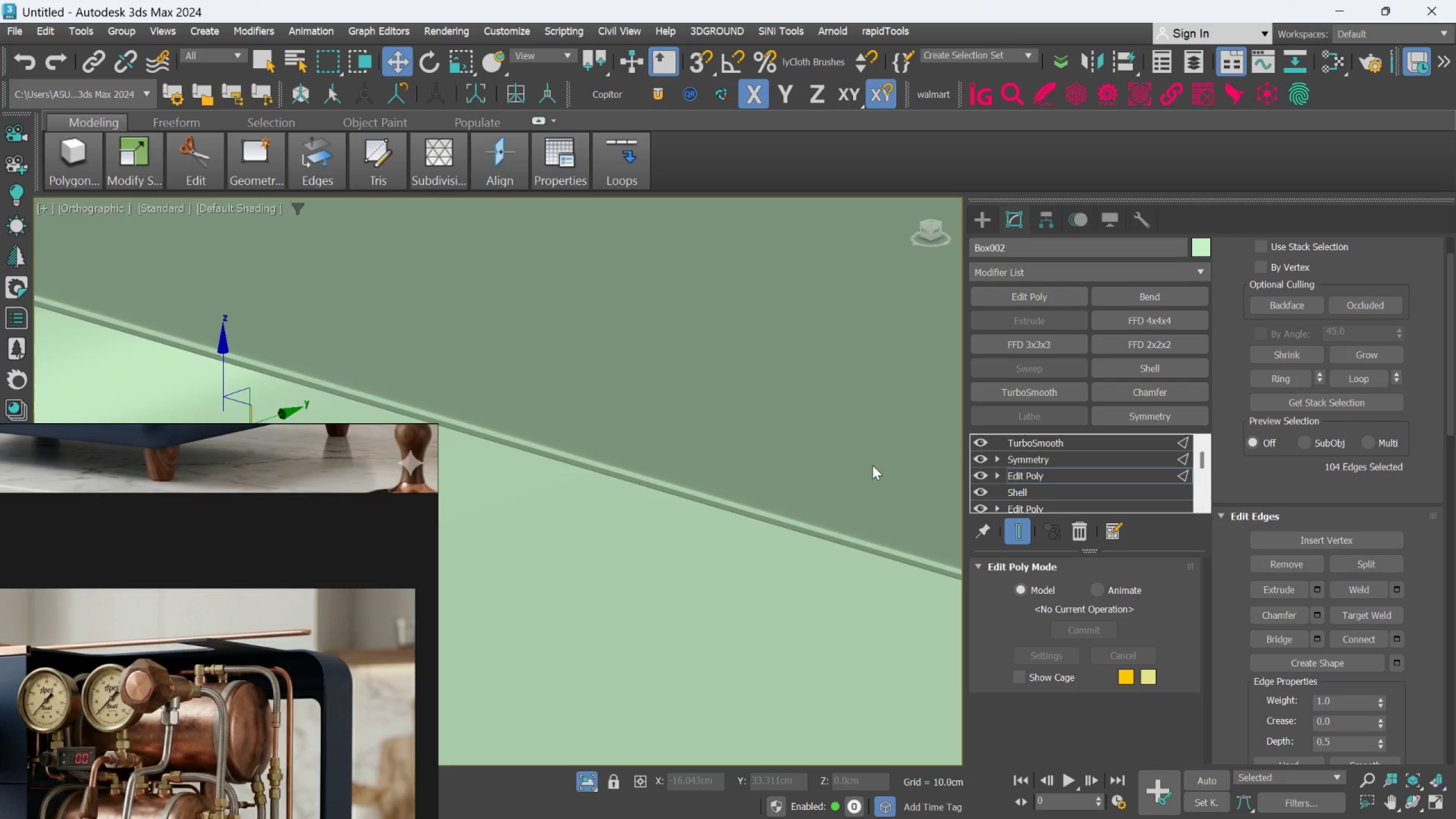 
hold_key(key=AltLeft, duration=0.89)
 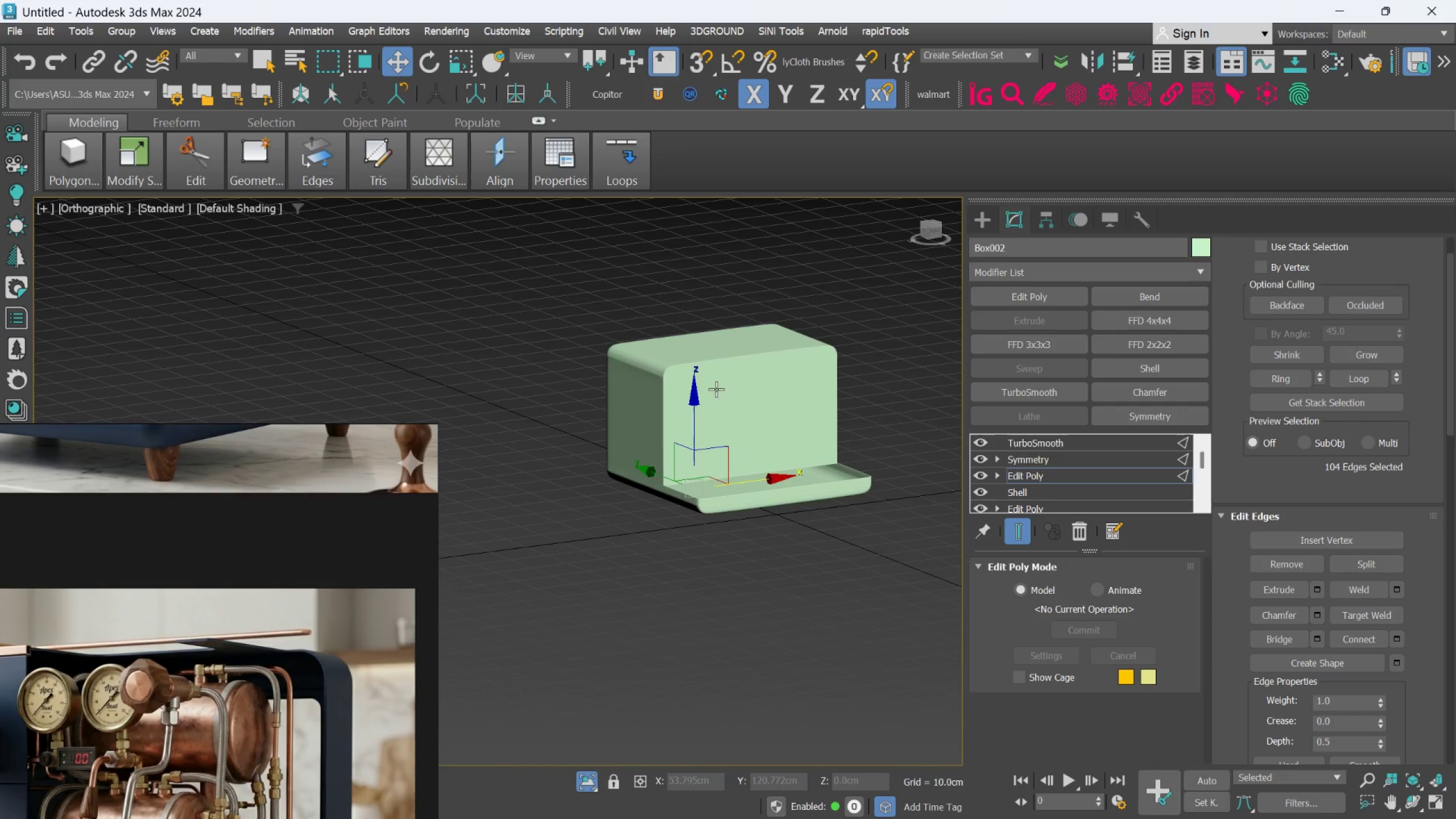 
scroll: coordinate [737, 502], scroll_direction: down, amount: 7.0
 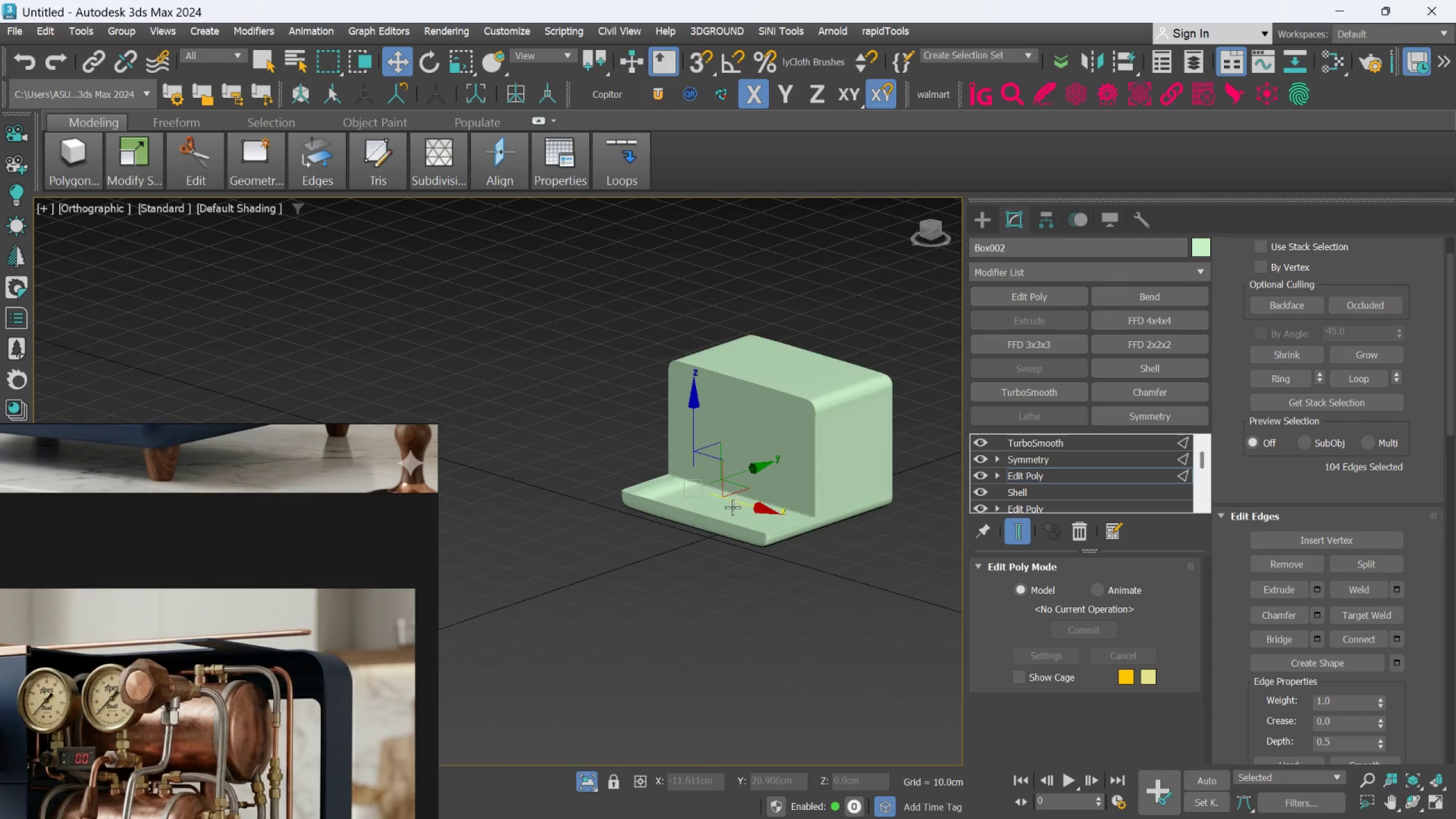 
scroll: coordinate [664, 404], scroll_direction: up, amount: 6.0
 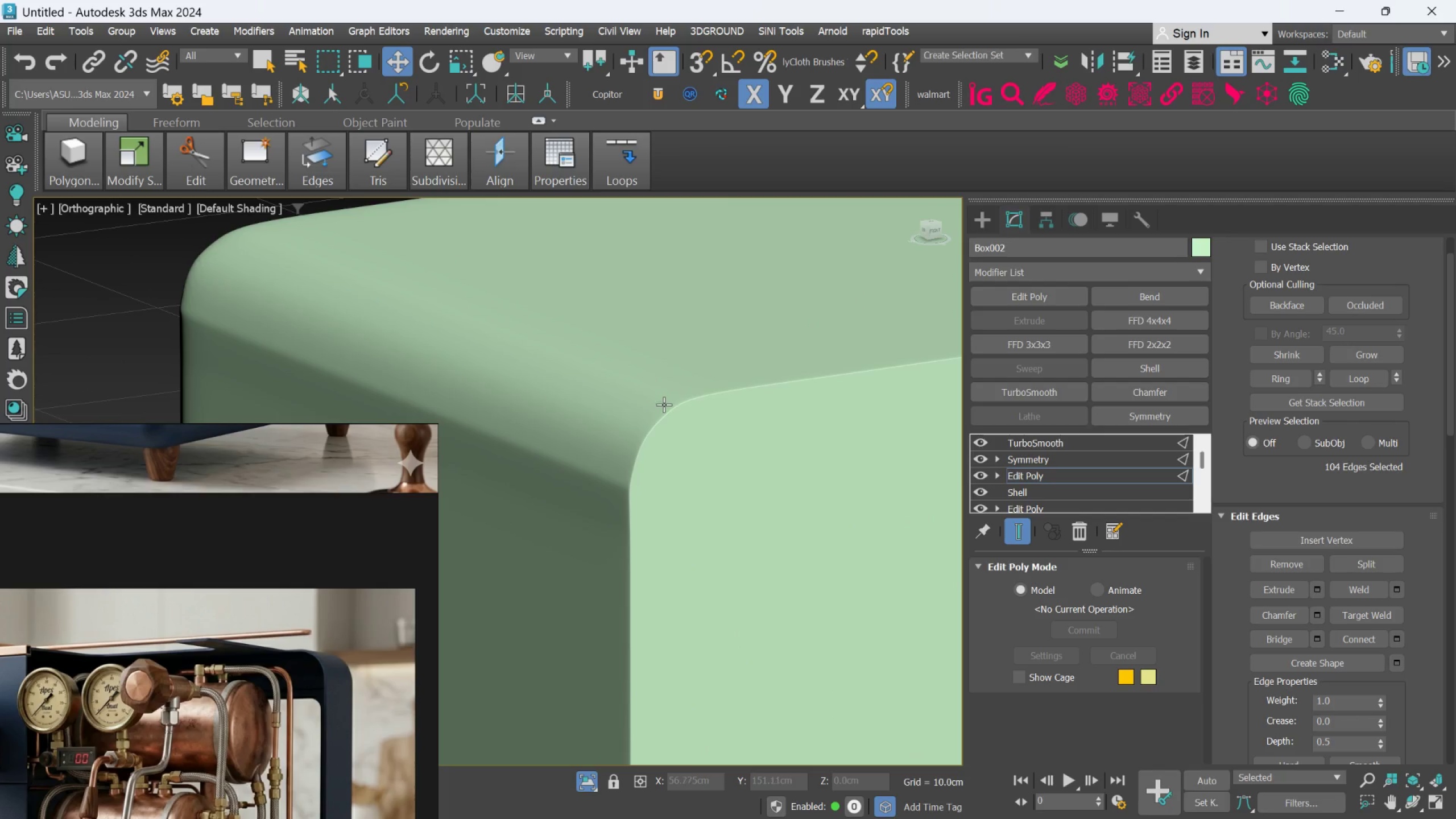 
hold_key(key=AltLeft, duration=0.6)
 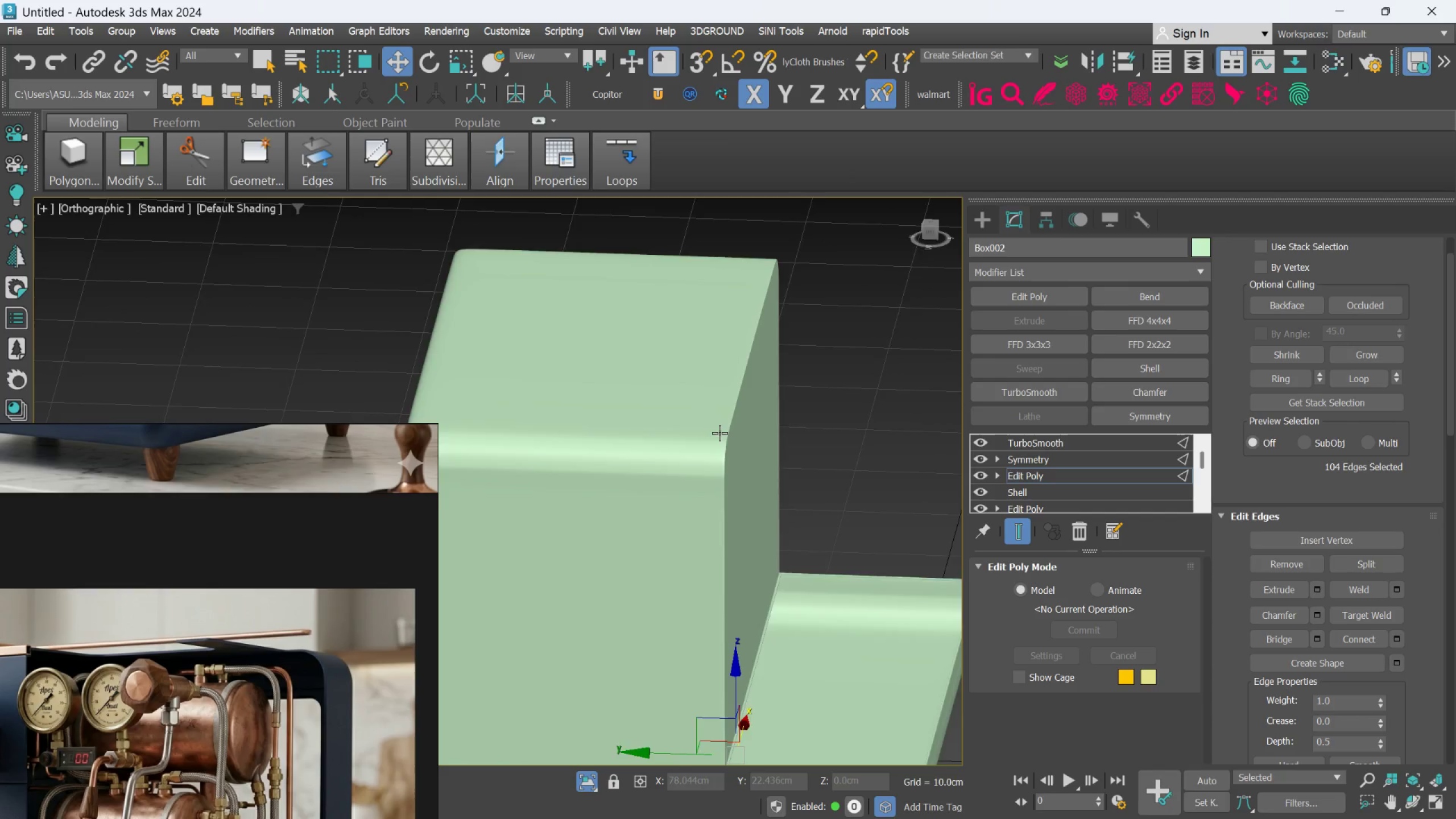 
scroll: coordinate [657, 414], scroll_direction: down, amount: 3.0
 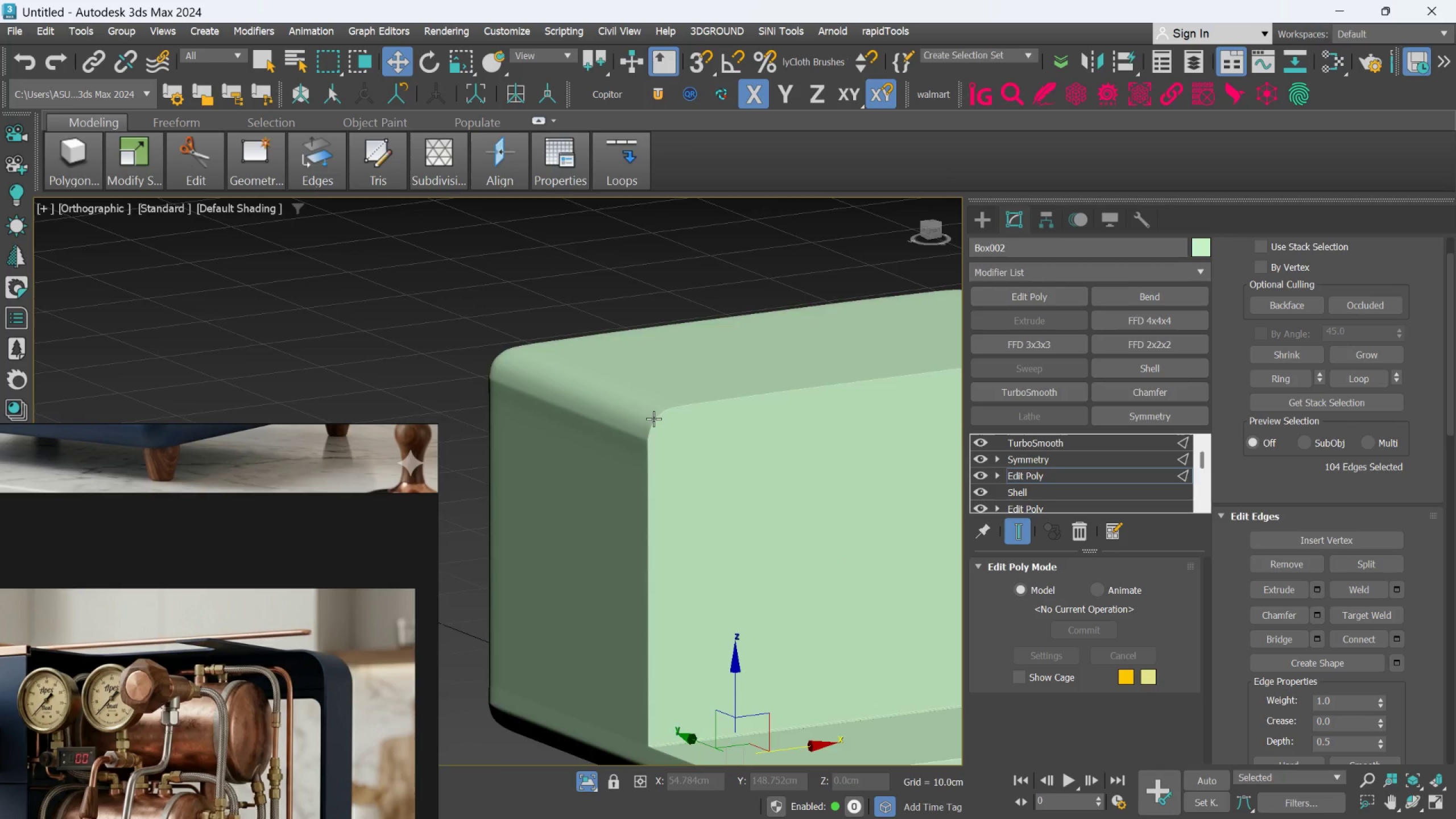 
scroll: coordinate [719, 433], scroll_direction: up, amount: 1.0
 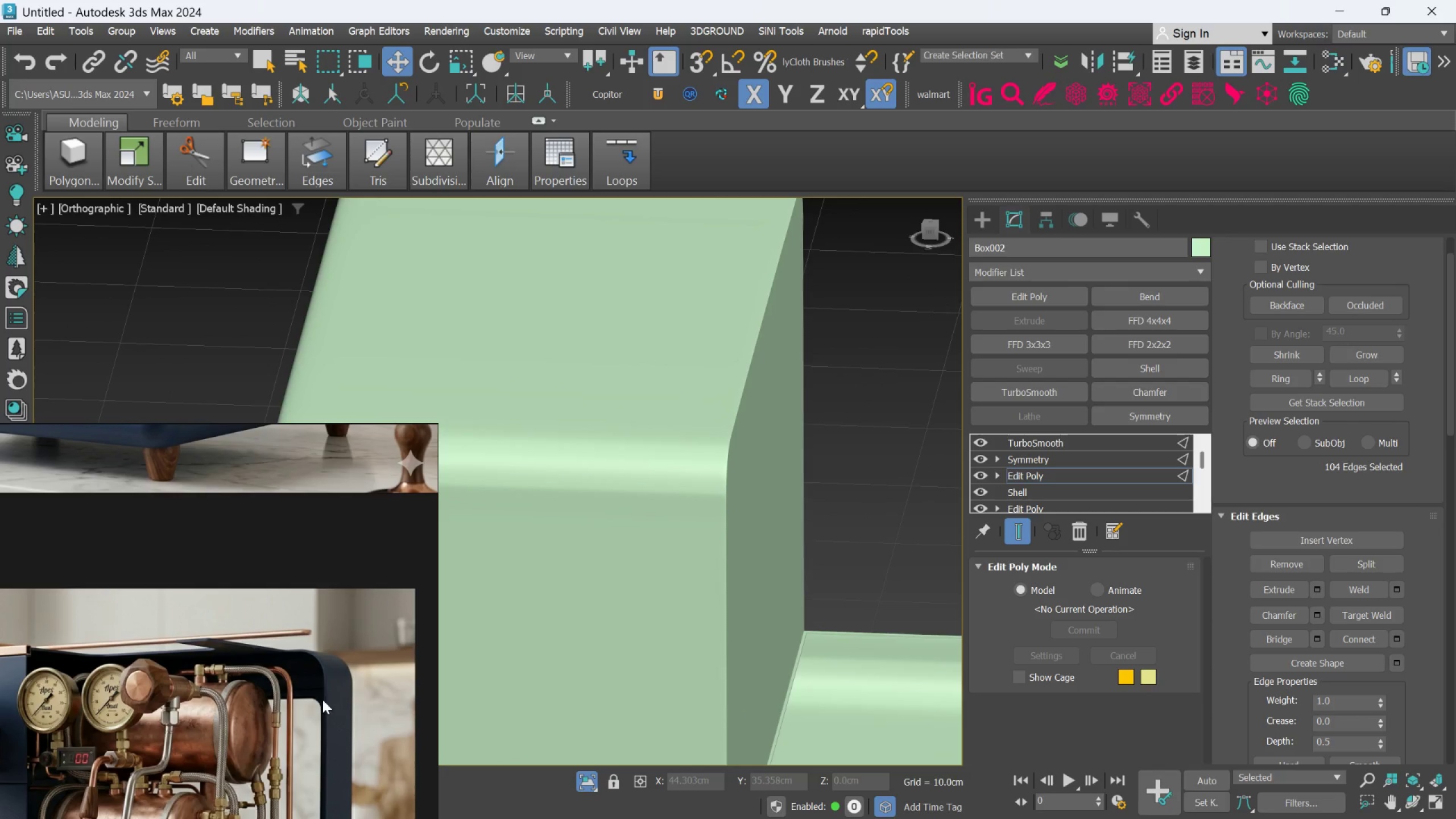 
scroll: coordinate [309, 703], scroll_direction: down, amount: 4.0
 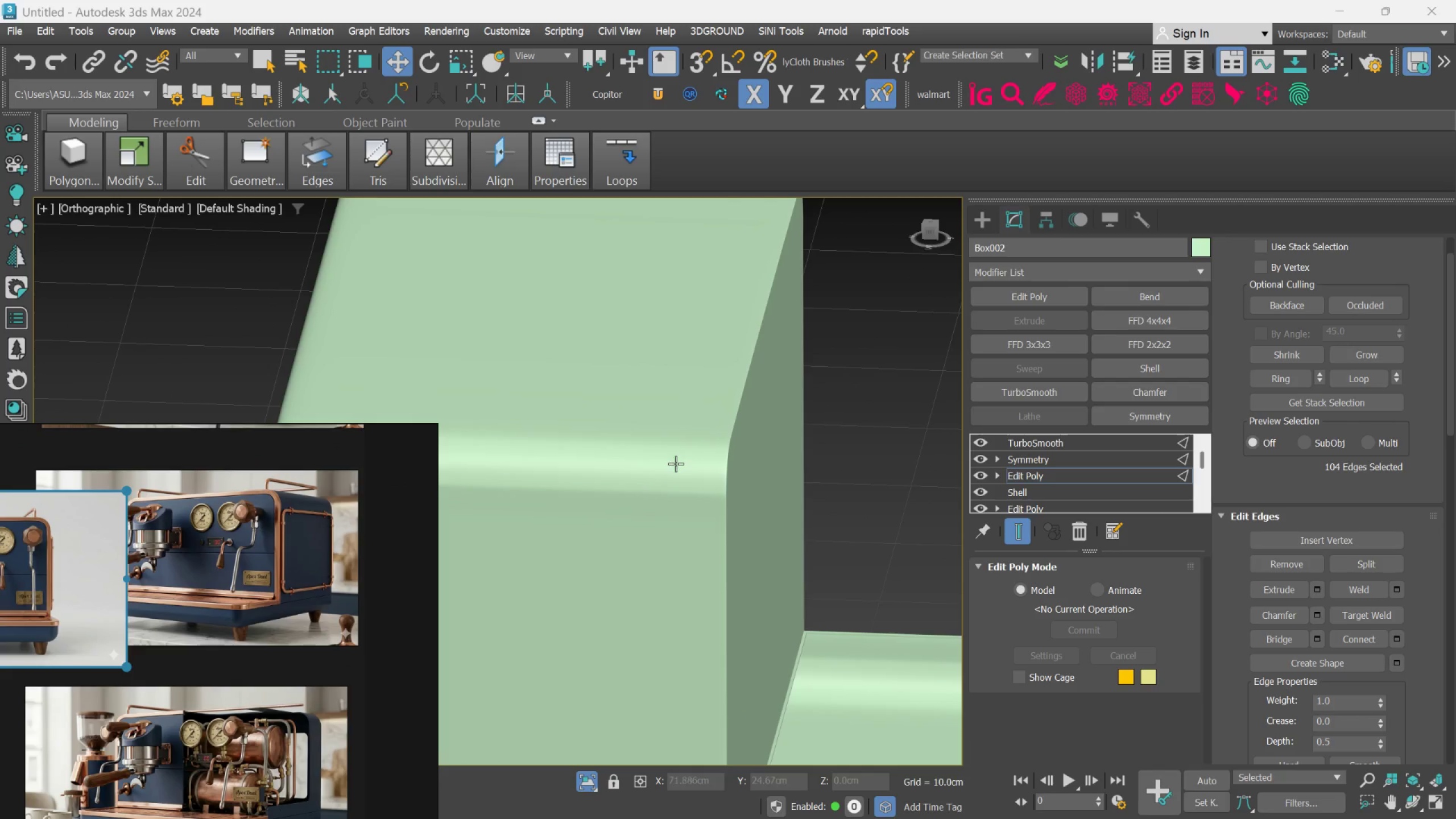 
scroll: coordinate [685, 454], scroll_direction: up, amount: 1.0
 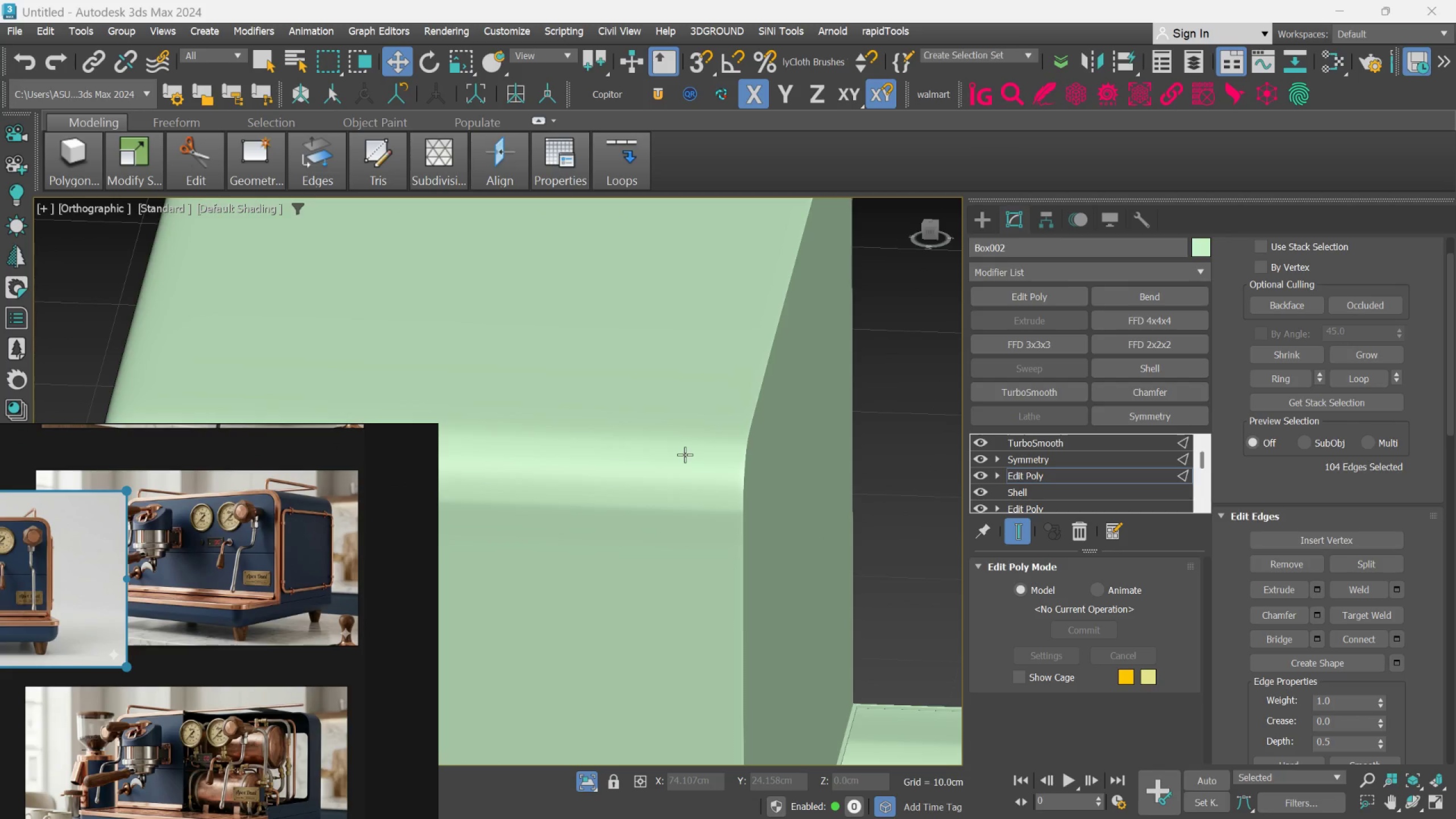 
key(F4)
 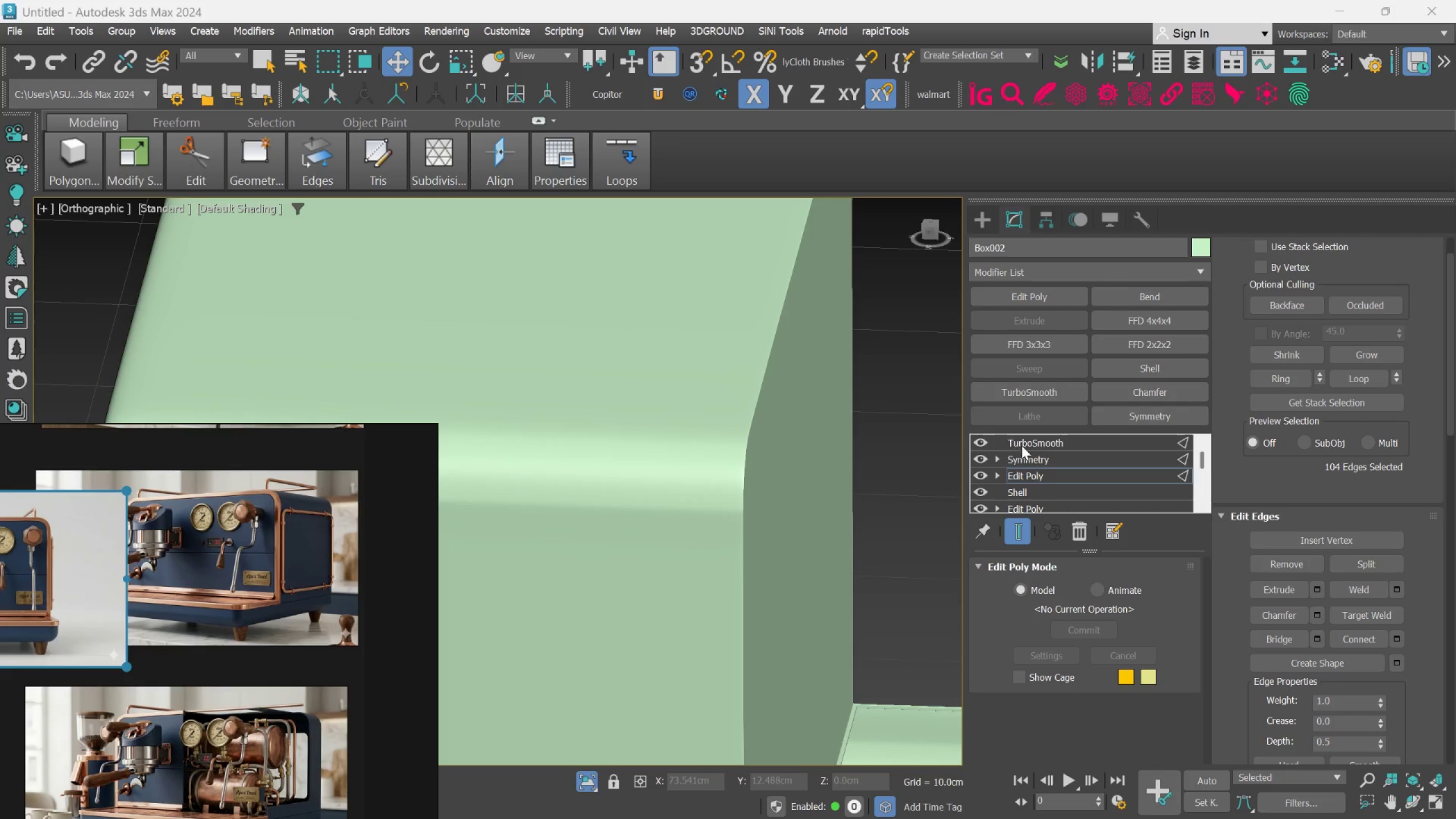 
left_click([1027, 445])
 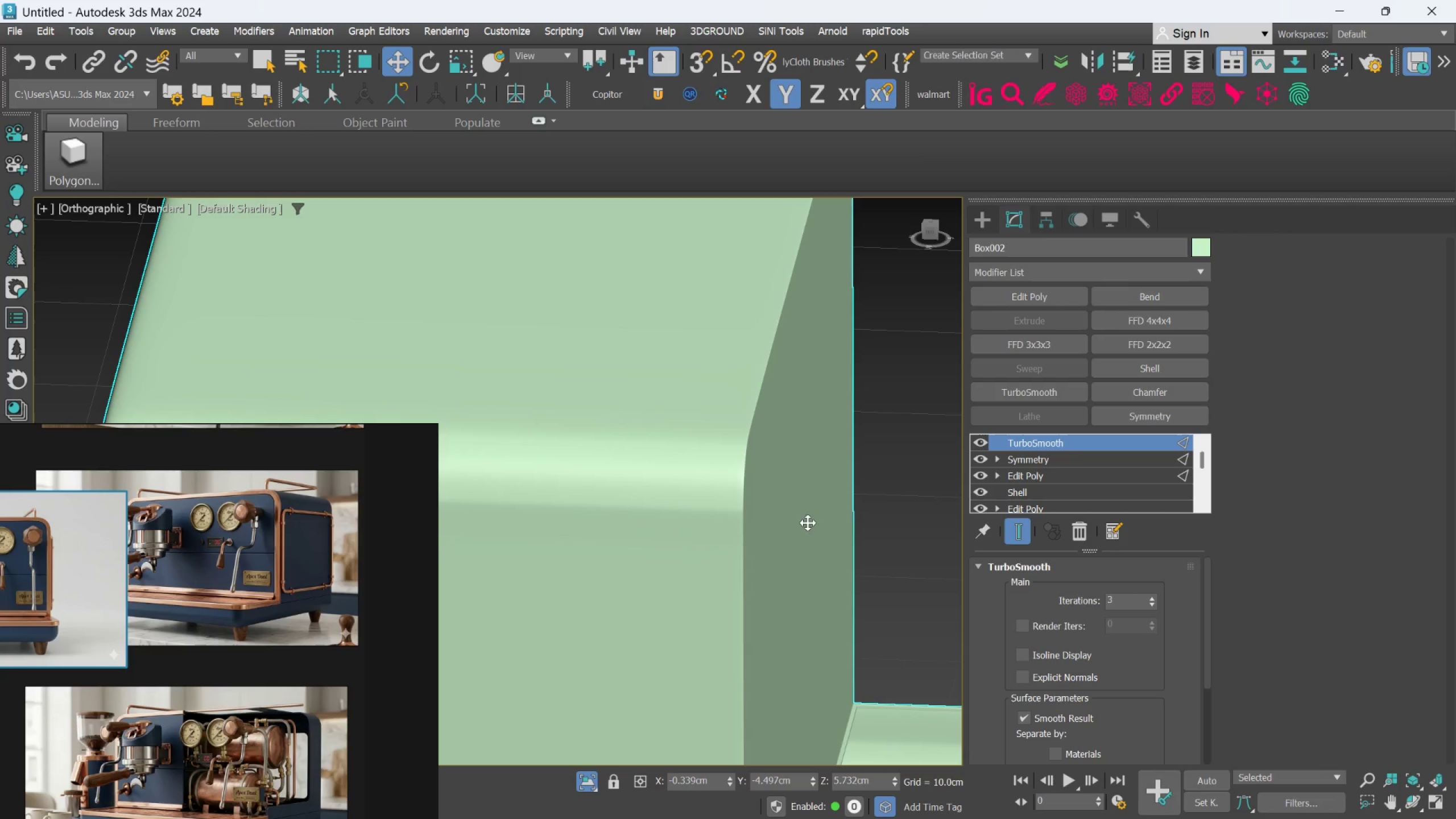 
scroll: coordinate [715, 481], scroll_direction: down, amount: 2.0
 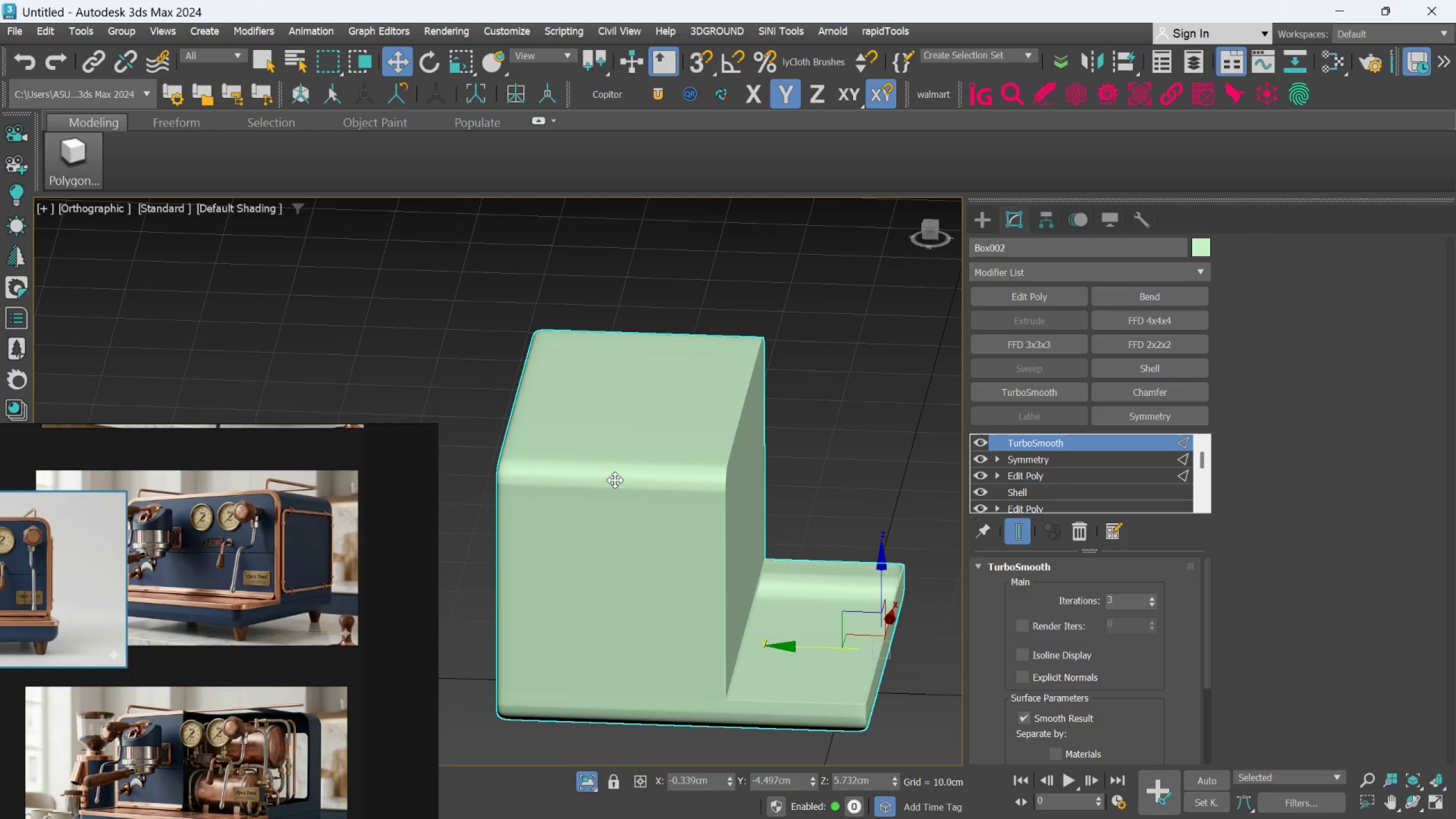 
wait(7.47)
 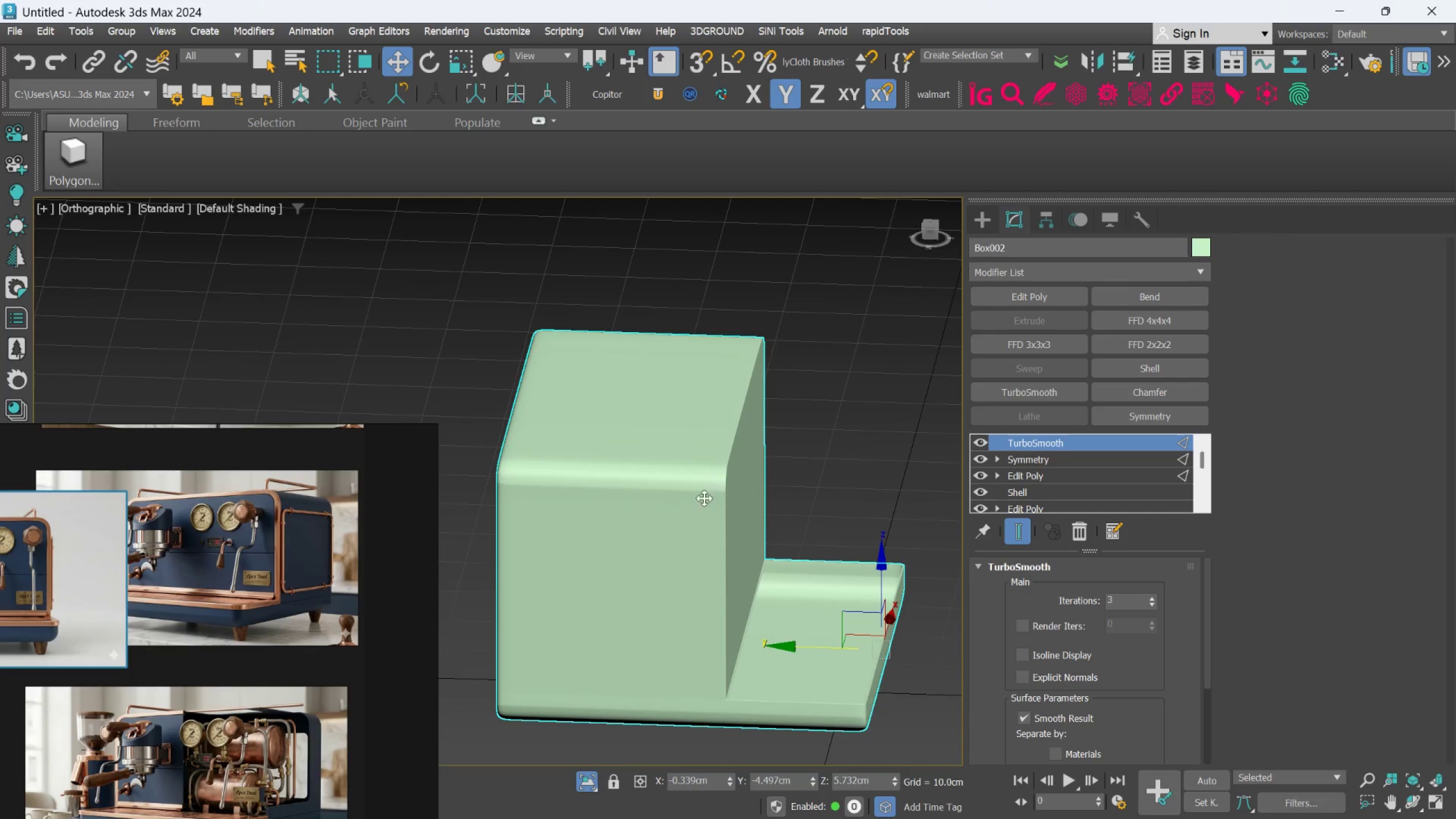 
hold_key(key=AltLeft, duration=0.64)
scroll: coordinate [614, 485], scroll_direction: down, amount: 2.0
 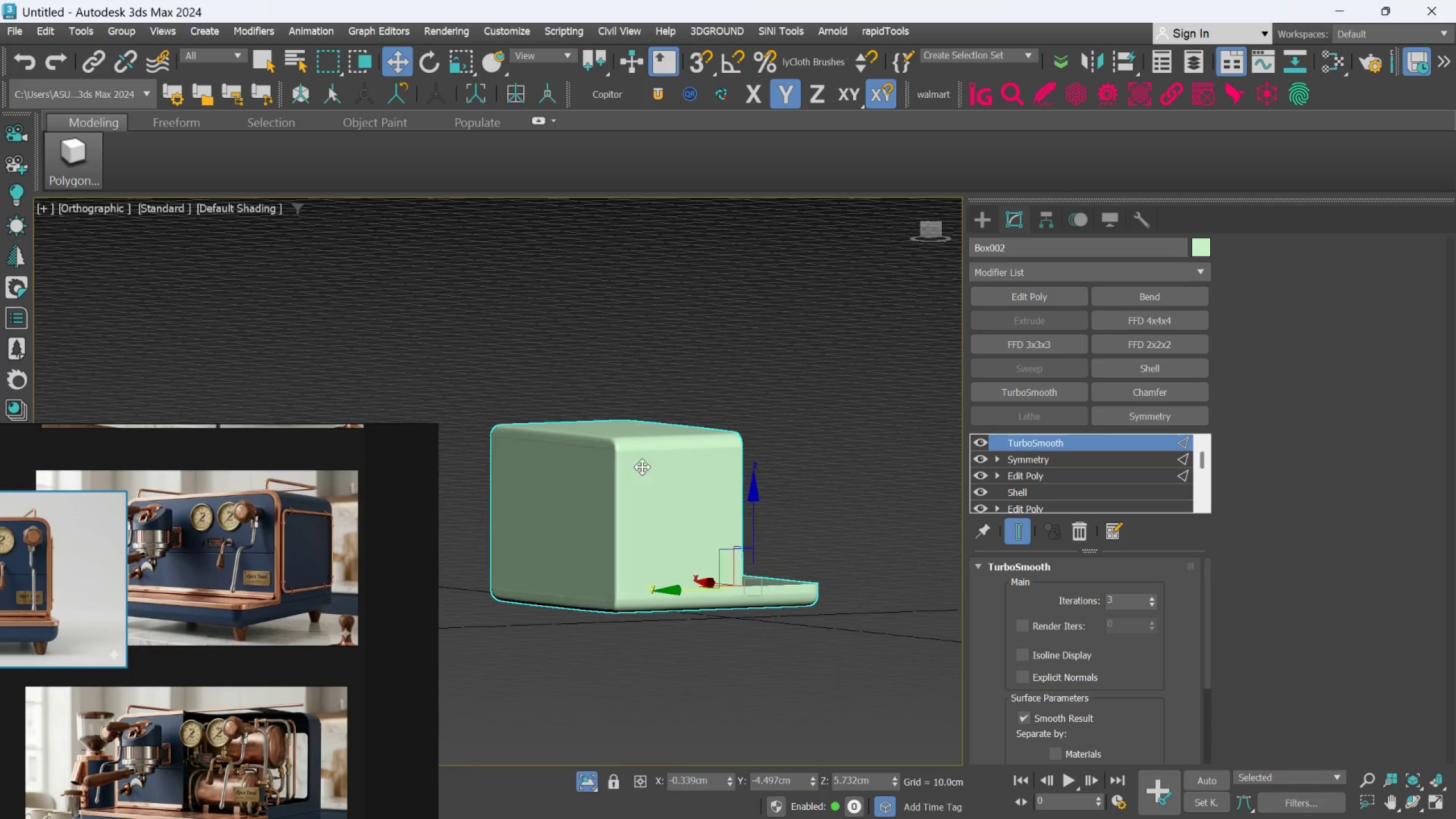 
hold_key(key=AltLeft, duration=0.51)
 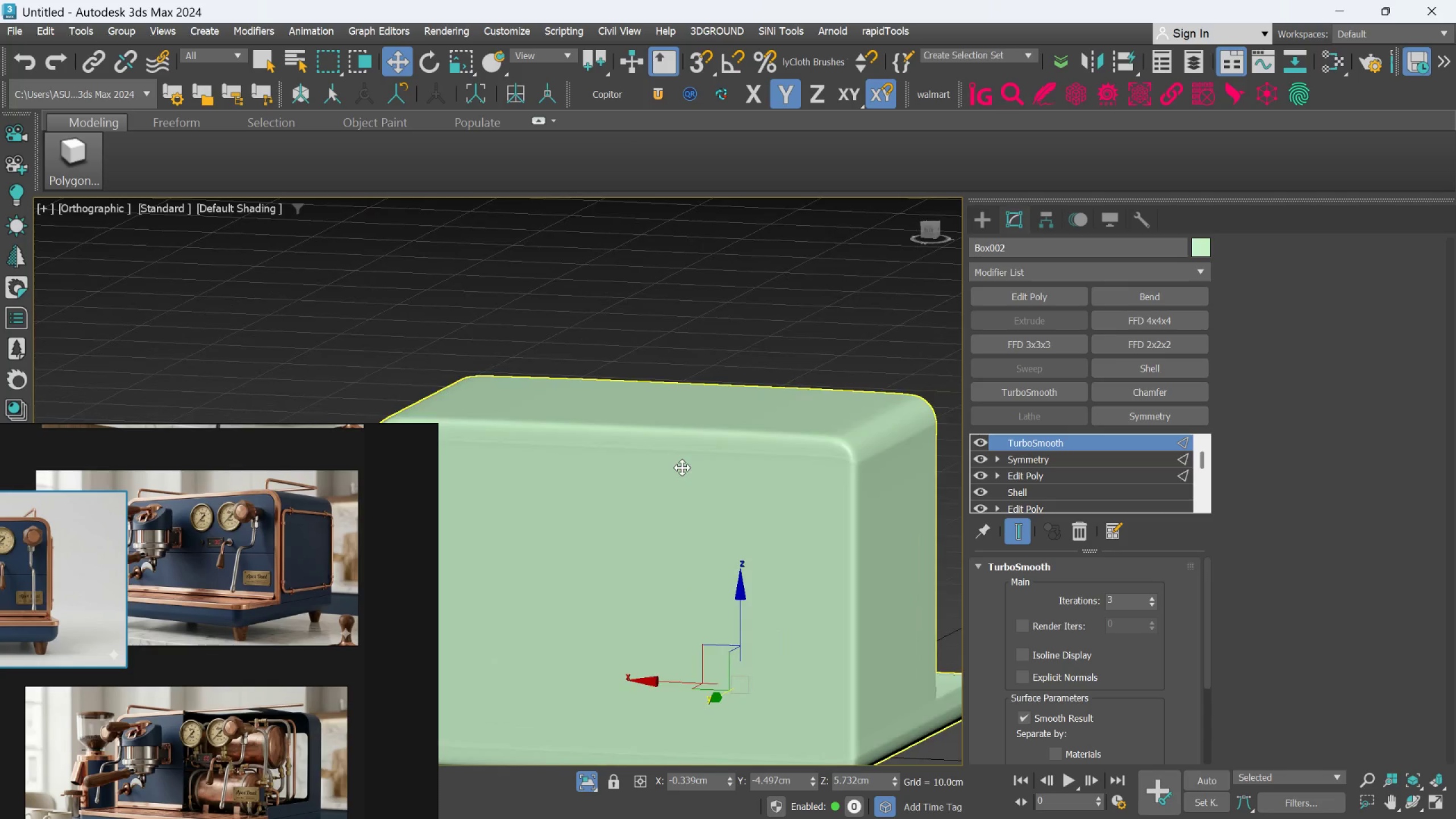 
scroll: coordinate [631, 462], scroll_direction: up, amount: 2.0
 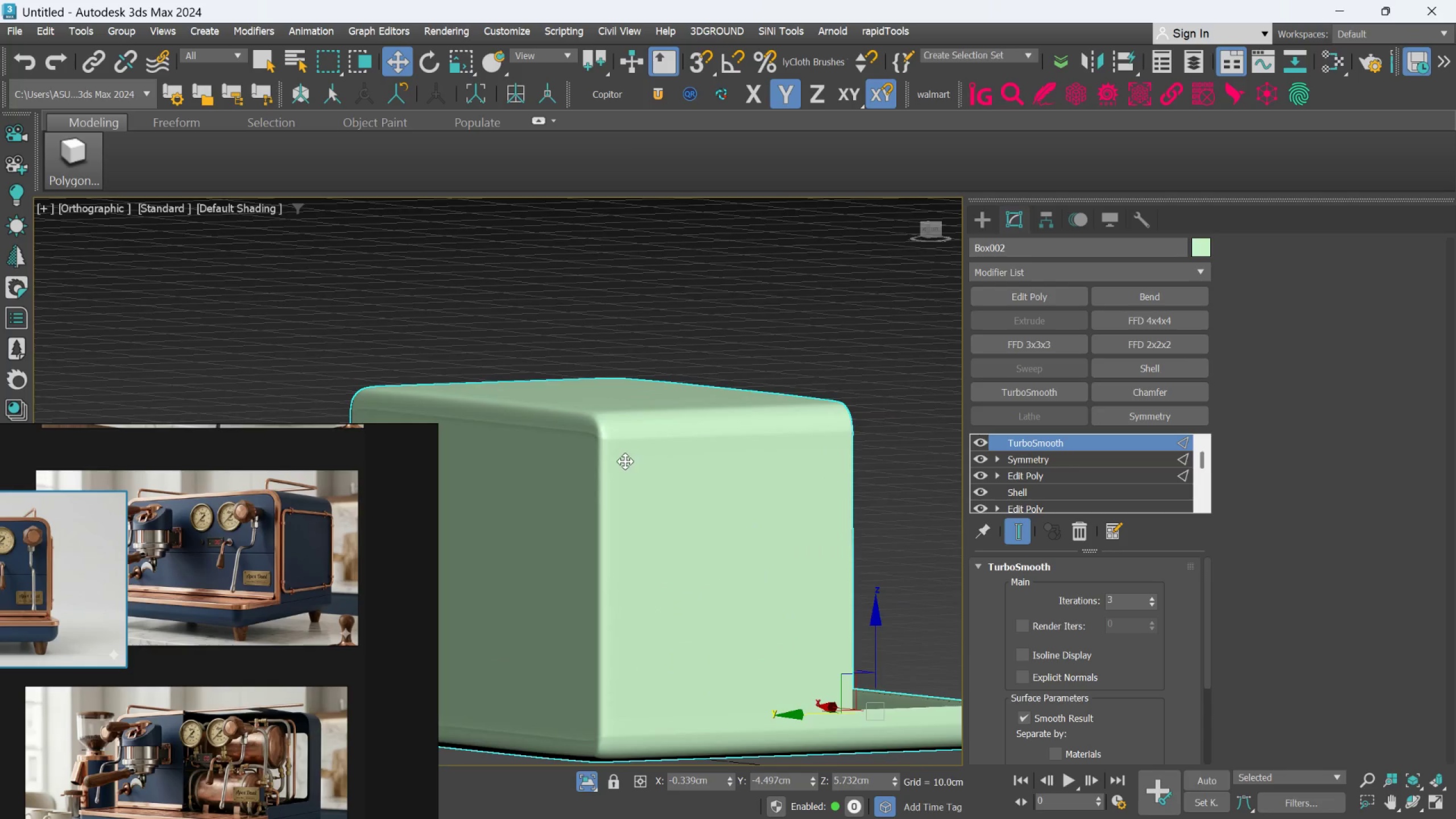 
hold_key(key=AltLeft, duration=0.41)
 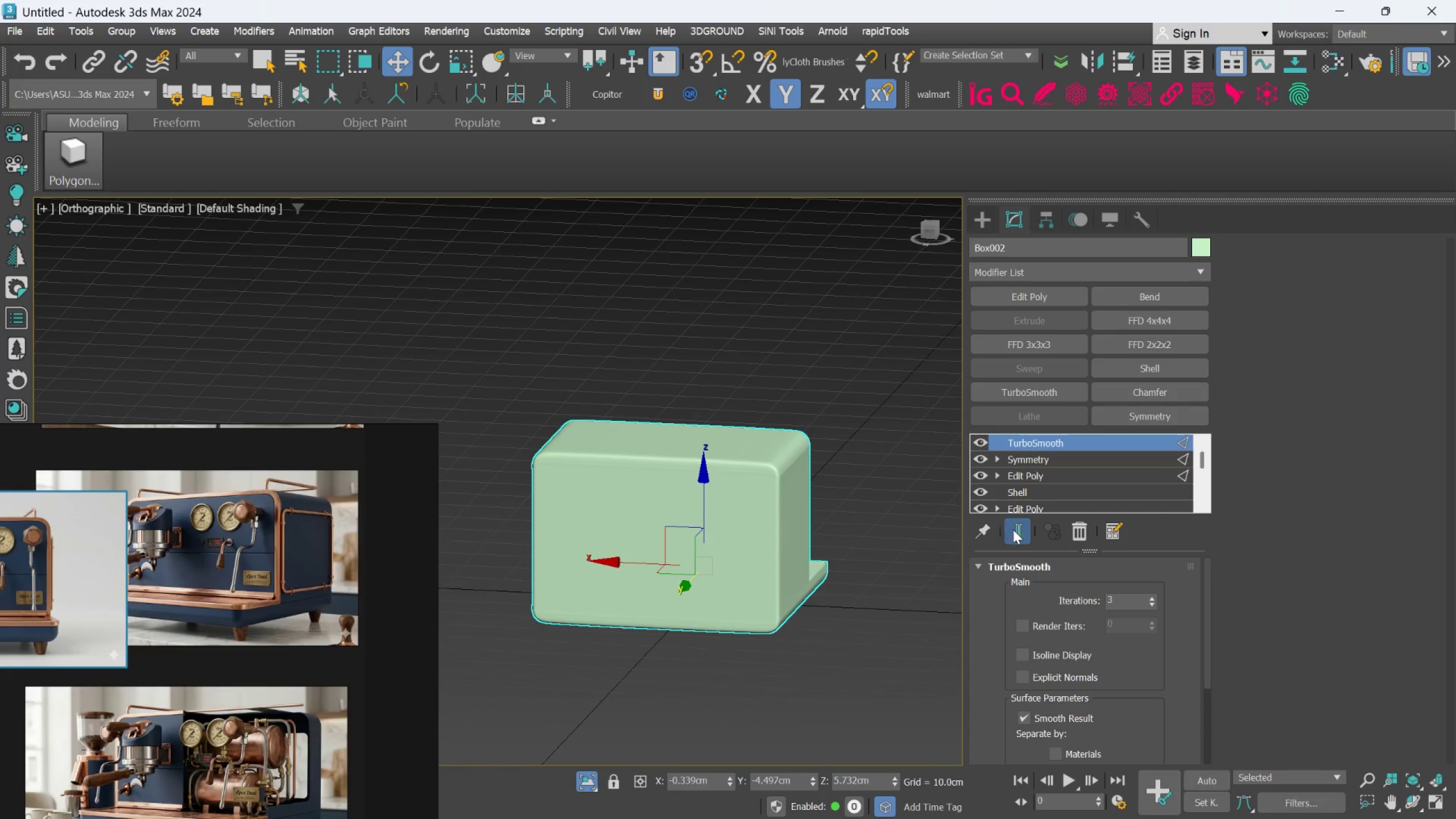 
scroll: coordinate [682, 468], scroll_direction: down, amount: 2.0
 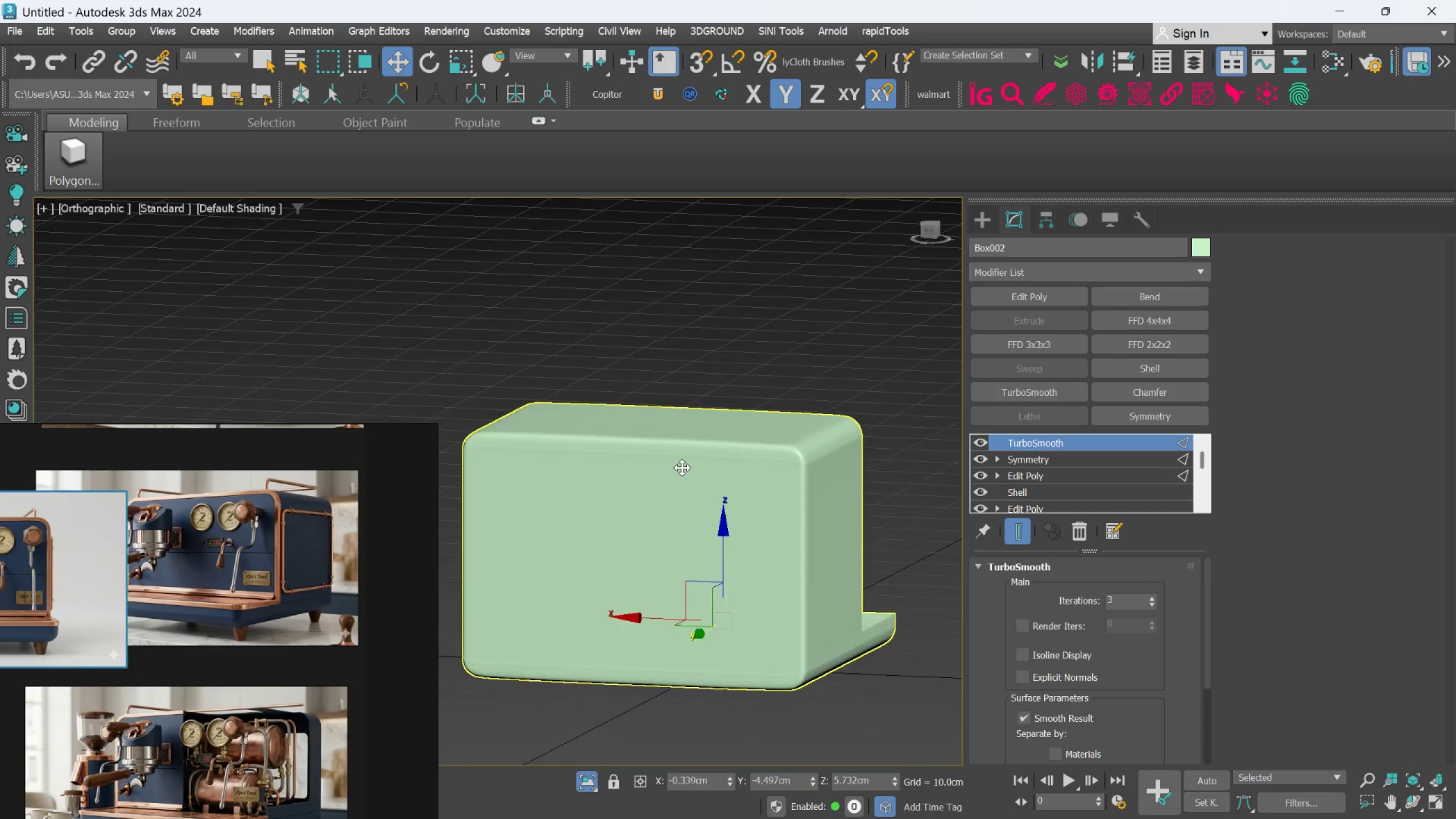 
left_click([1013, 530])
 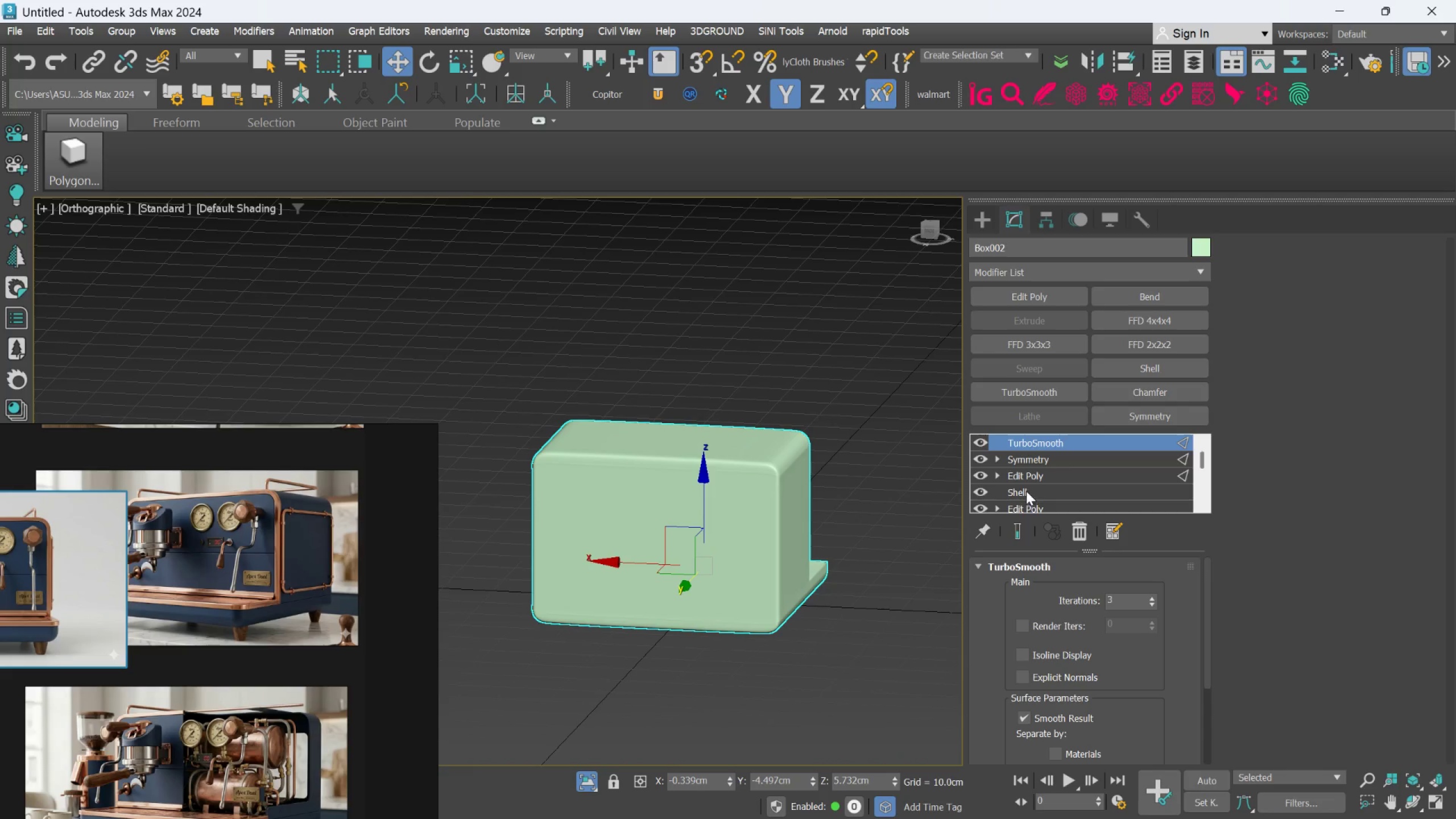 
left_click([1032, 476])
 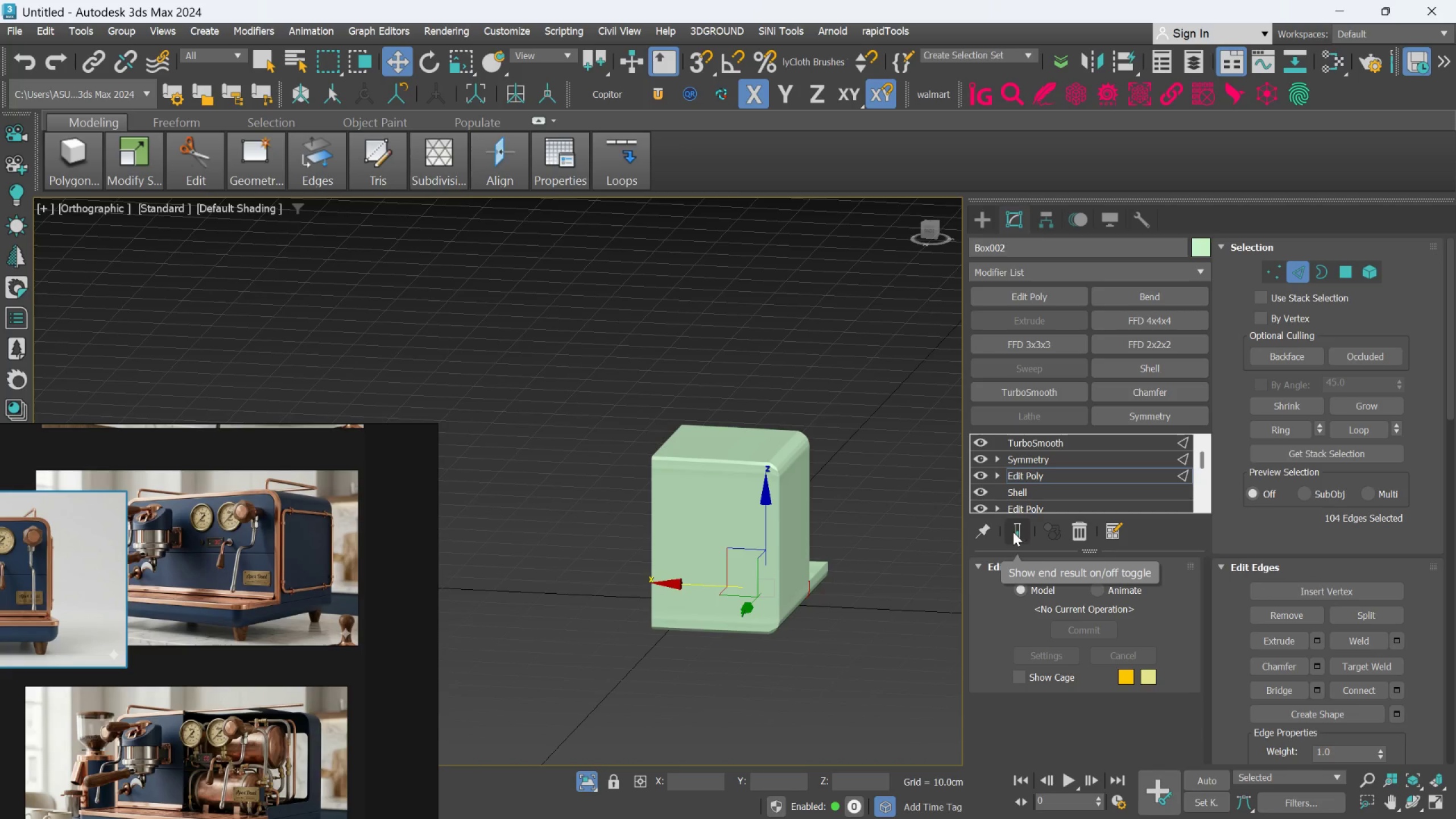 
key(F4)
 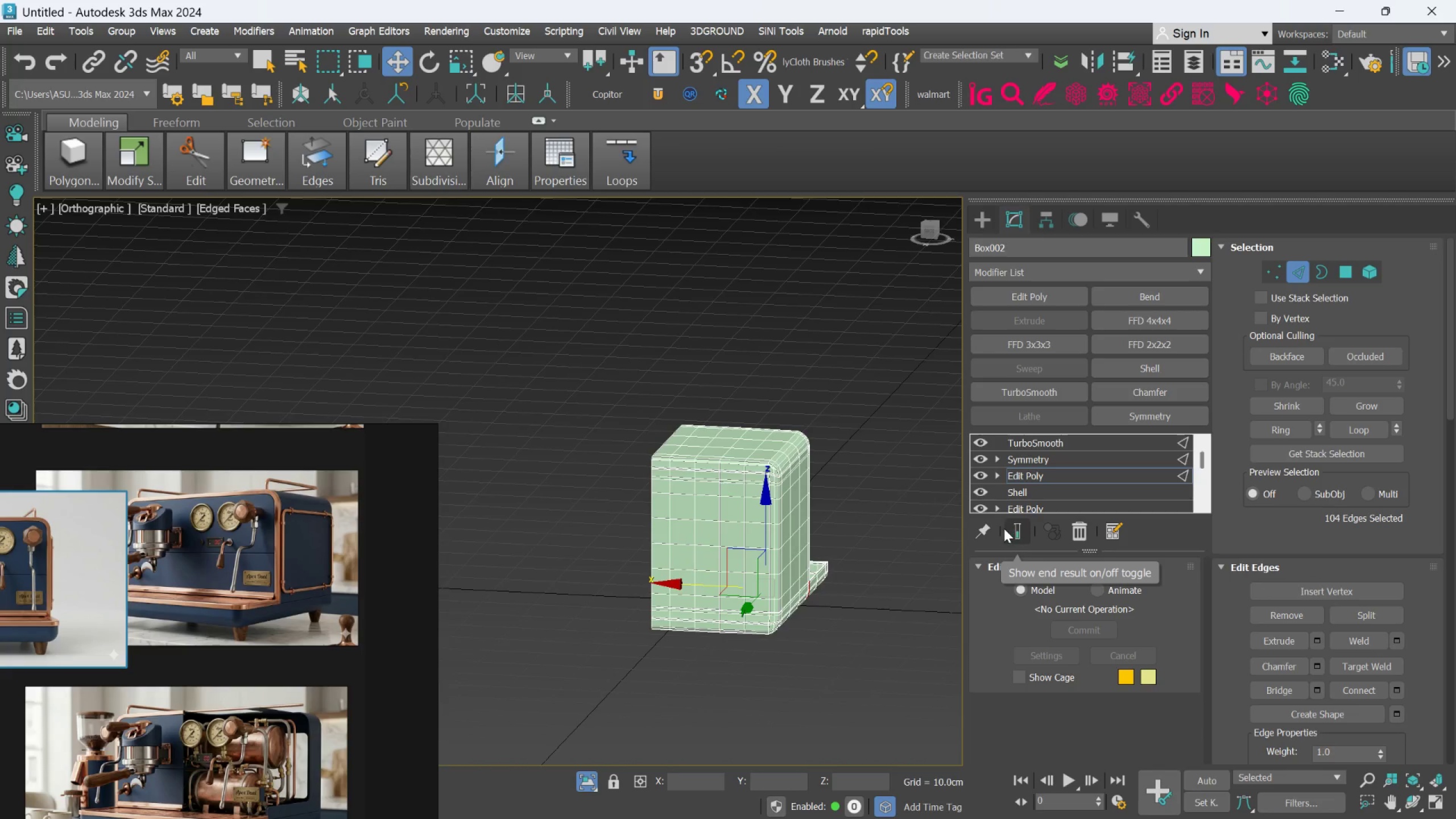 
scroll: coordinate [1004, 528], scroll_direction: up, amount: 2.0
 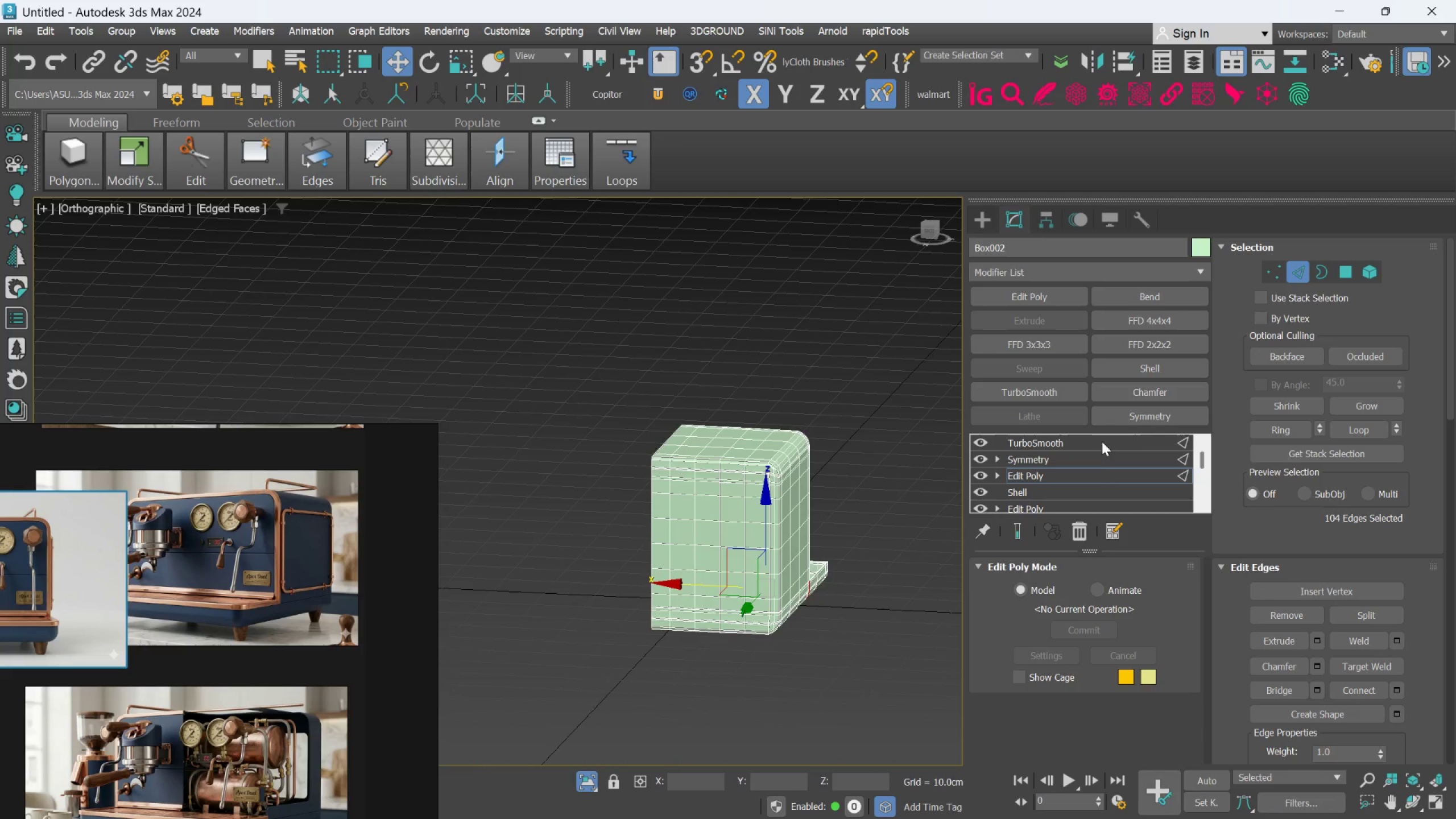 
left_click([1091, 481])
 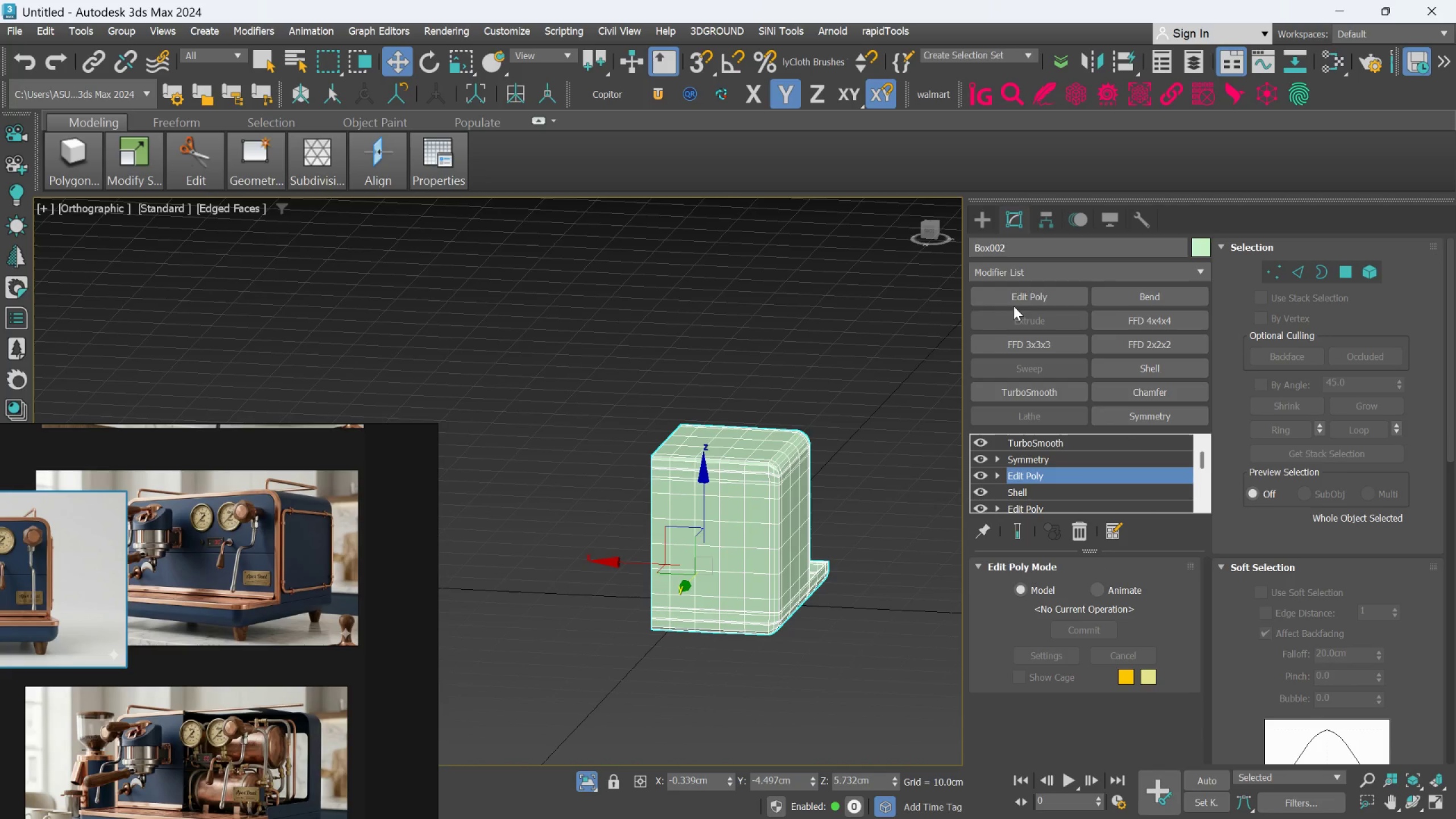 
left_click([1015, 297])
 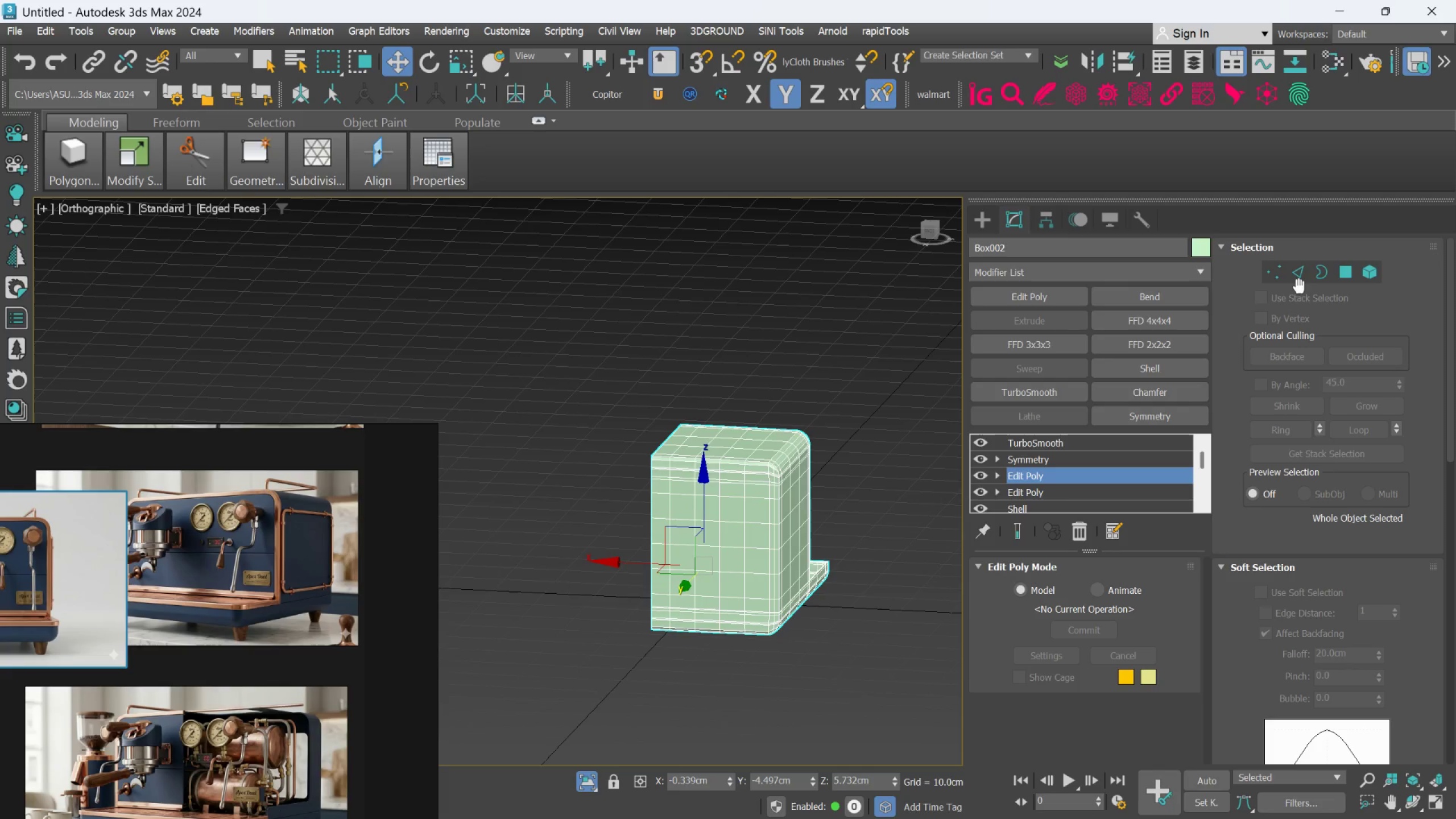 
left_click([1300, 285])
 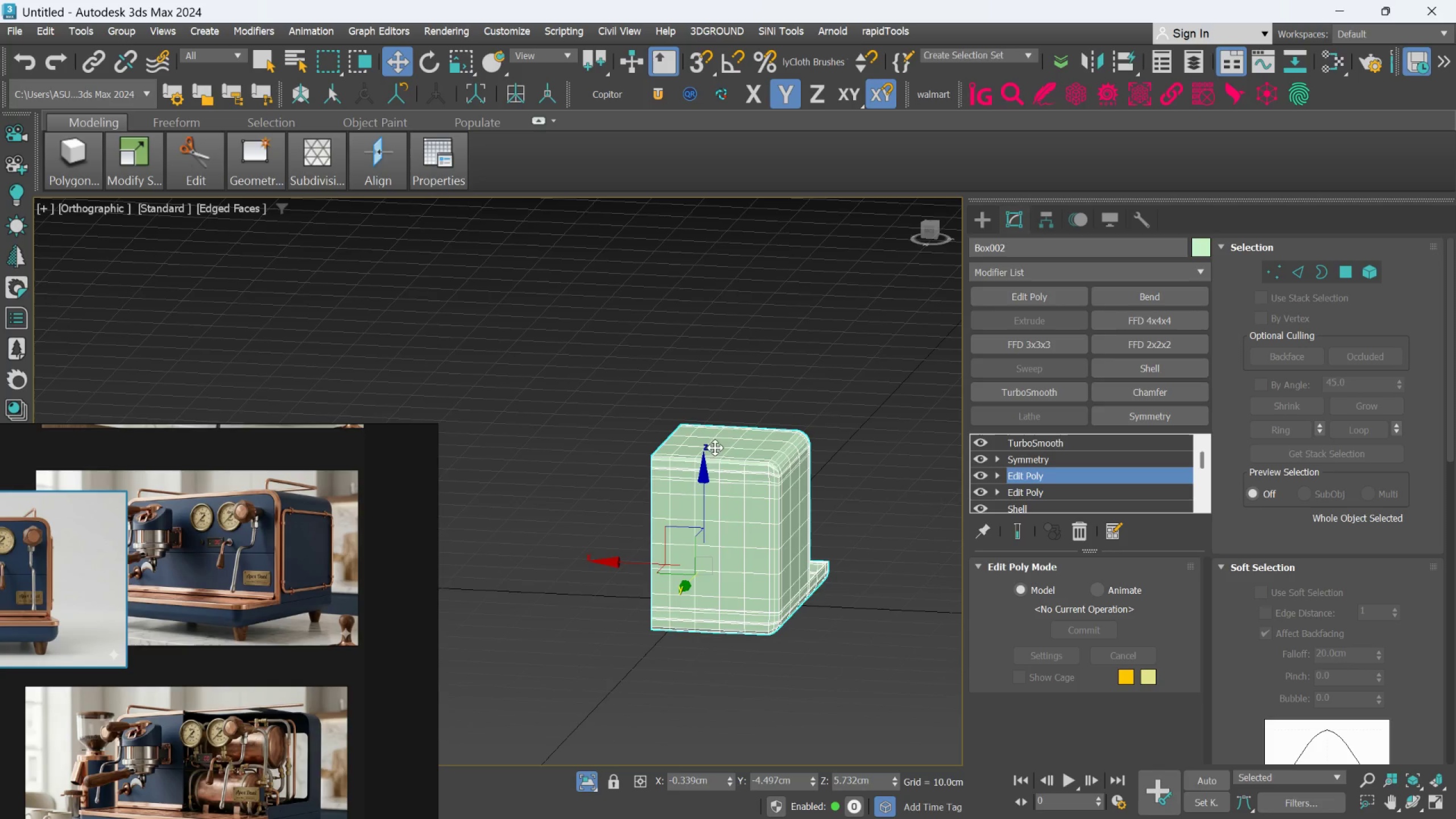 
scroll: coordinate [807, 476], scroll_direction: up, amount: 6.0
 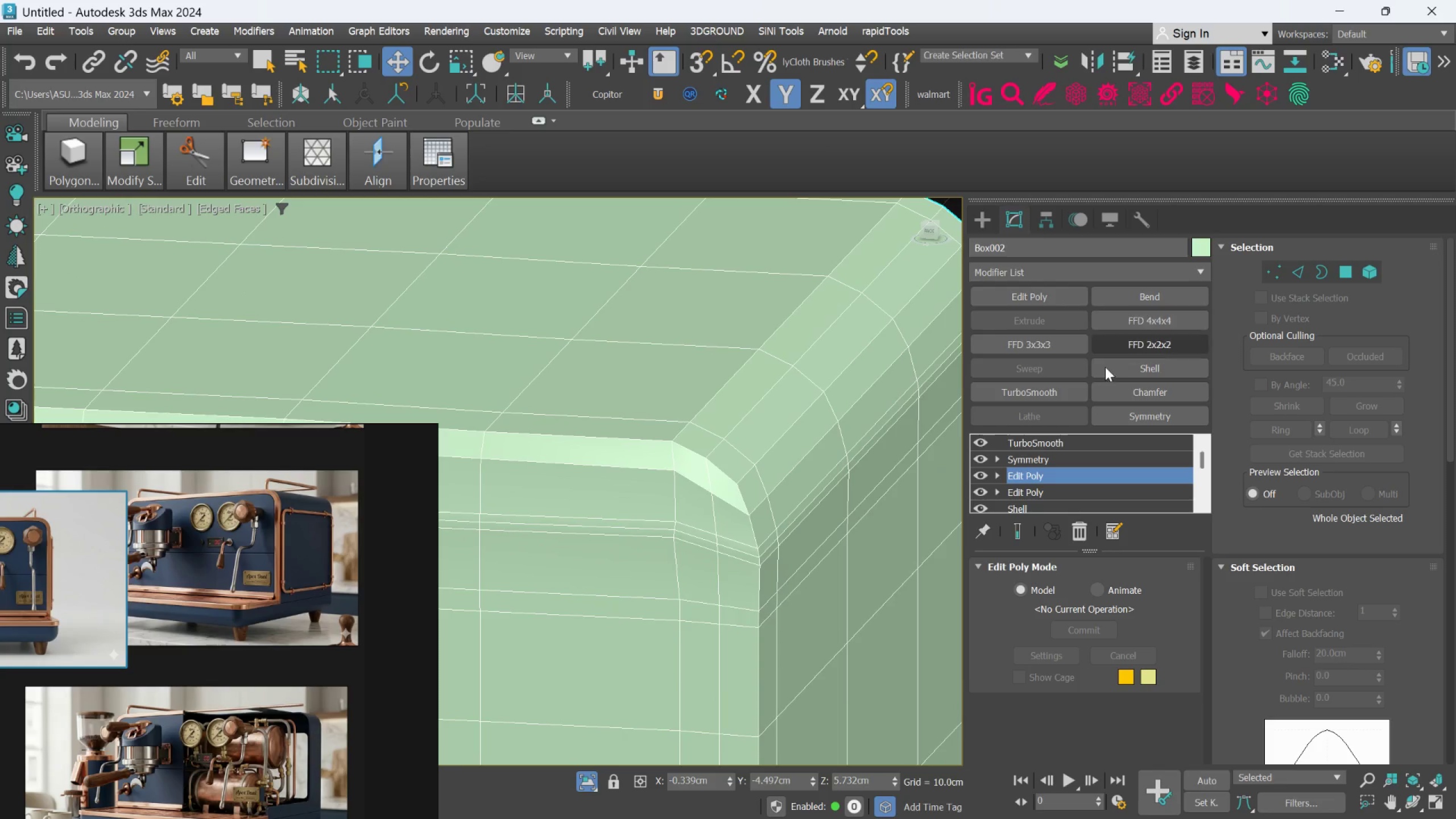 
hold_key(key=AltLeft, duration=0.54)
 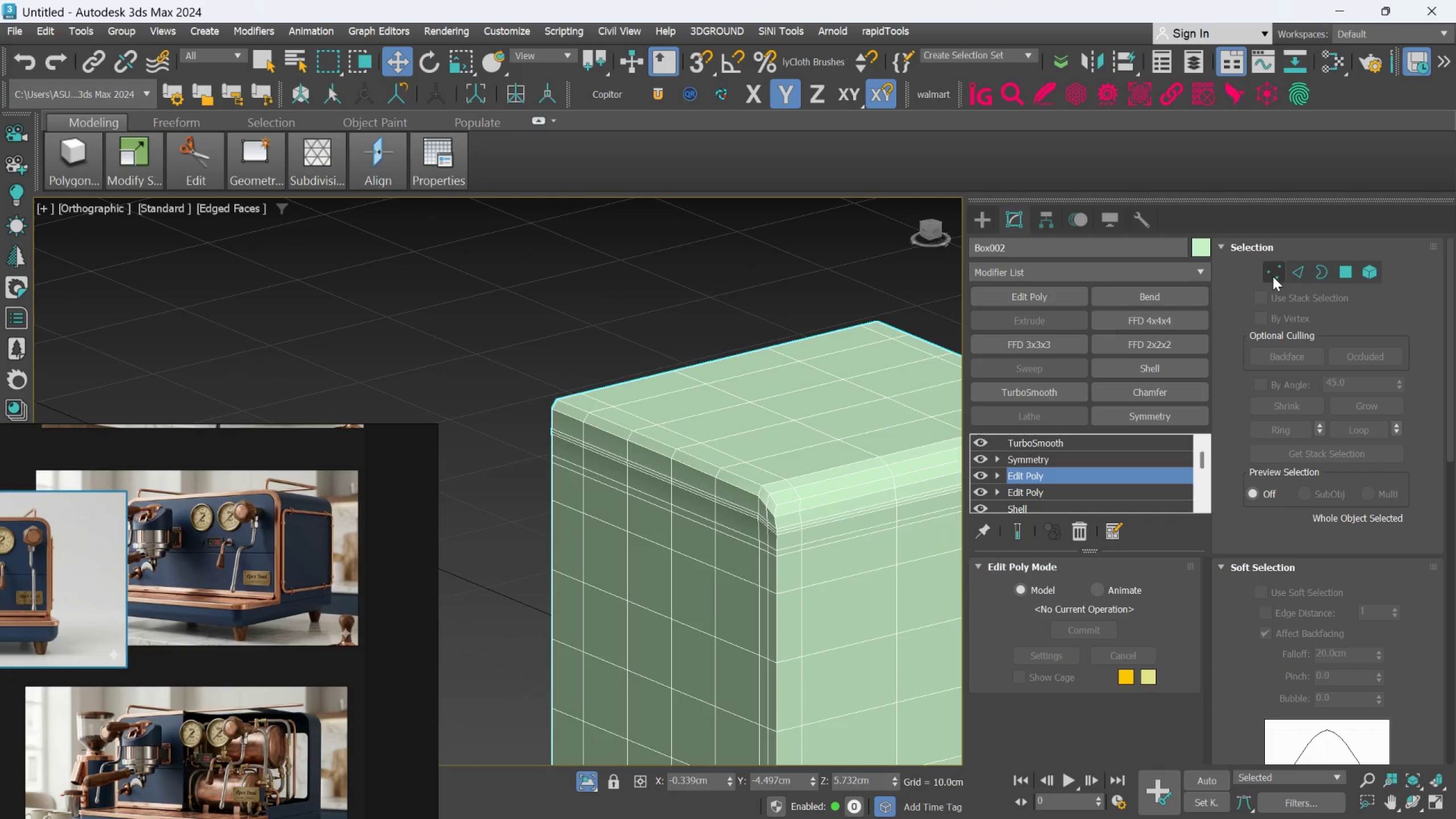 
scroll: coordinate [733, 503], scroll_direction: down, amount: 3.0
 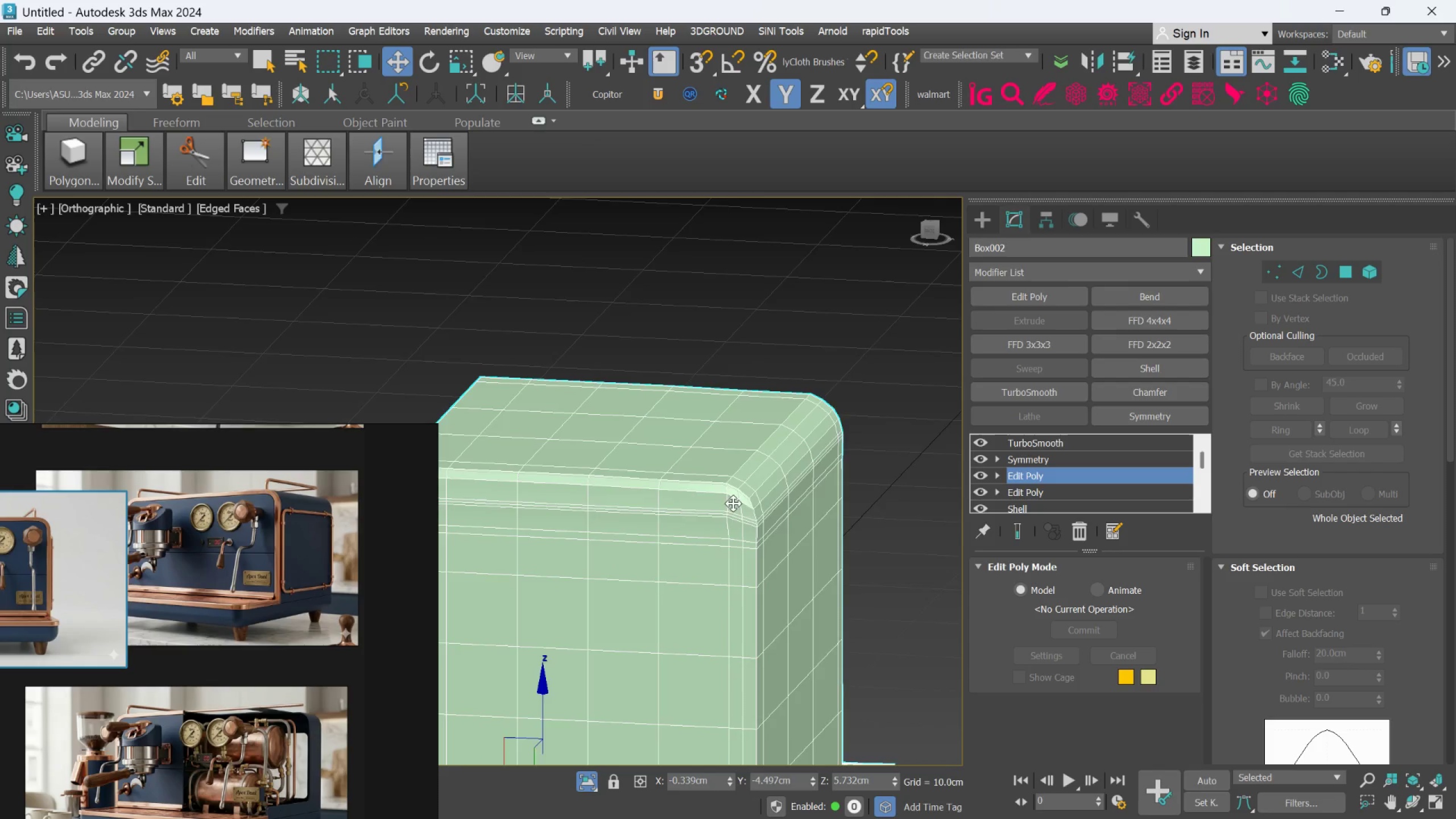 
left_click([1297, 267])
 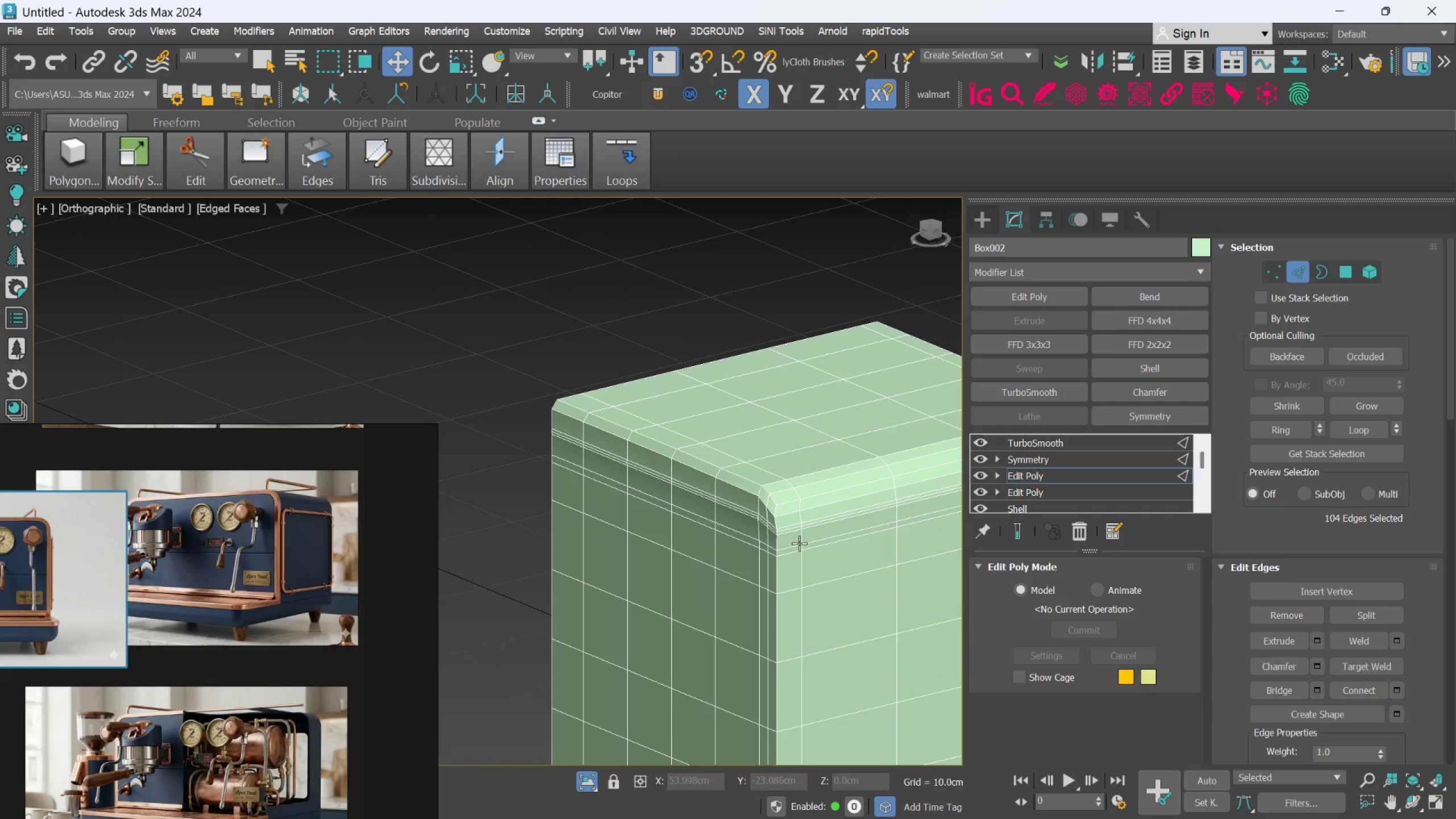 
scroll: coordinate [780, 510], scroll_direction: up, amount: 5.0
 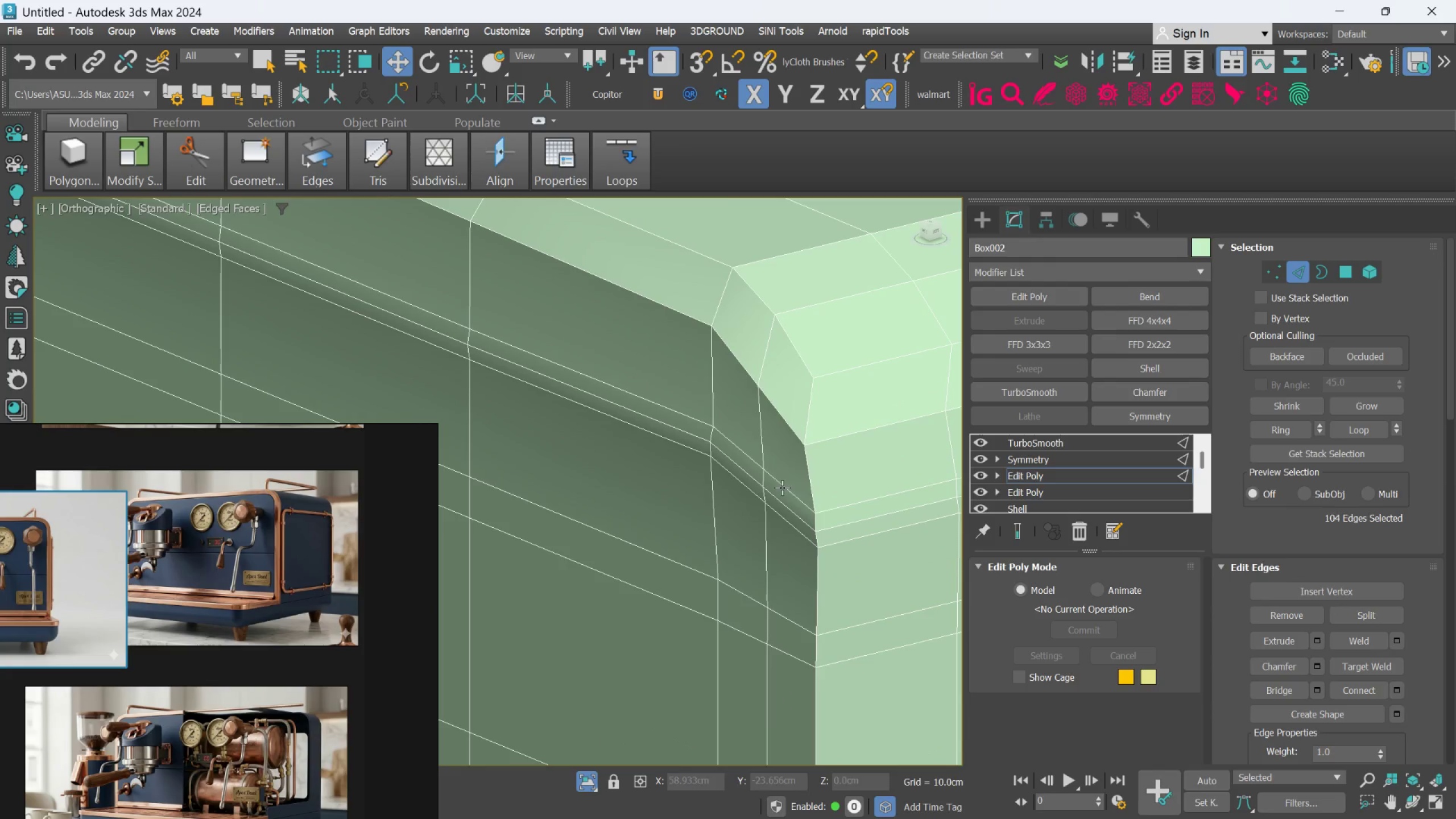 
double_click([782, 487])
 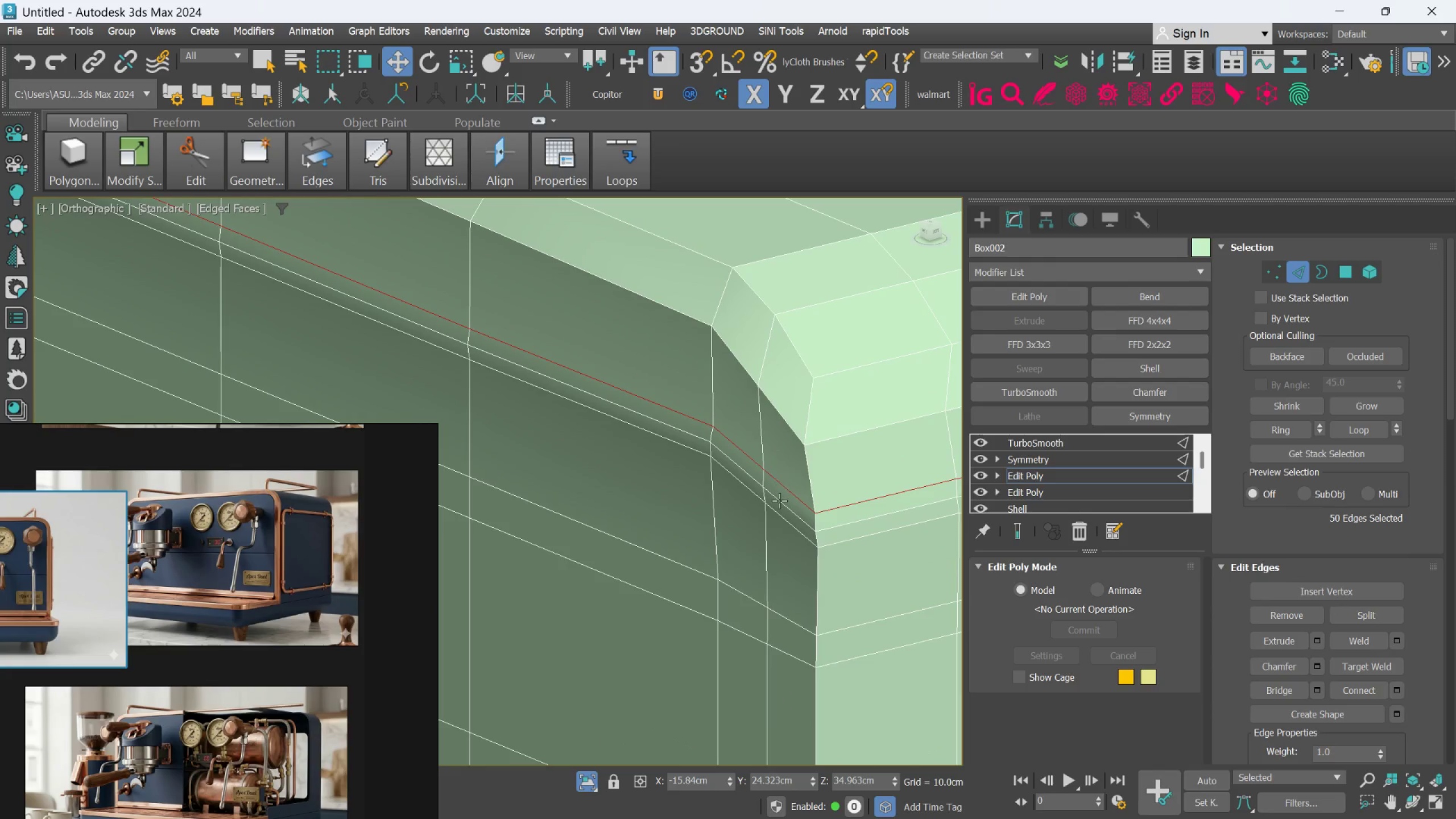 
hold_key(key=ControlLeft, duration=1.52)
double_click([779, 502])
 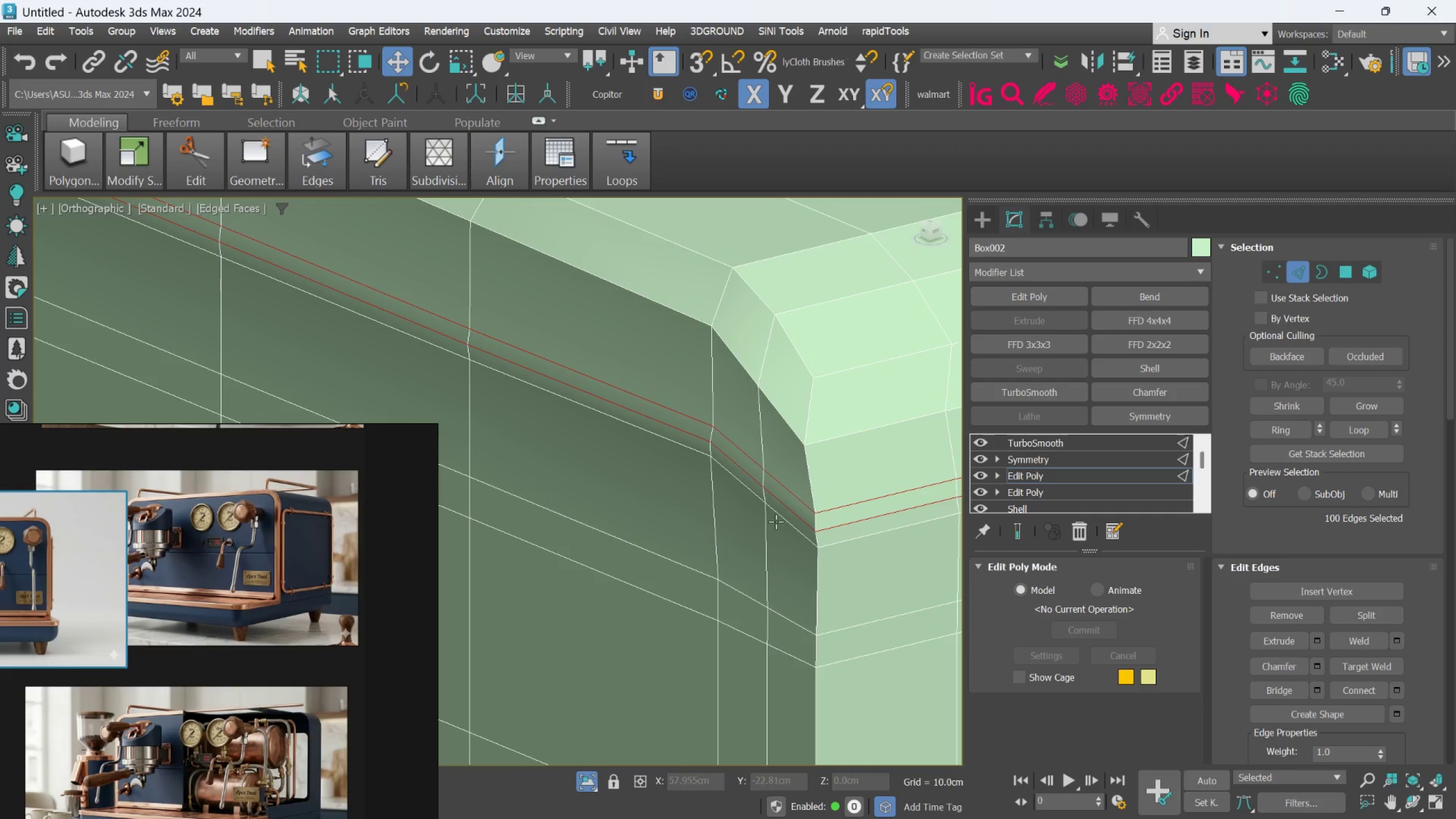 
left_click([776, 522])
 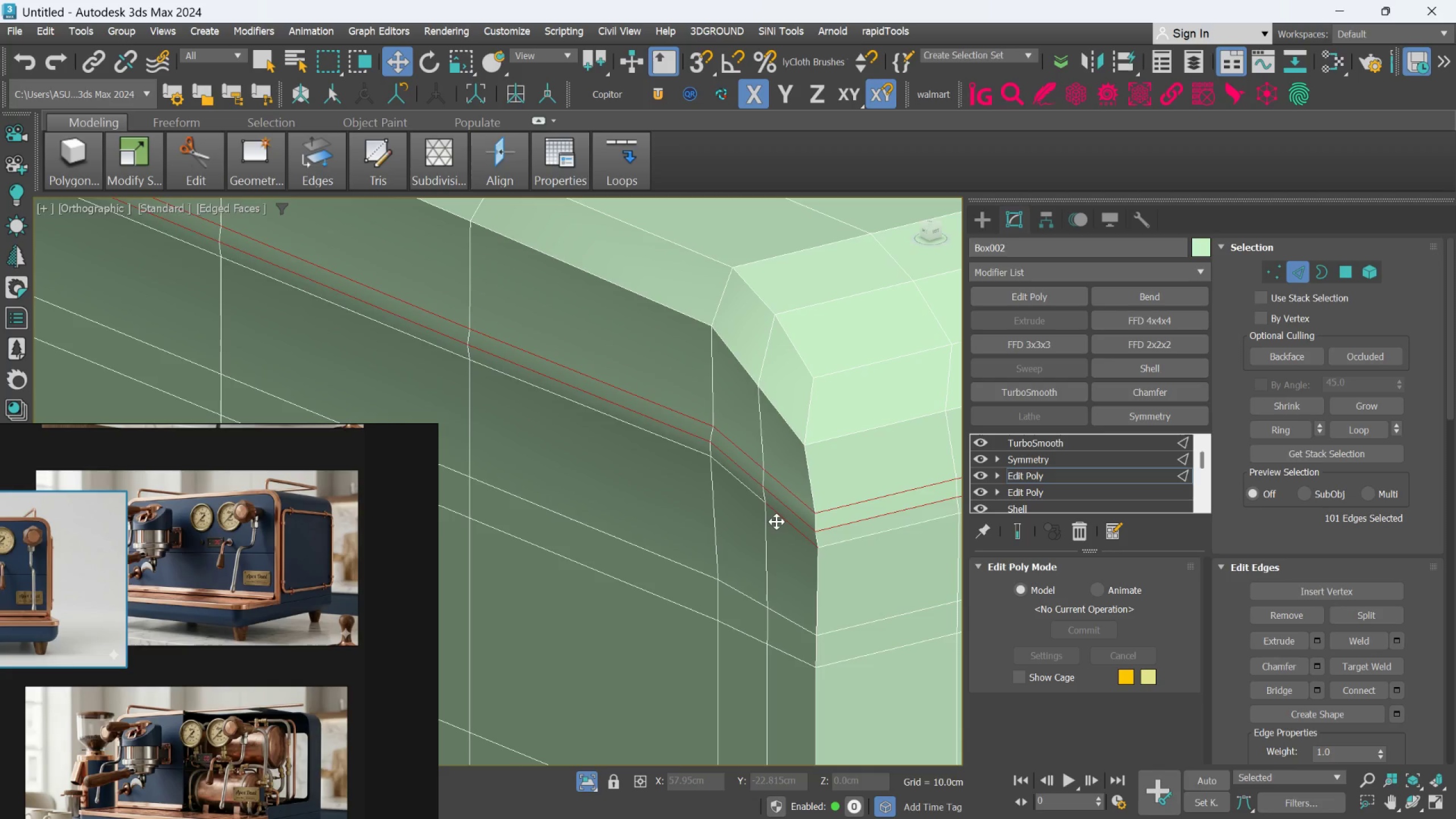 
double_click([776, 522])
 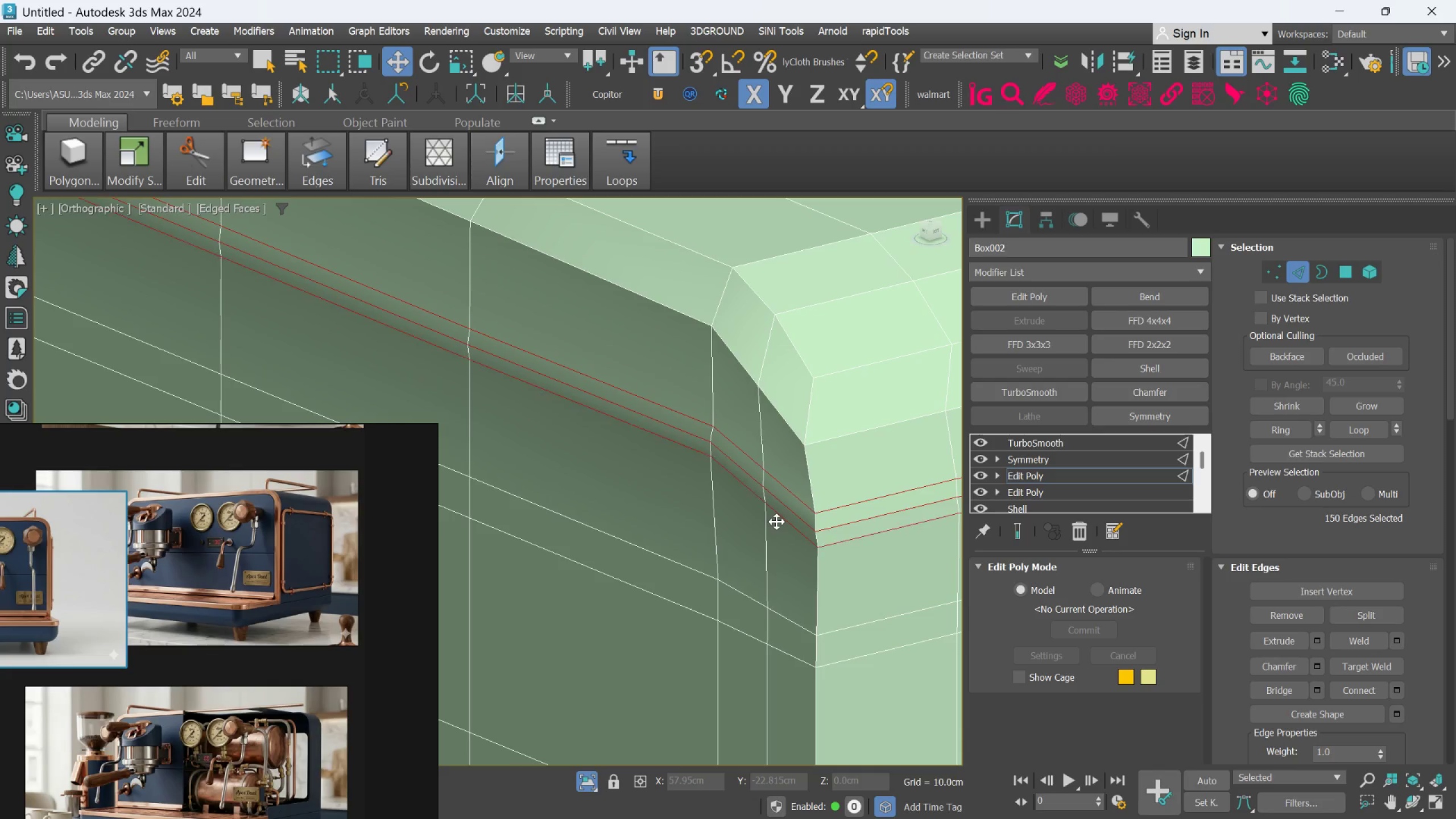 
key(Control+ControlLeft)
 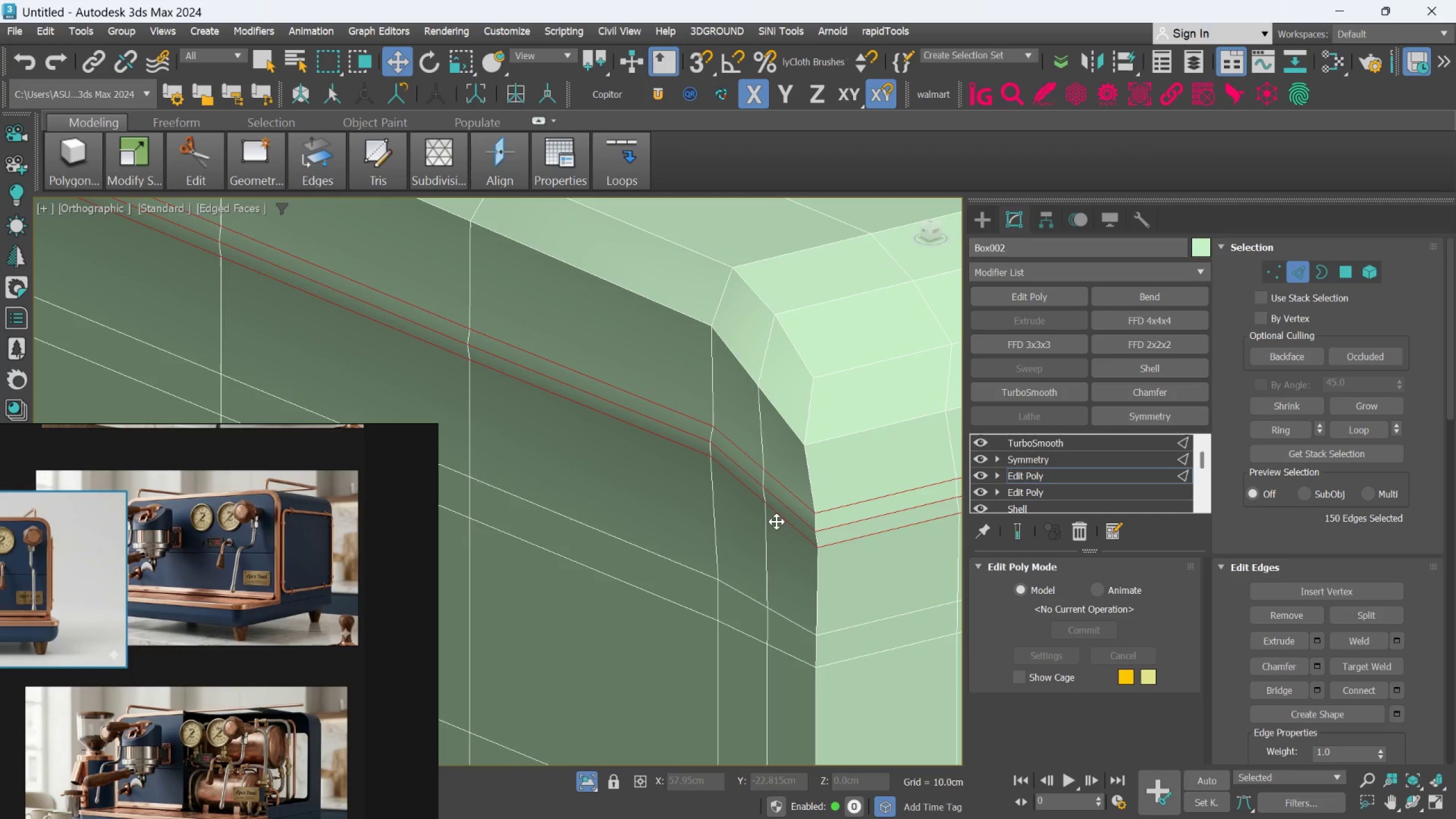 
key(Control+ControlLeft)
 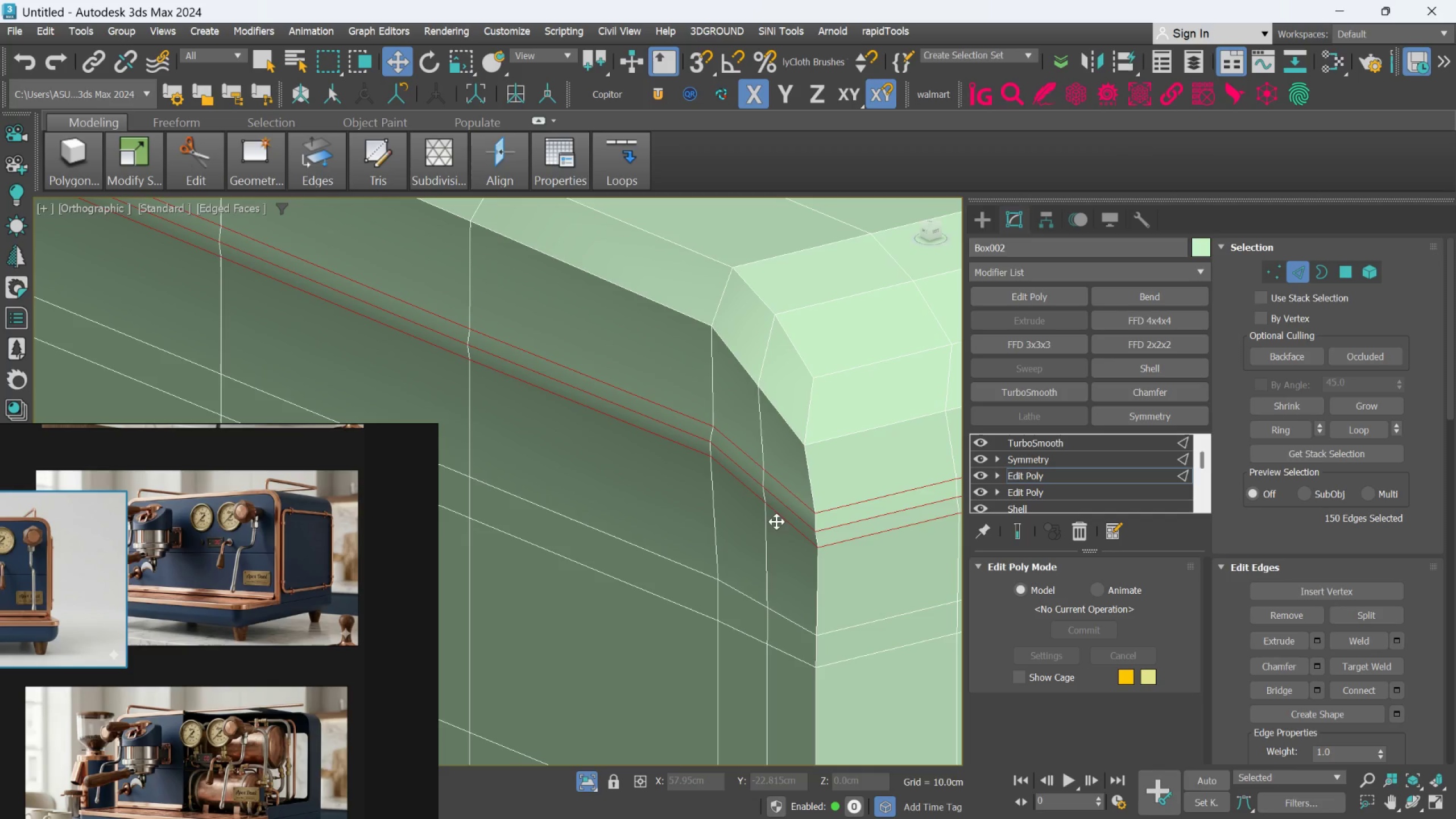 
key(Control+ControlLeft)
 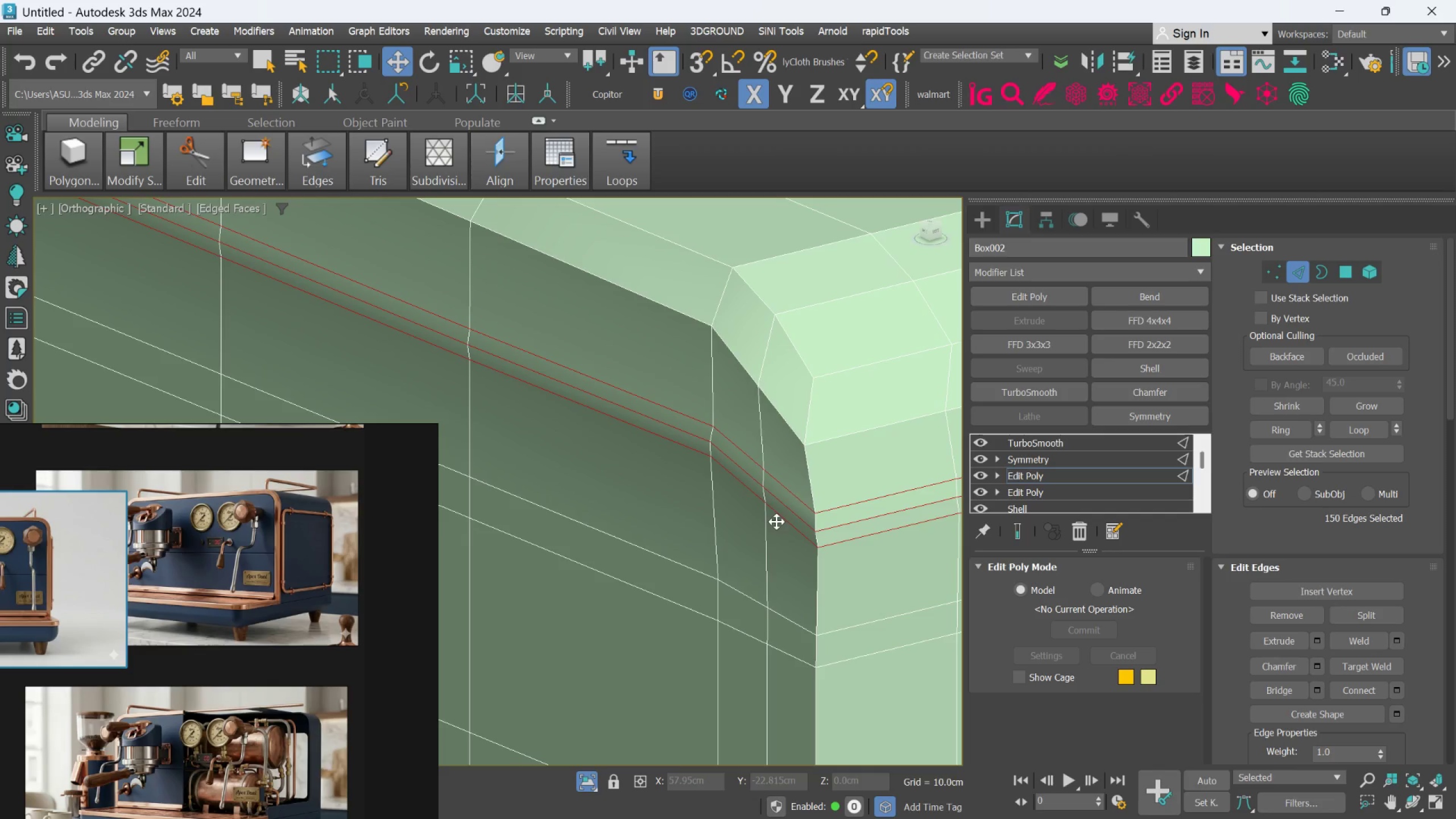 
key(Control+ControlLeft)
 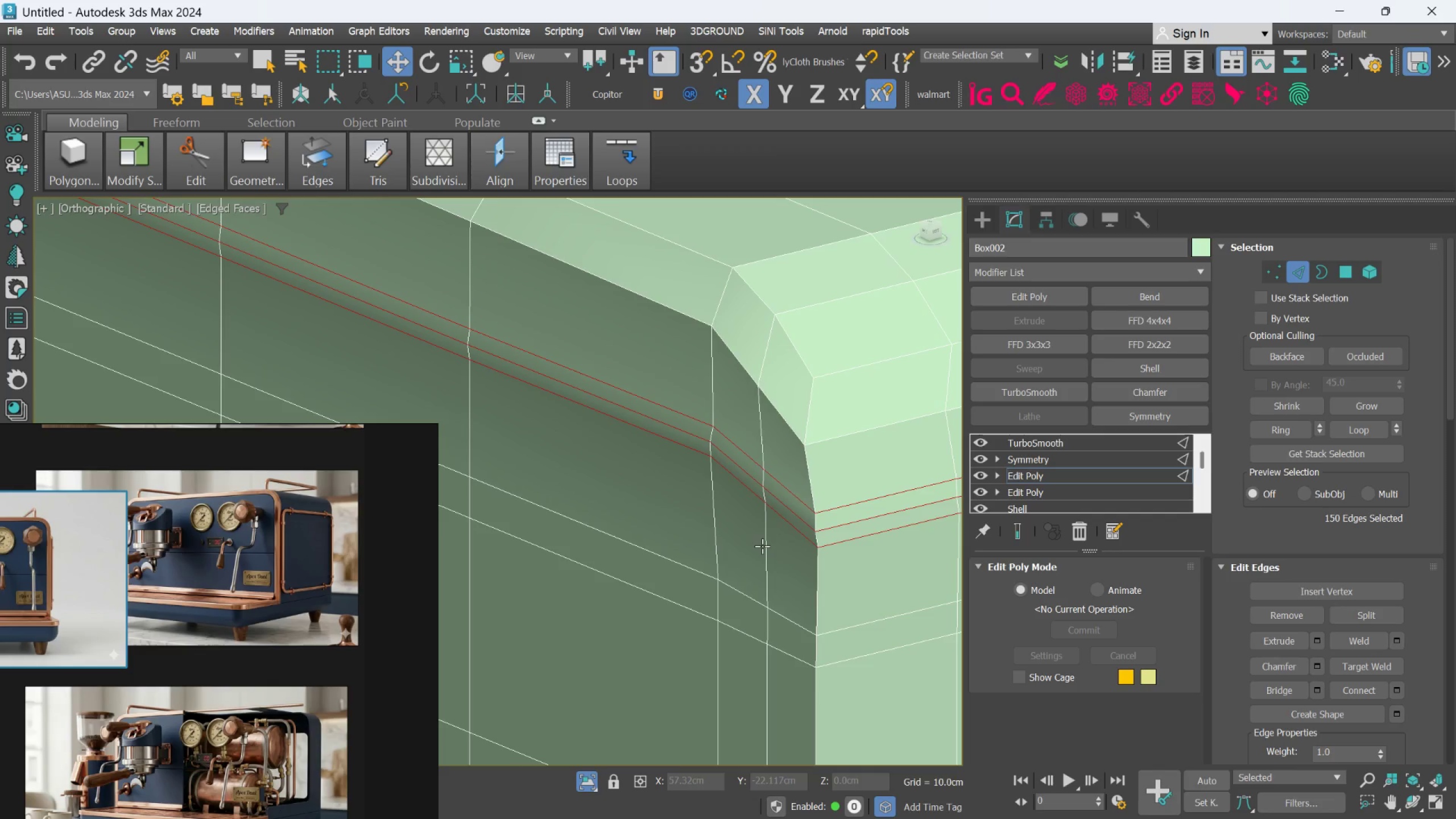 
key(Control+Backspace)
 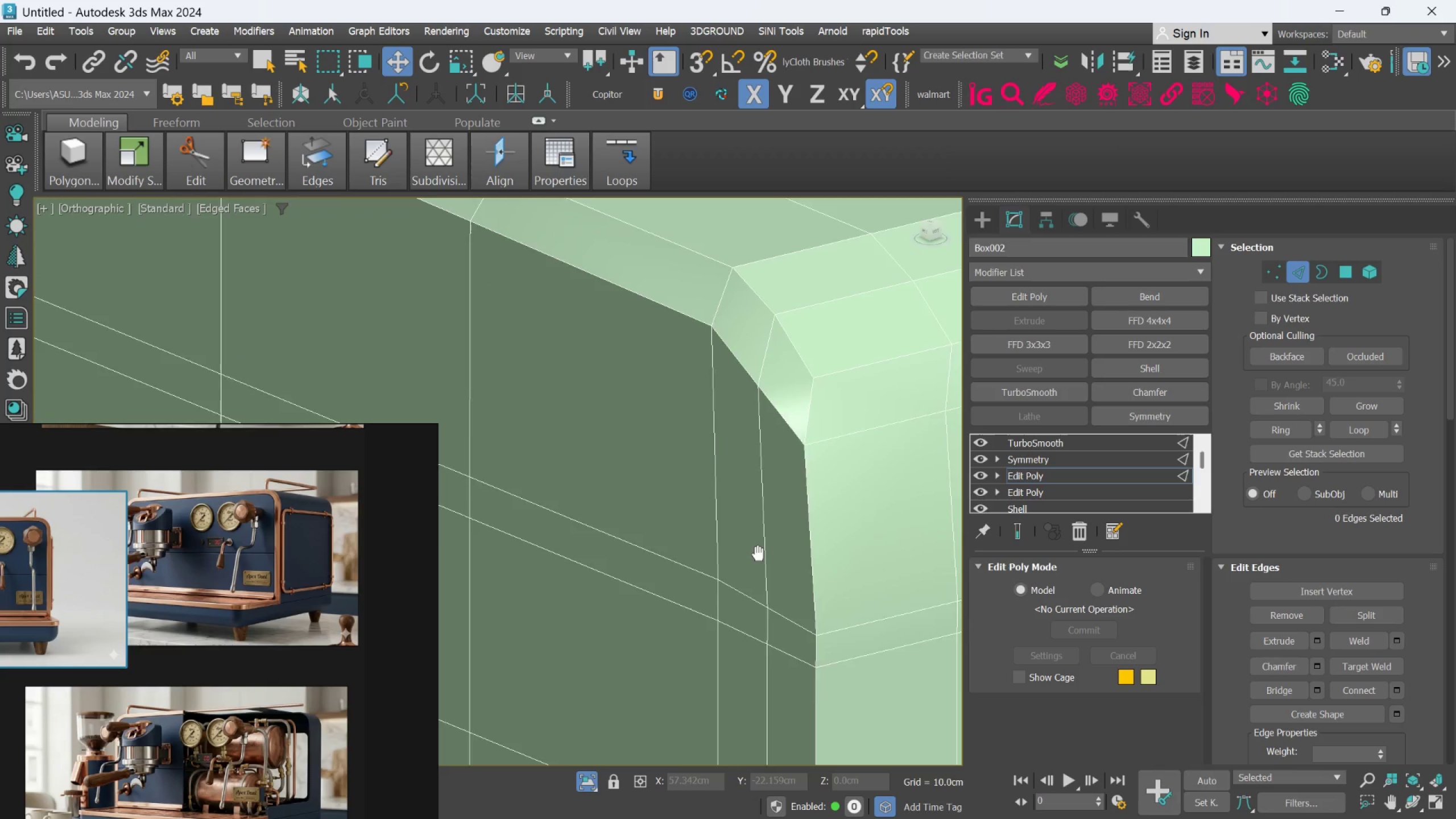 
key(Alt+1)
 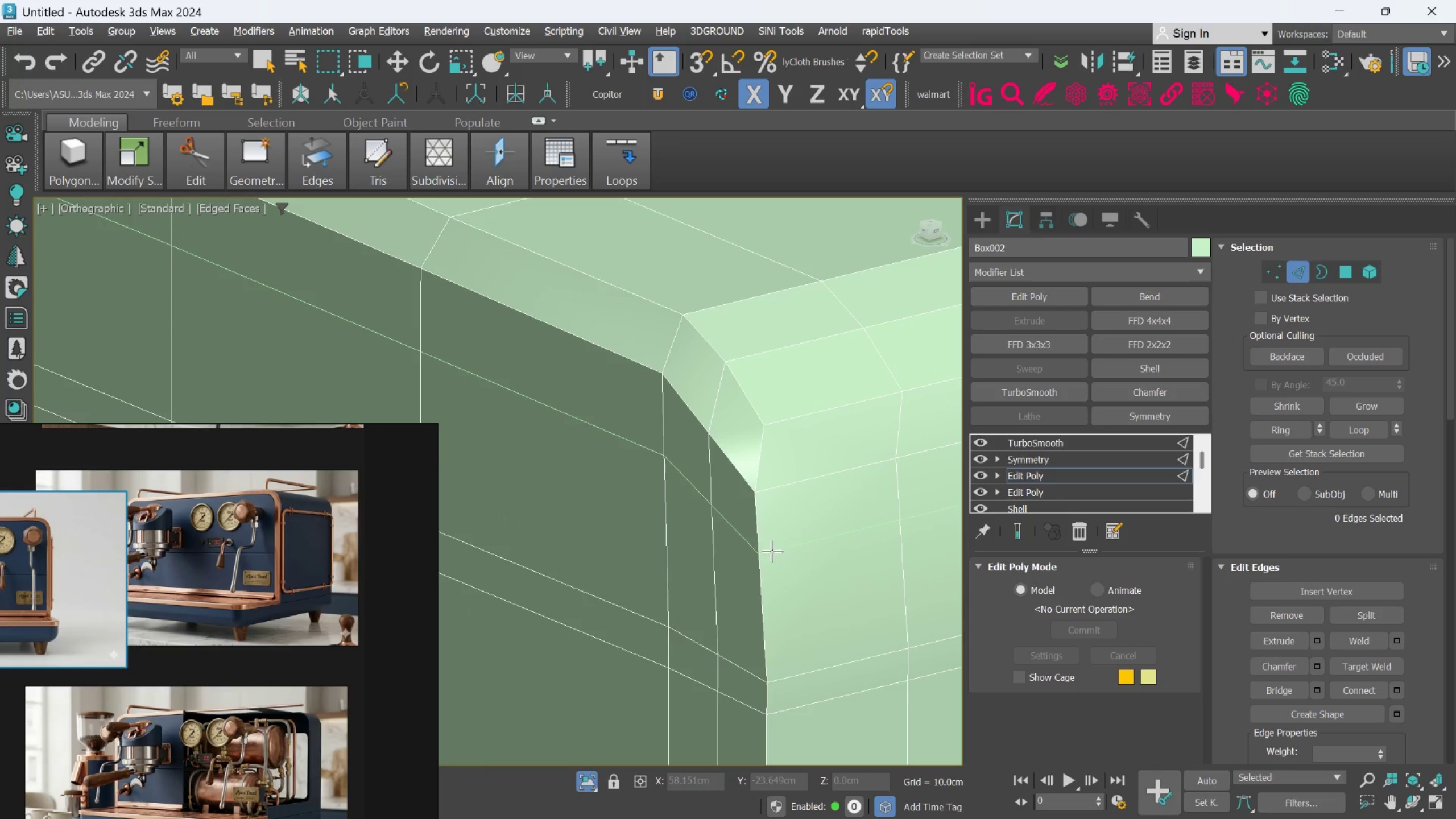 
left_click([770, 557])
 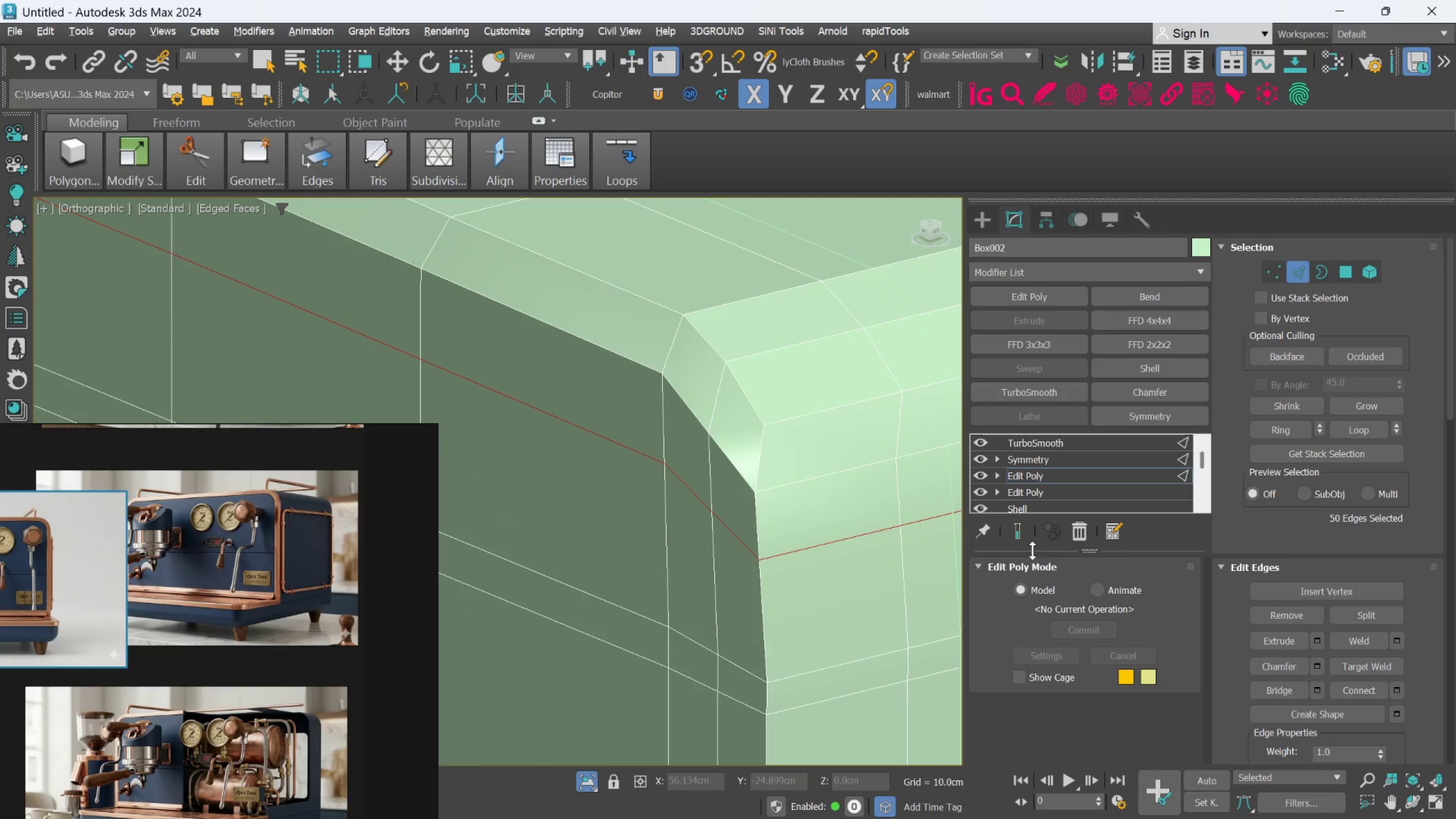 
left_click([1016, 527])
 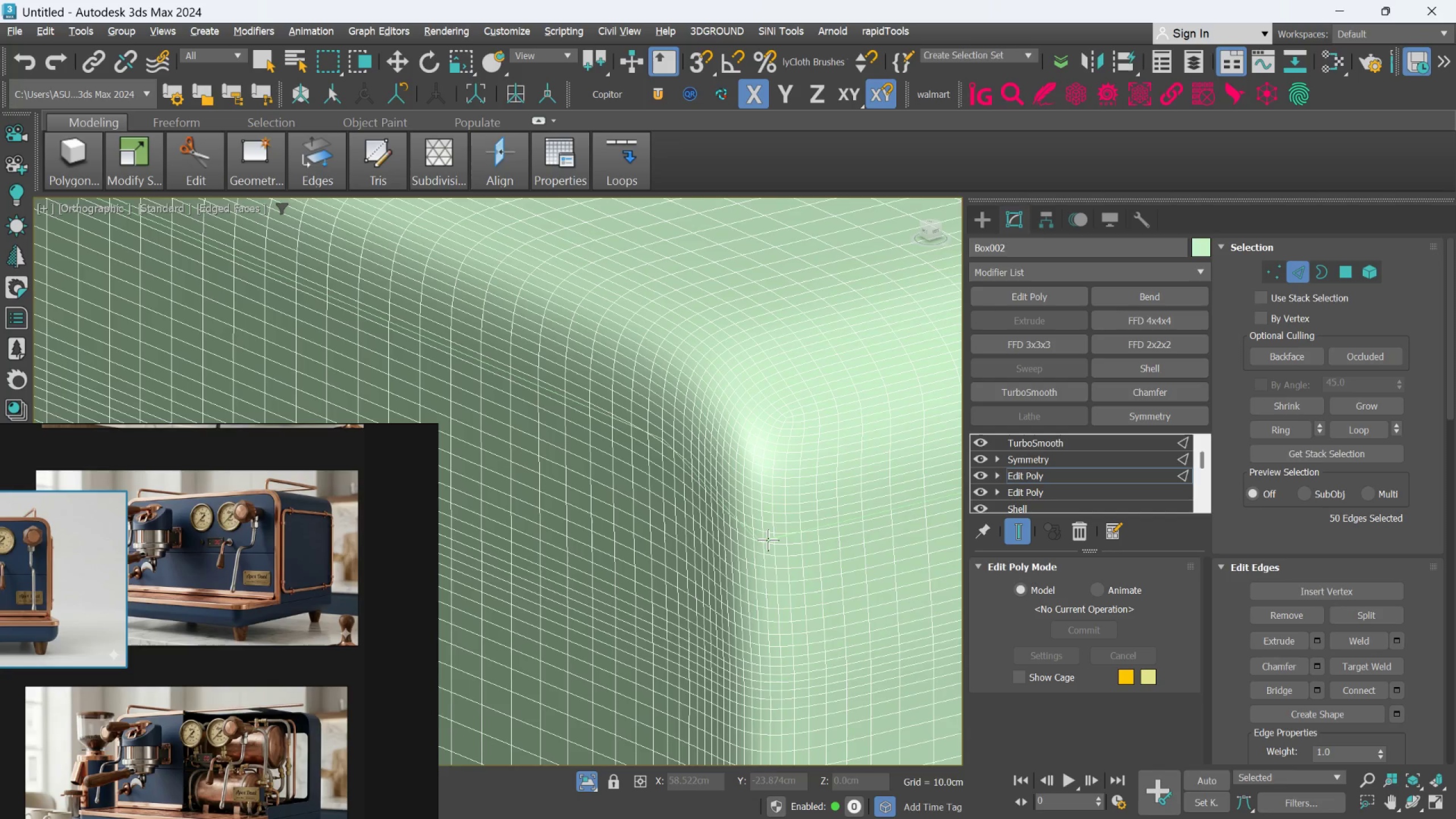 
scroll: coordinate [766, 541], scroll_direction: down, amount: 4.0
 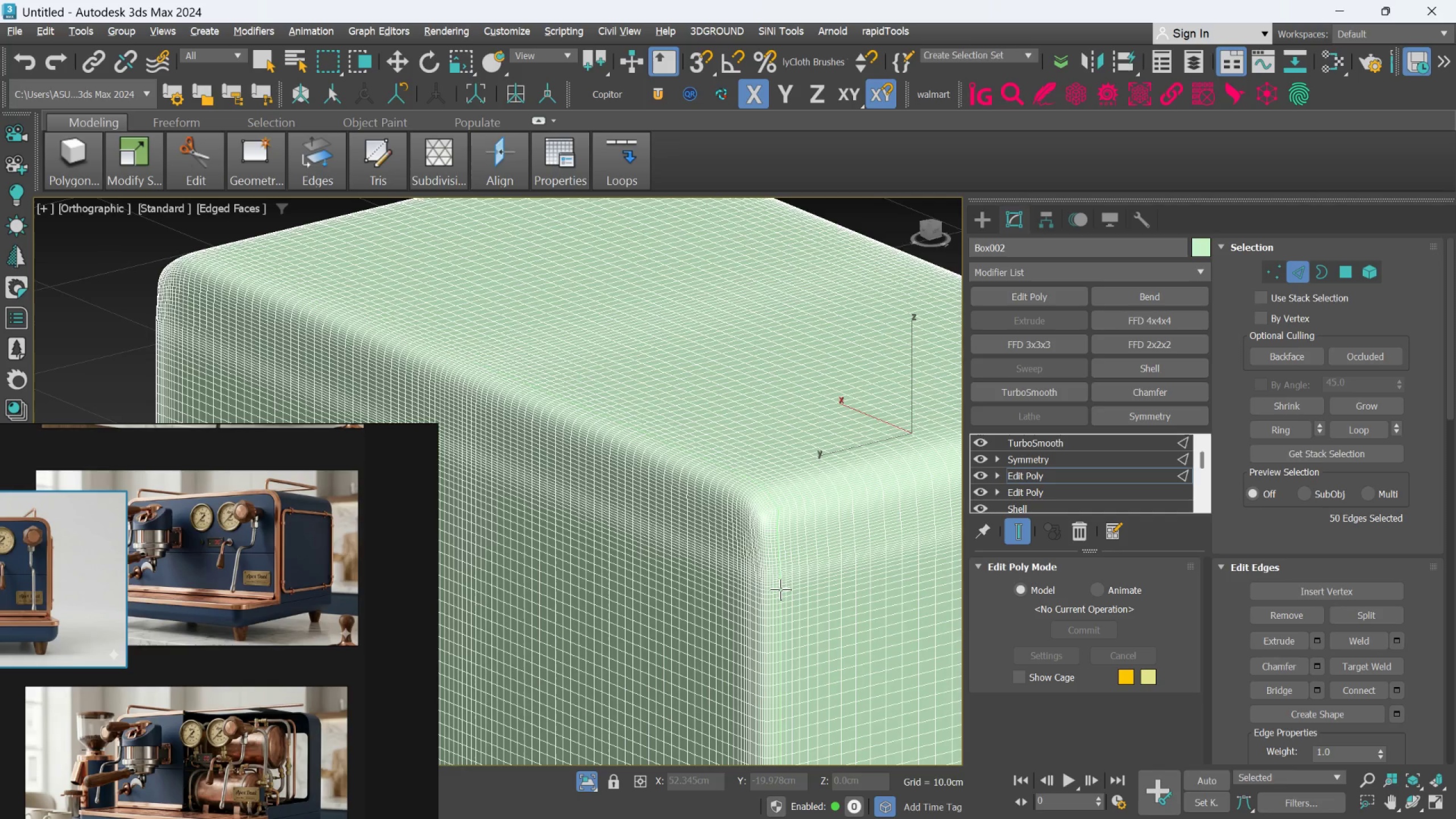 
key(Alt+AltLeft)
 